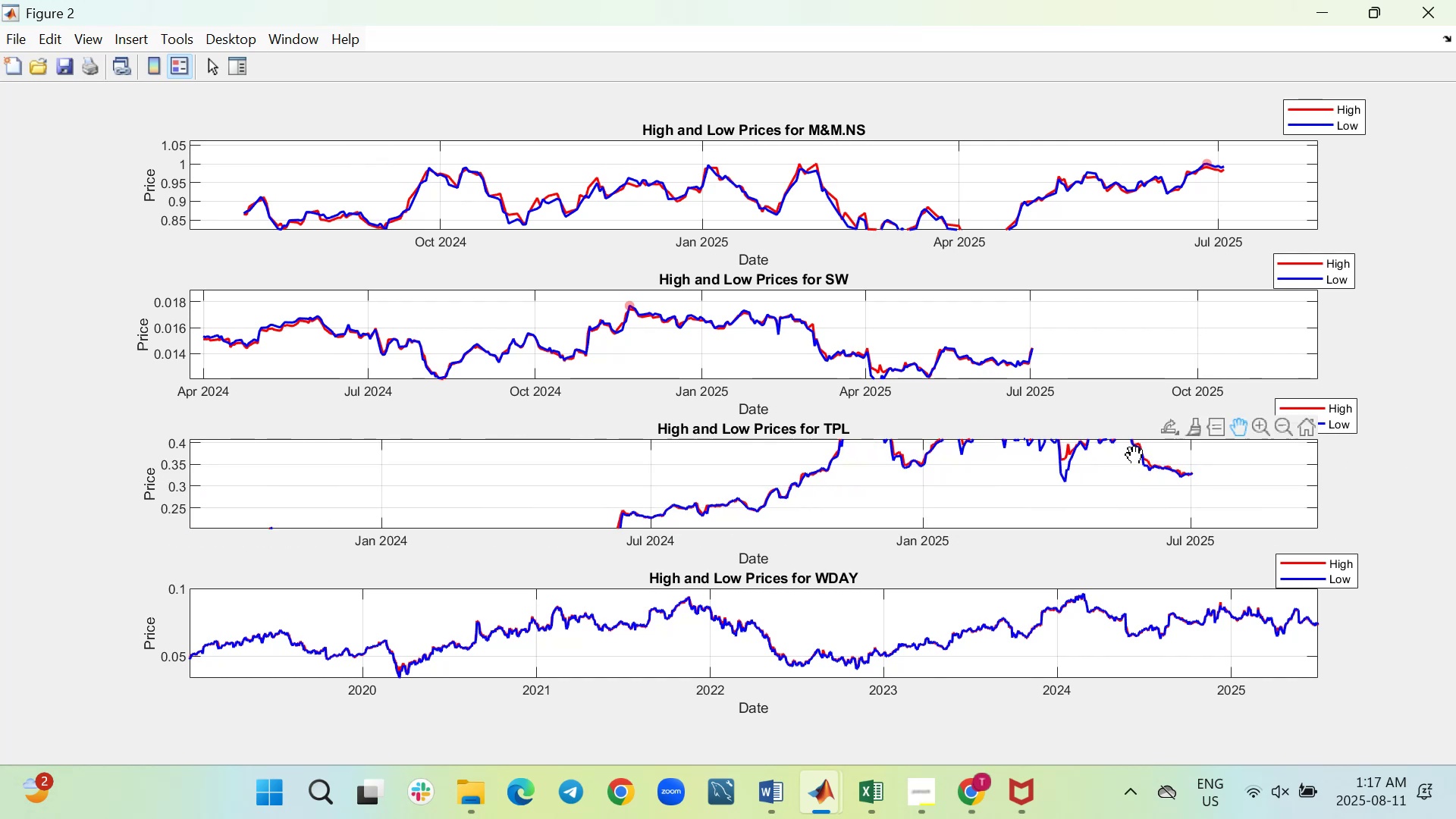 
left_click_drag(start_coordinate=[906, 460], to_coordinate=[939, 519])
 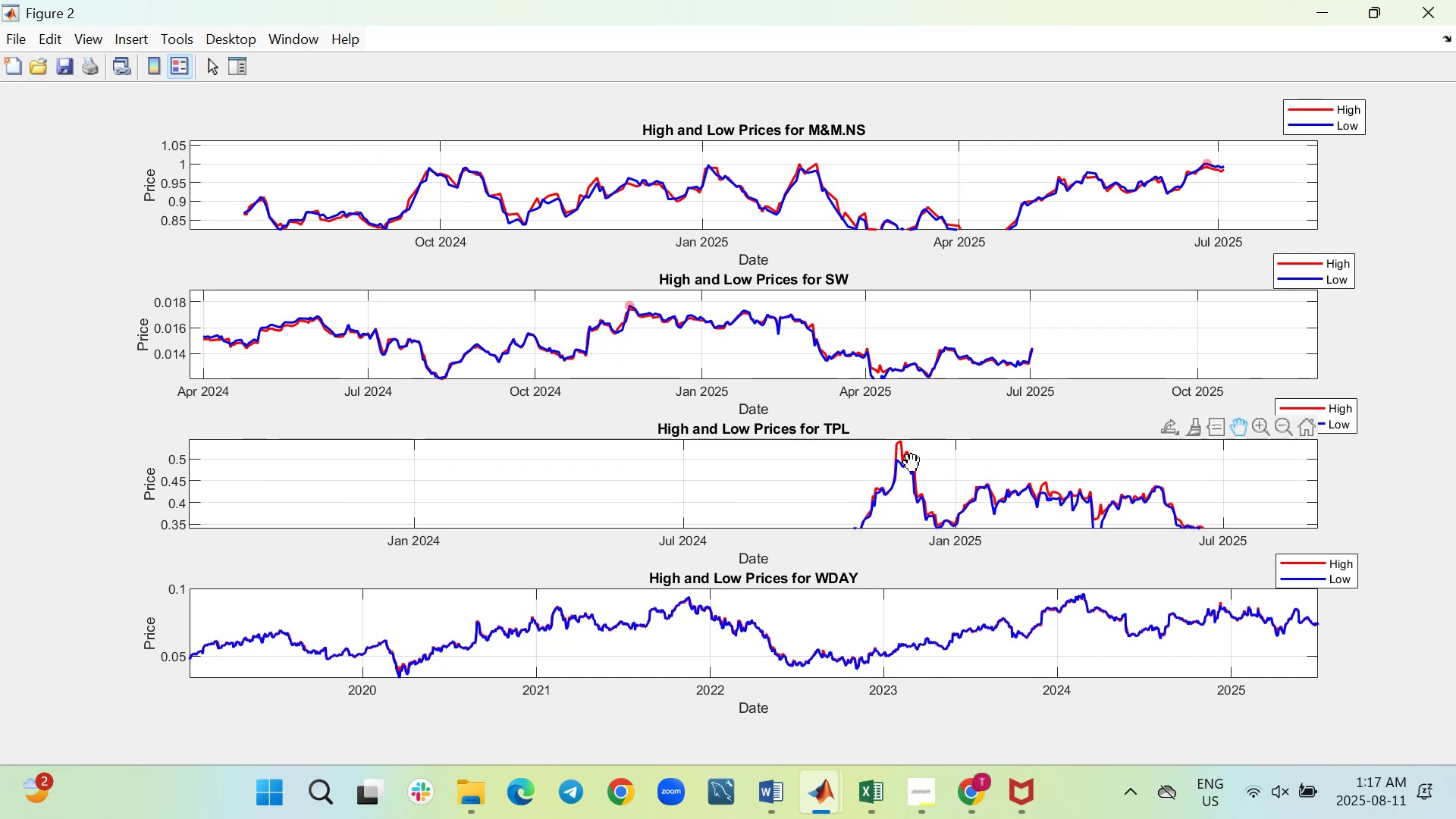 
left_click_drag(start_coordinate=[909, 460], to_coordinate=[909, 492])
 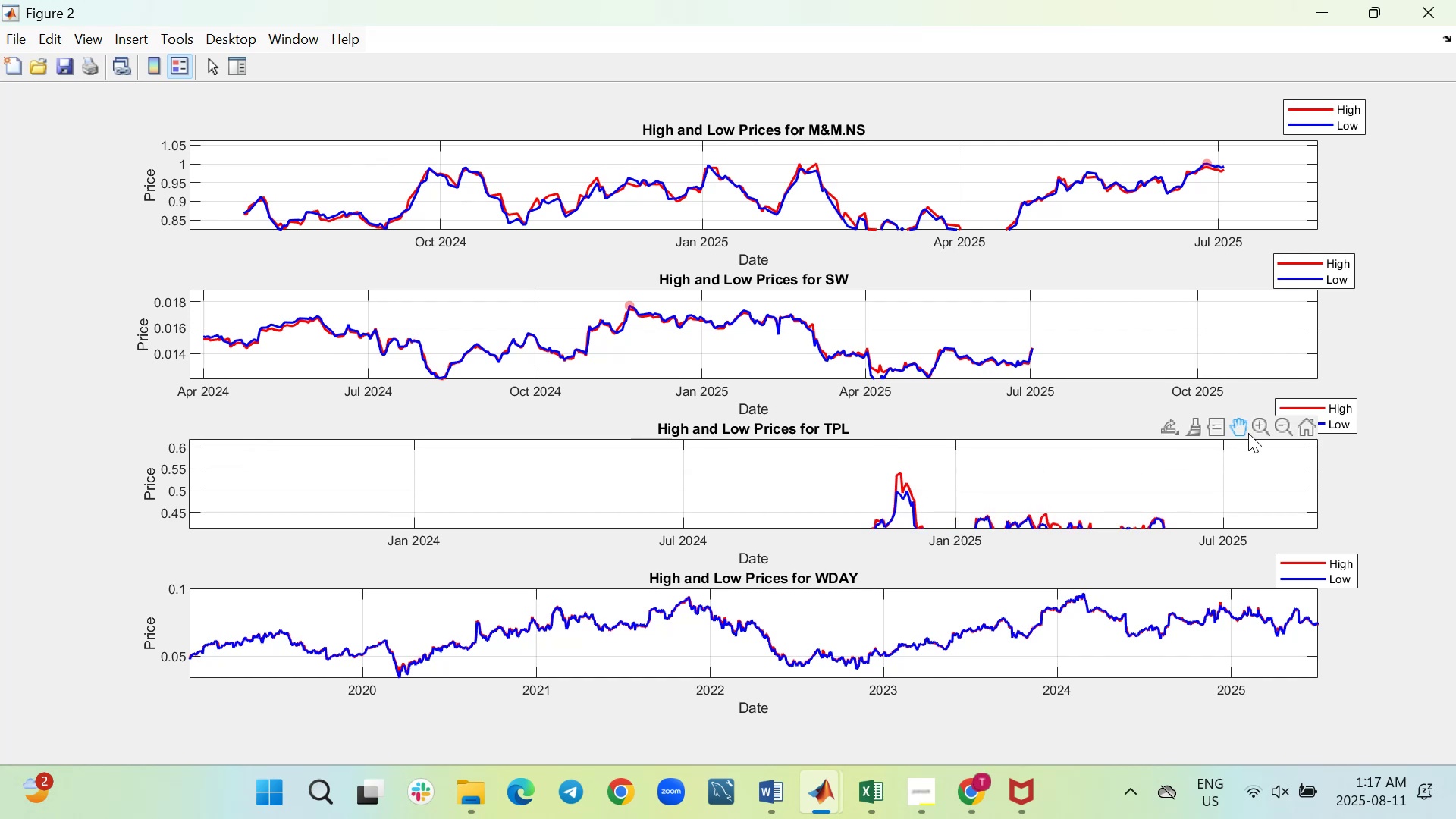 
left_click([1257, 426])
 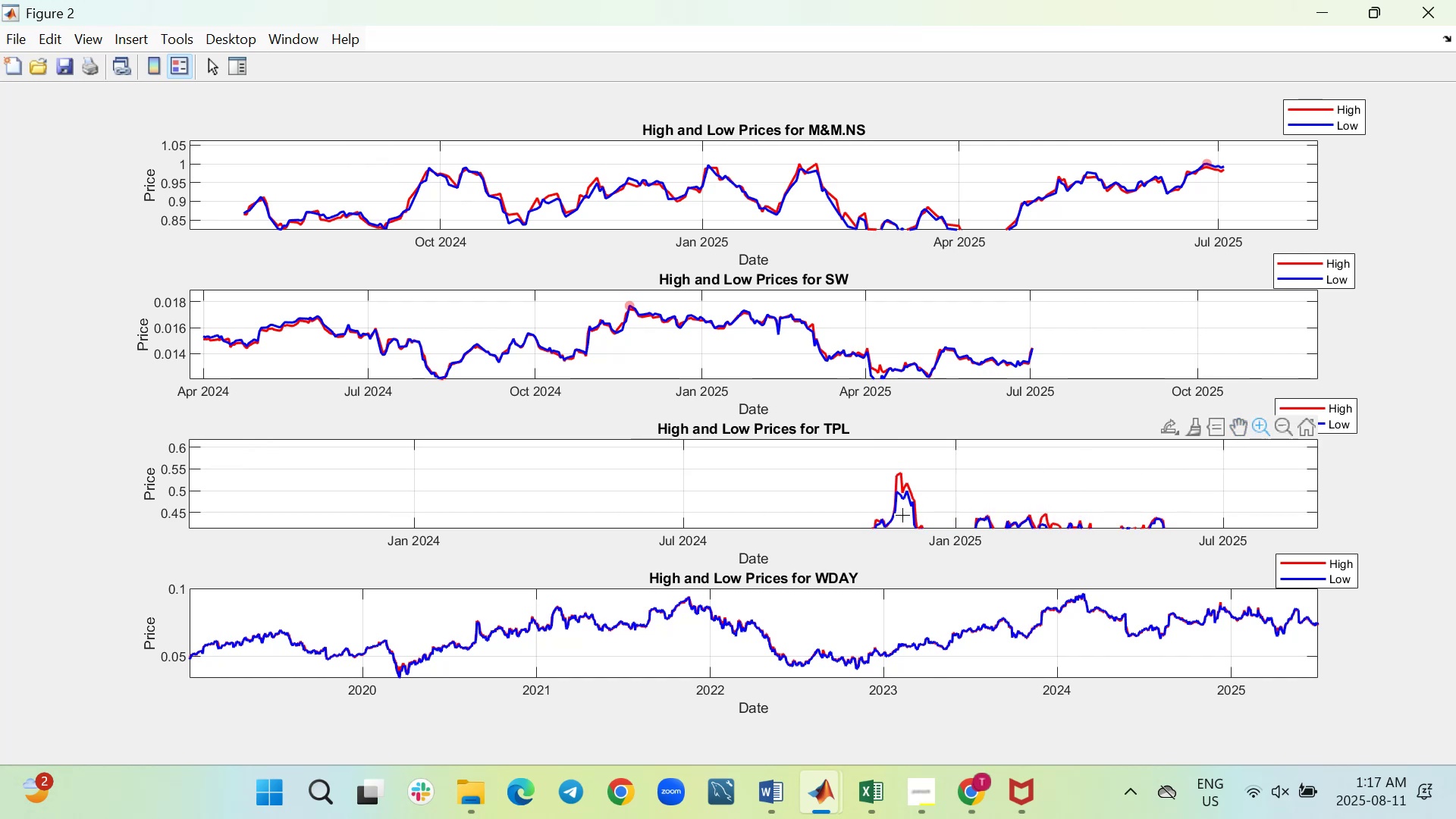 
scroll: coordinate [908, 483], scroll_direction: up, amount: 16.0
 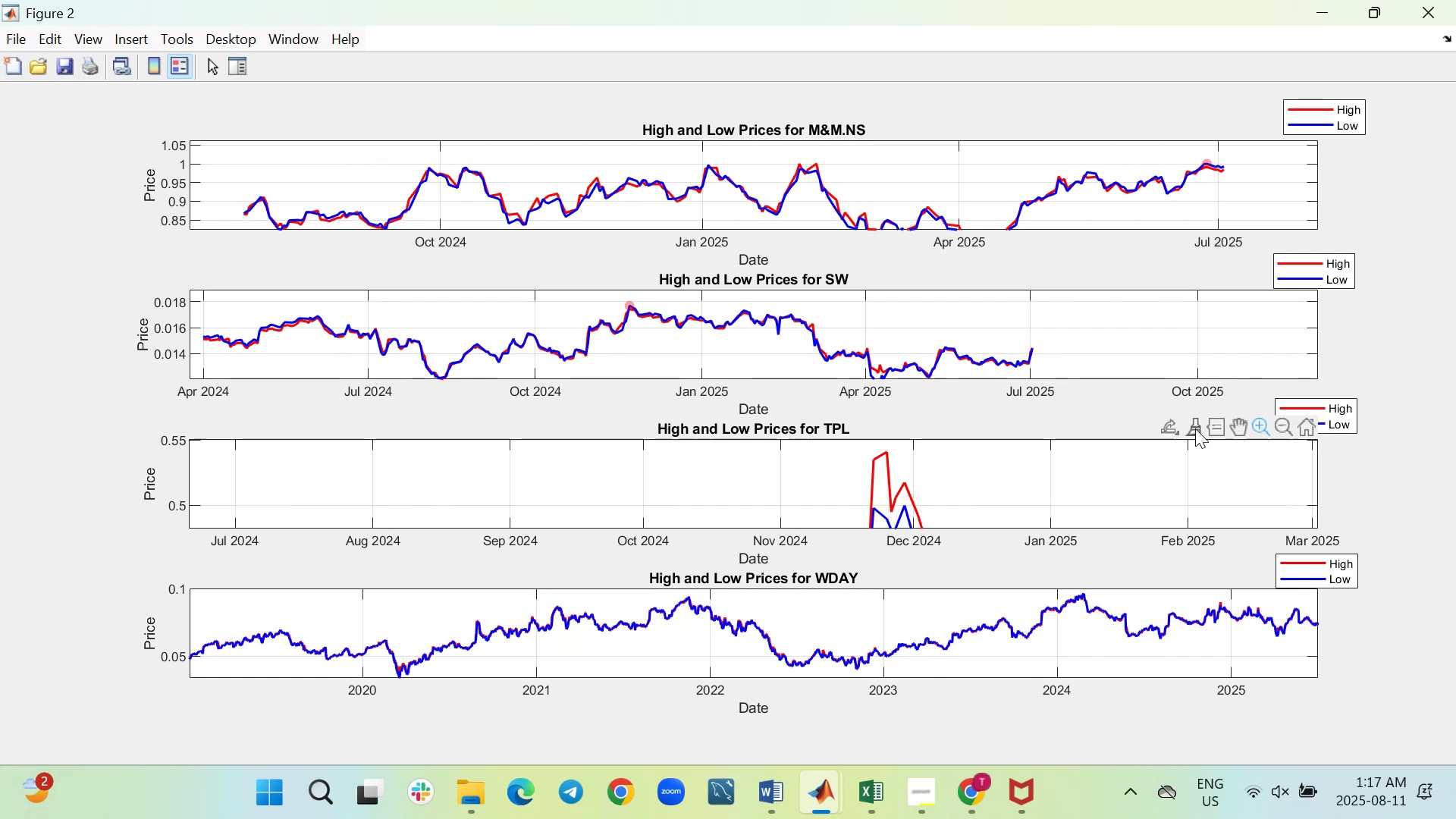 
left_click([1195, 428])
 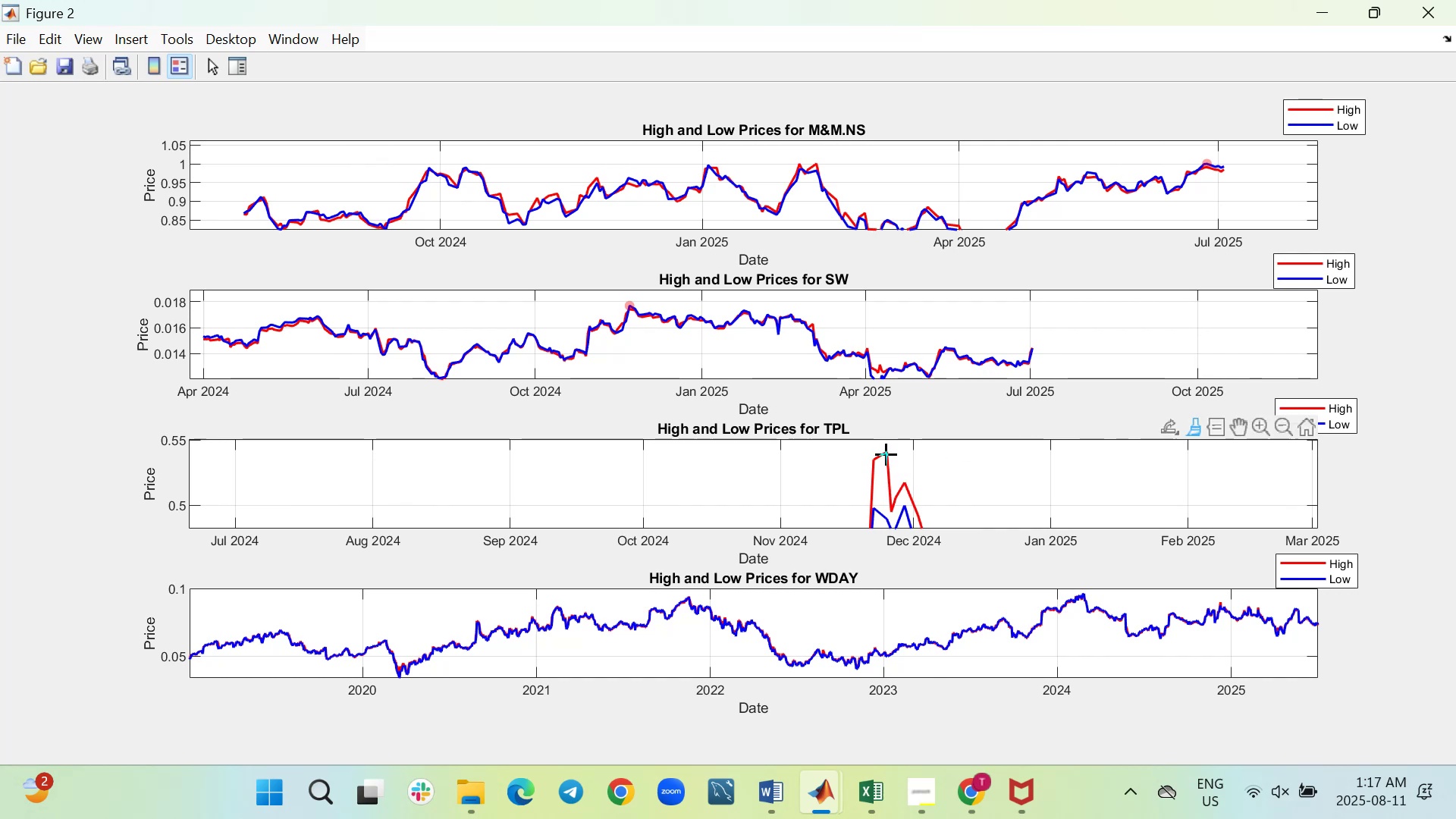 
wait(6.29)
 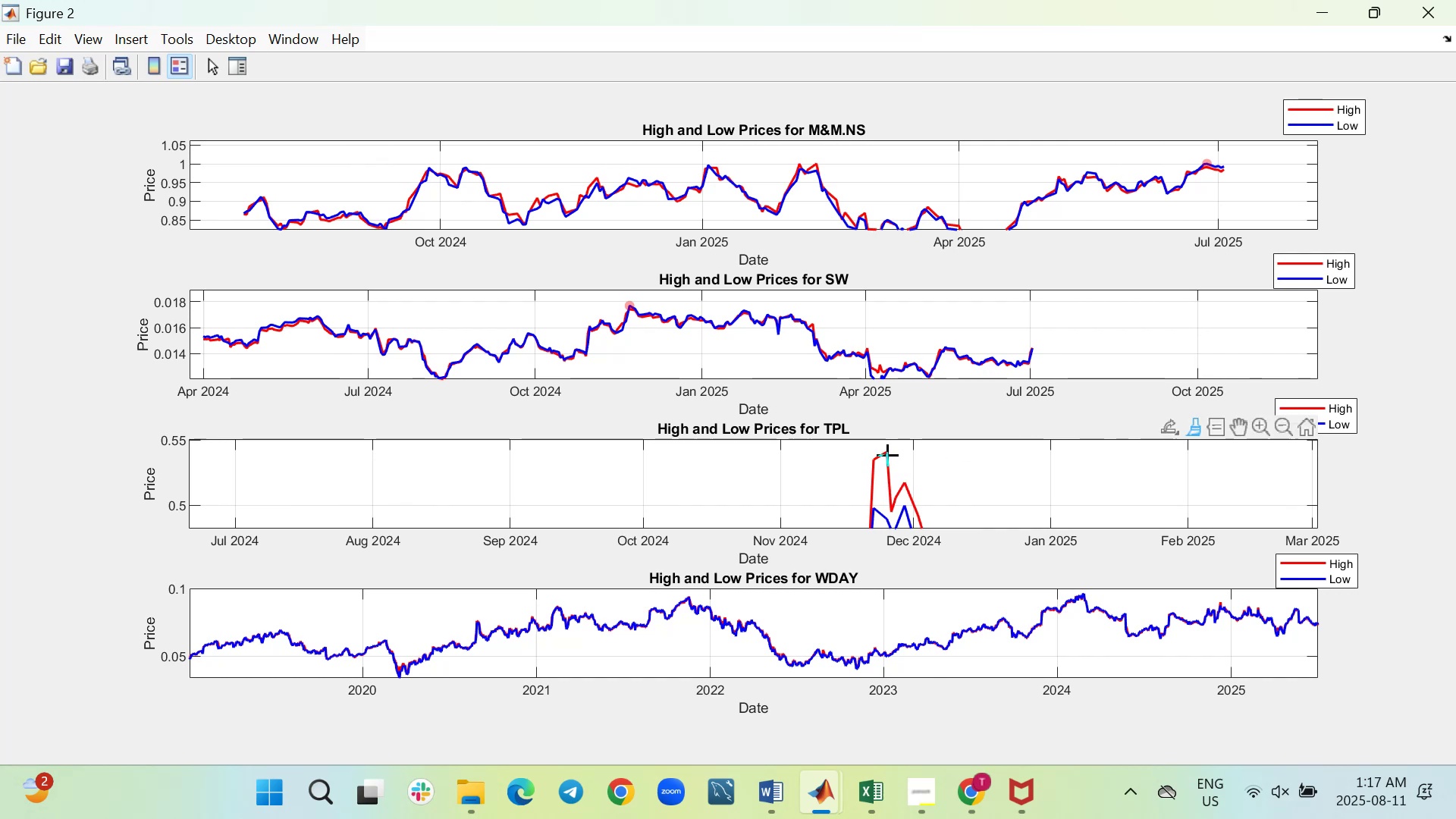 
left_click([886, 453])
 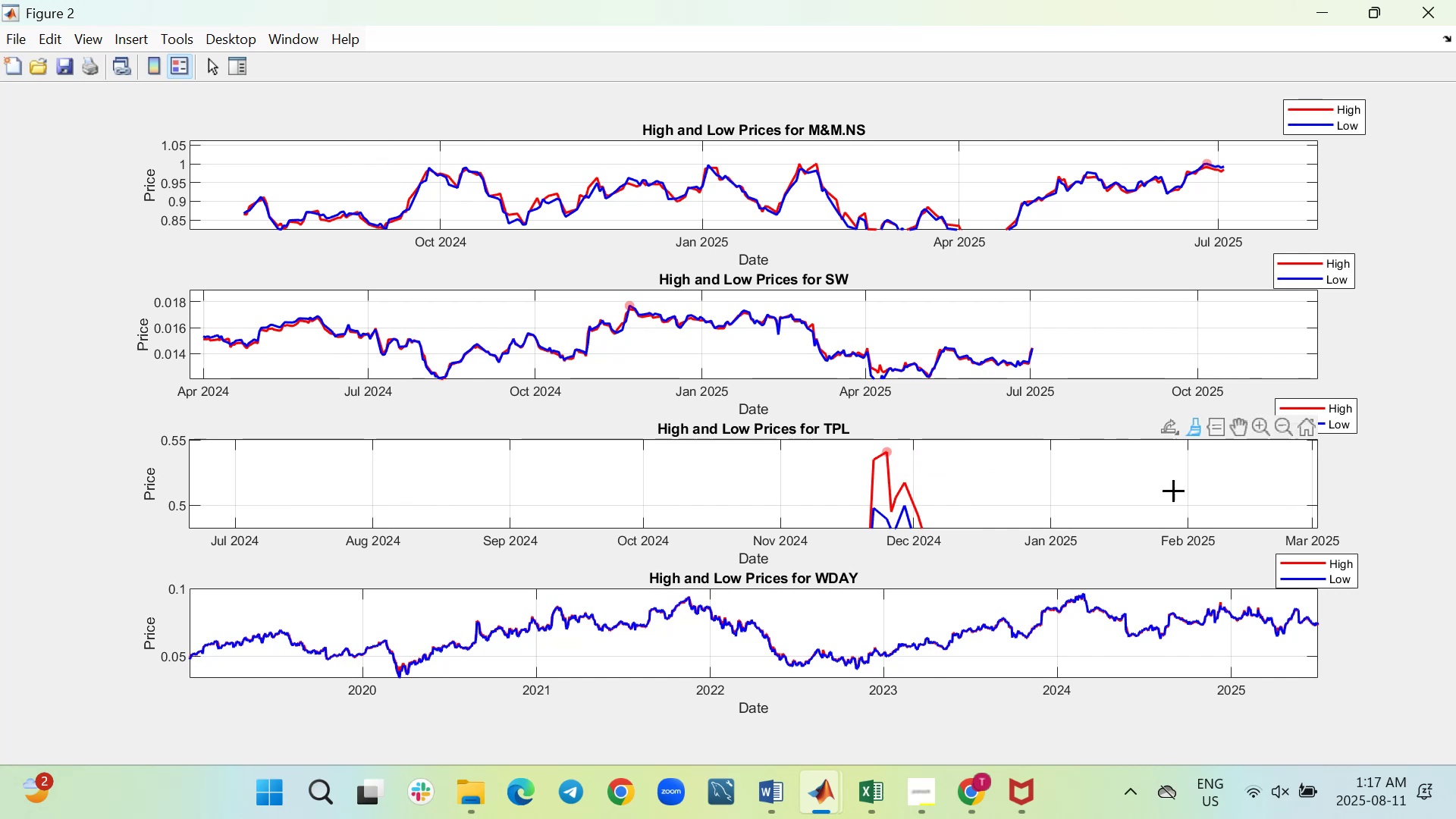 
mouse_move([1276, 425])
 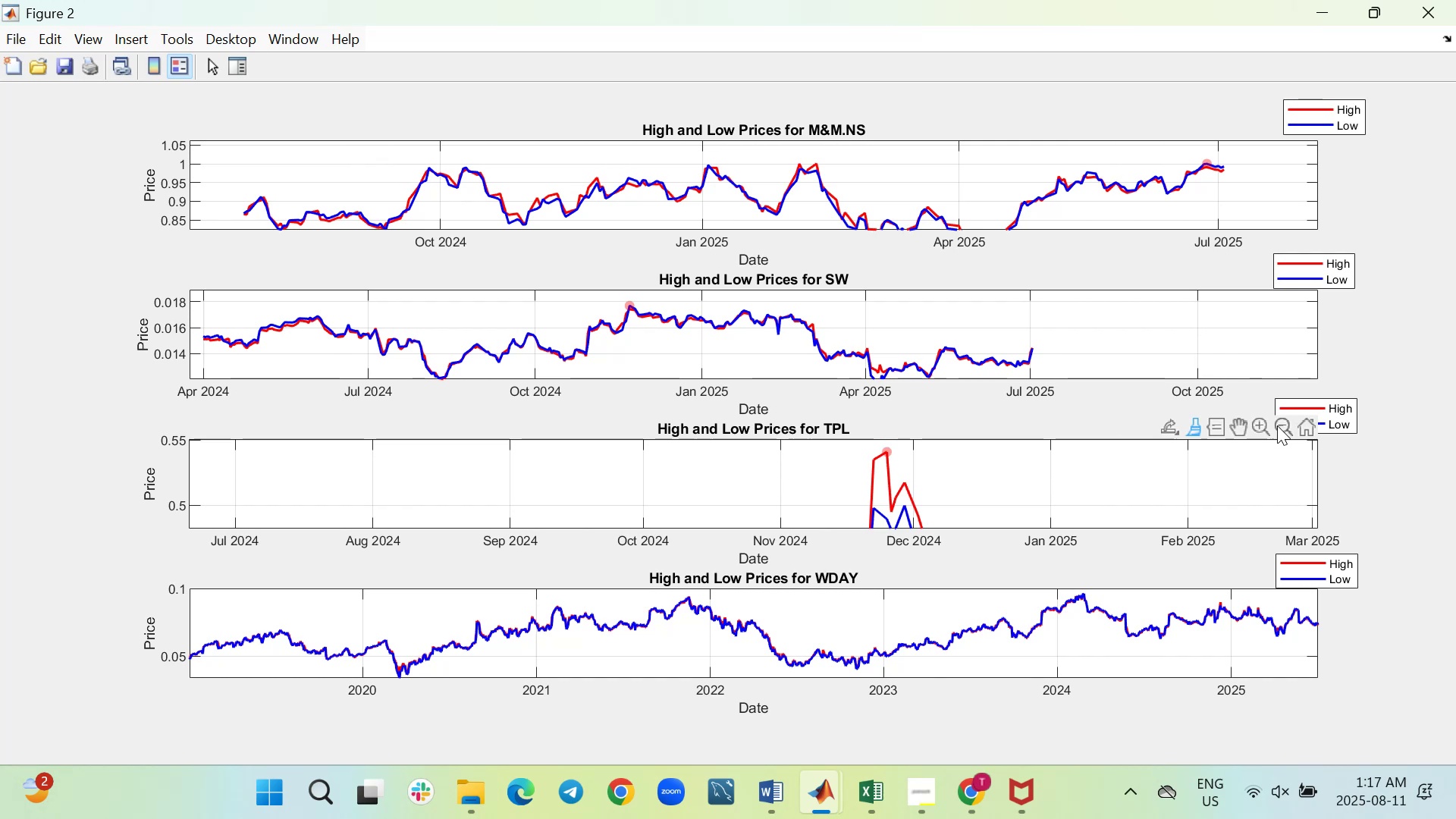 
left_click([1277, 425])
 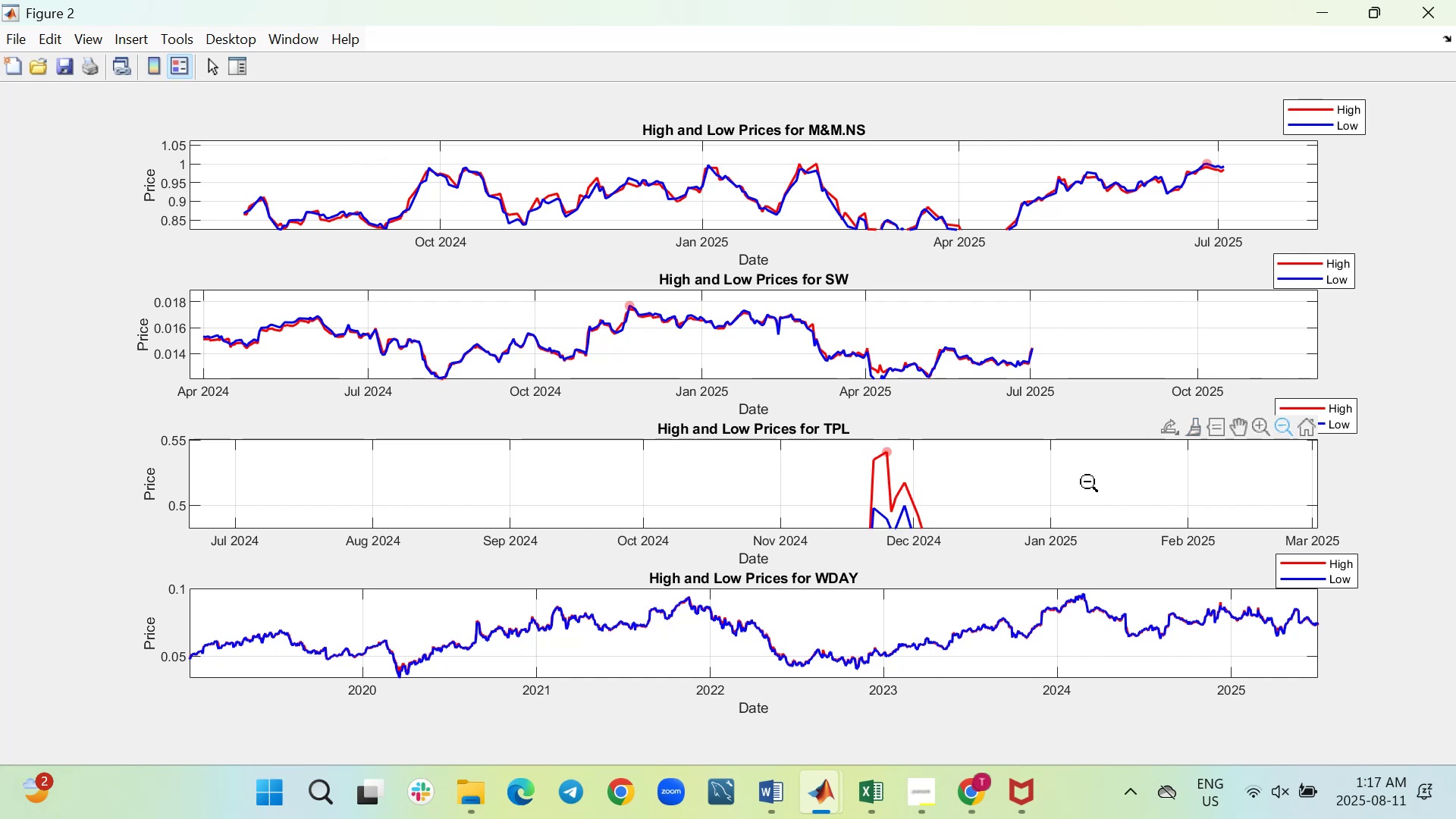 
scroll: coordinate [1087, 482], scroll_direction: down, amount: 4.0
 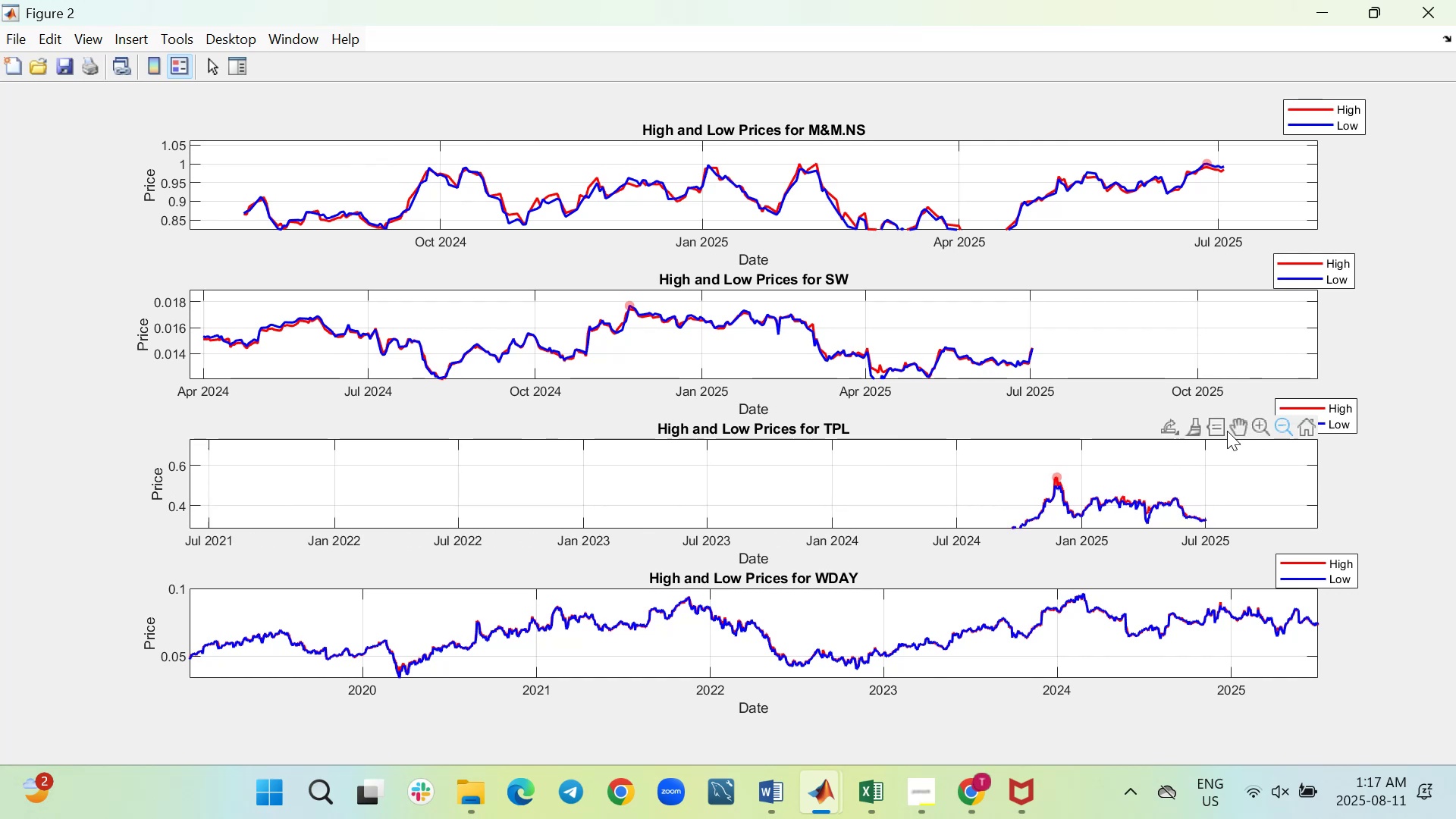 
left_click([1232, 422])
 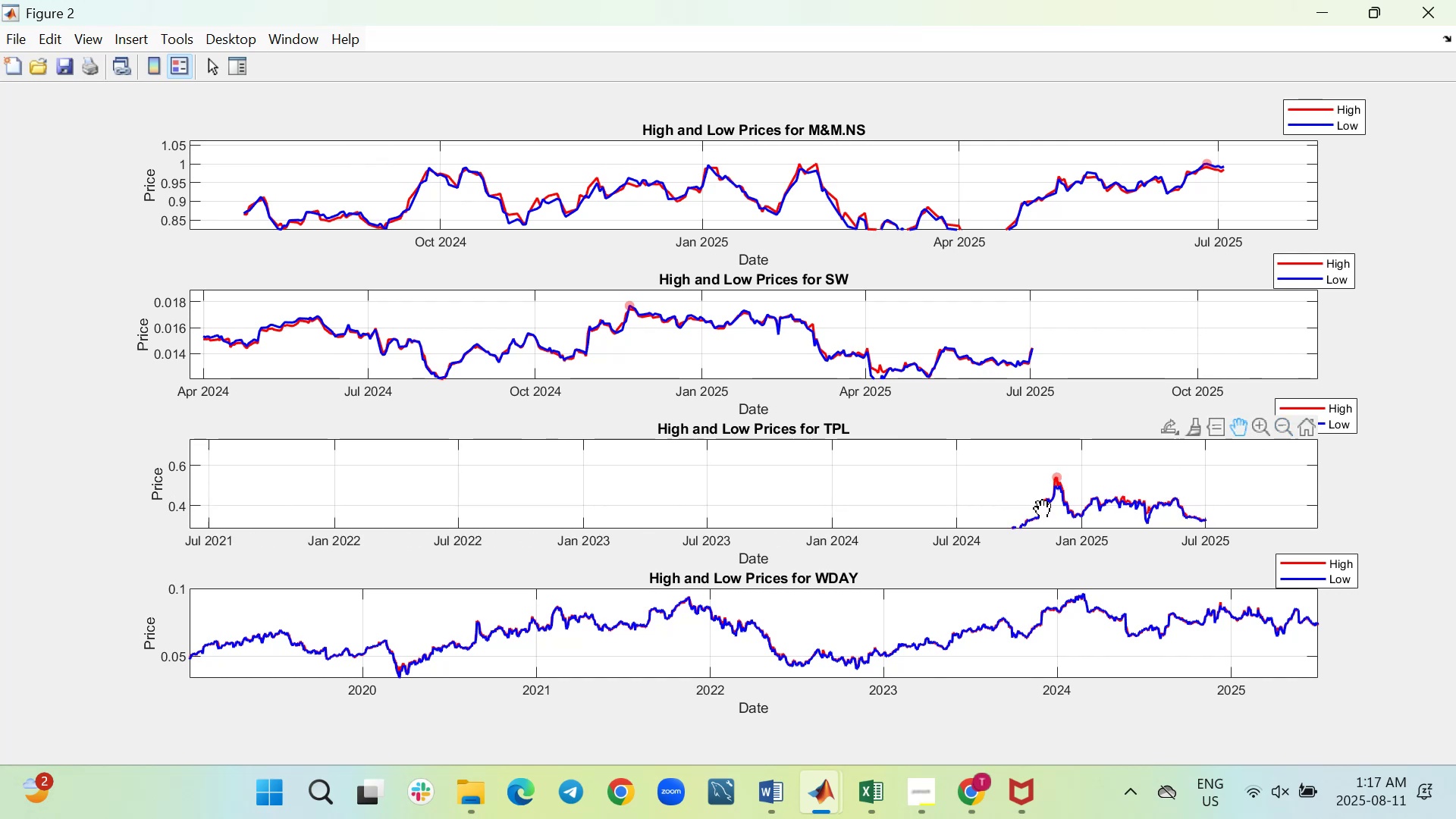 
left_click_drag(start_coordinate=[1040, 513], to_coordinate=[1040, 468])
 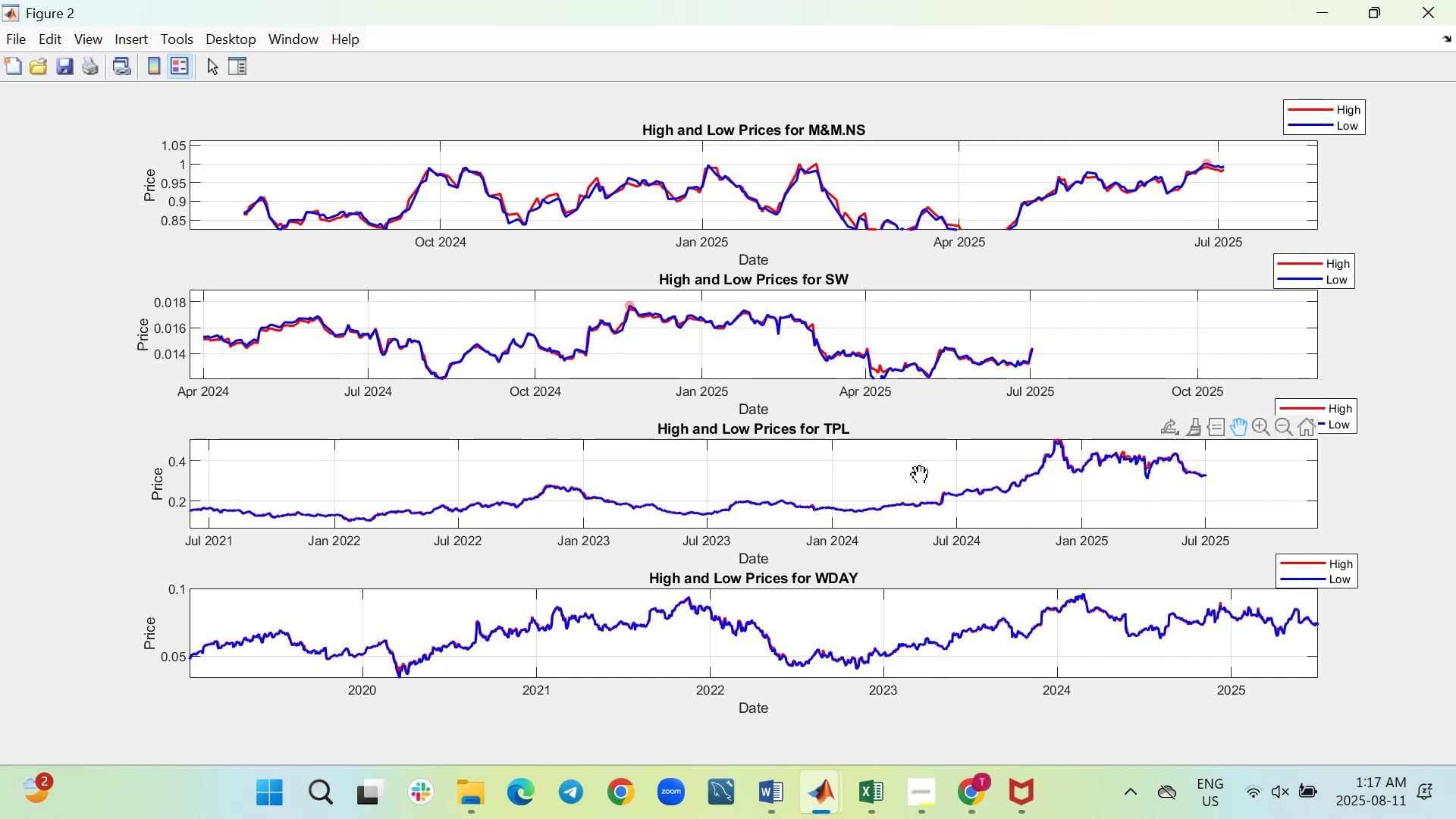 
left_click_drag(start_coordinate=[921, 468], to_coordinate=[1037, 482])
 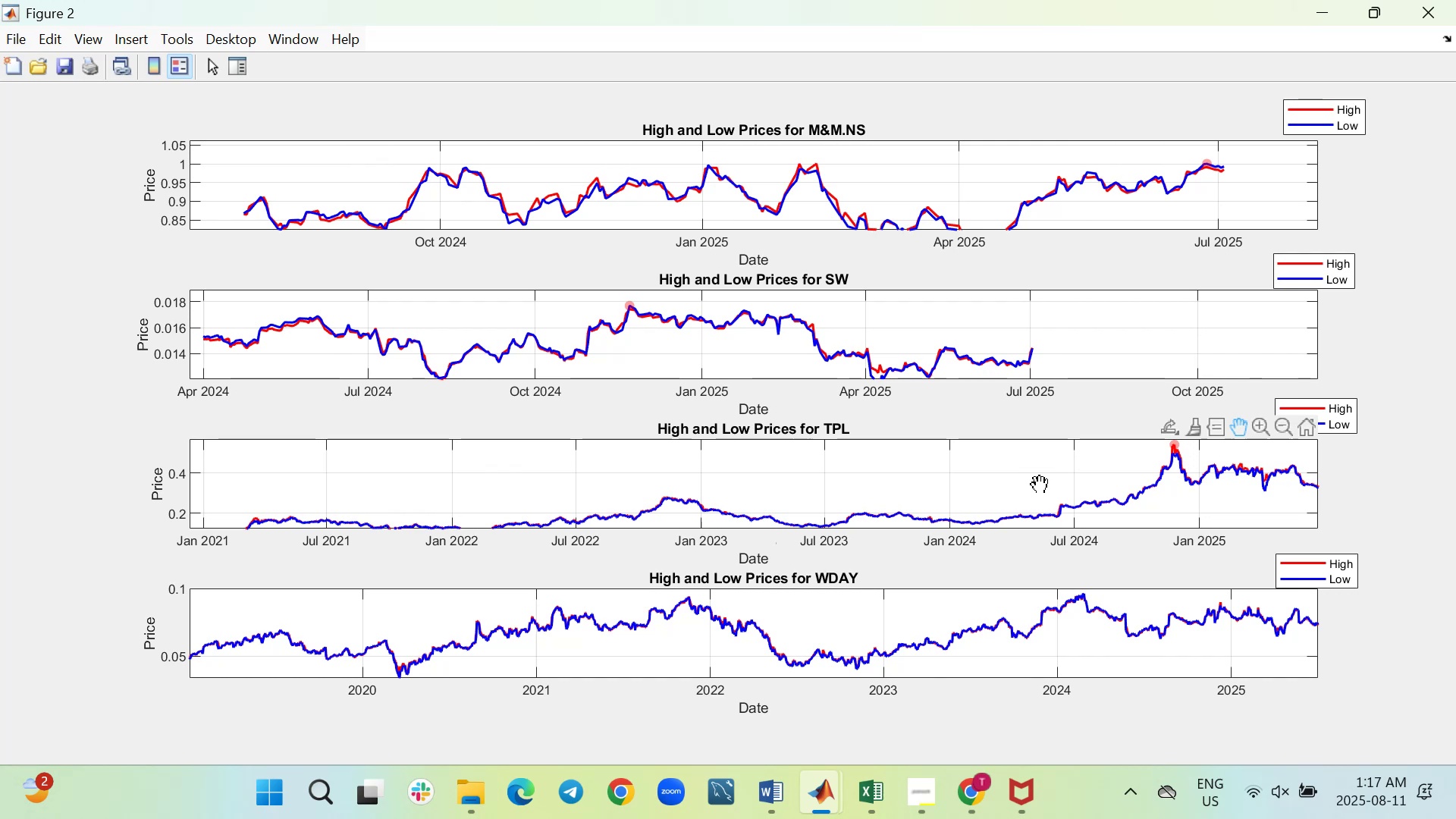 
scroll: coordinate [1037, 482], scroll_direction: up, amount: 4.0
 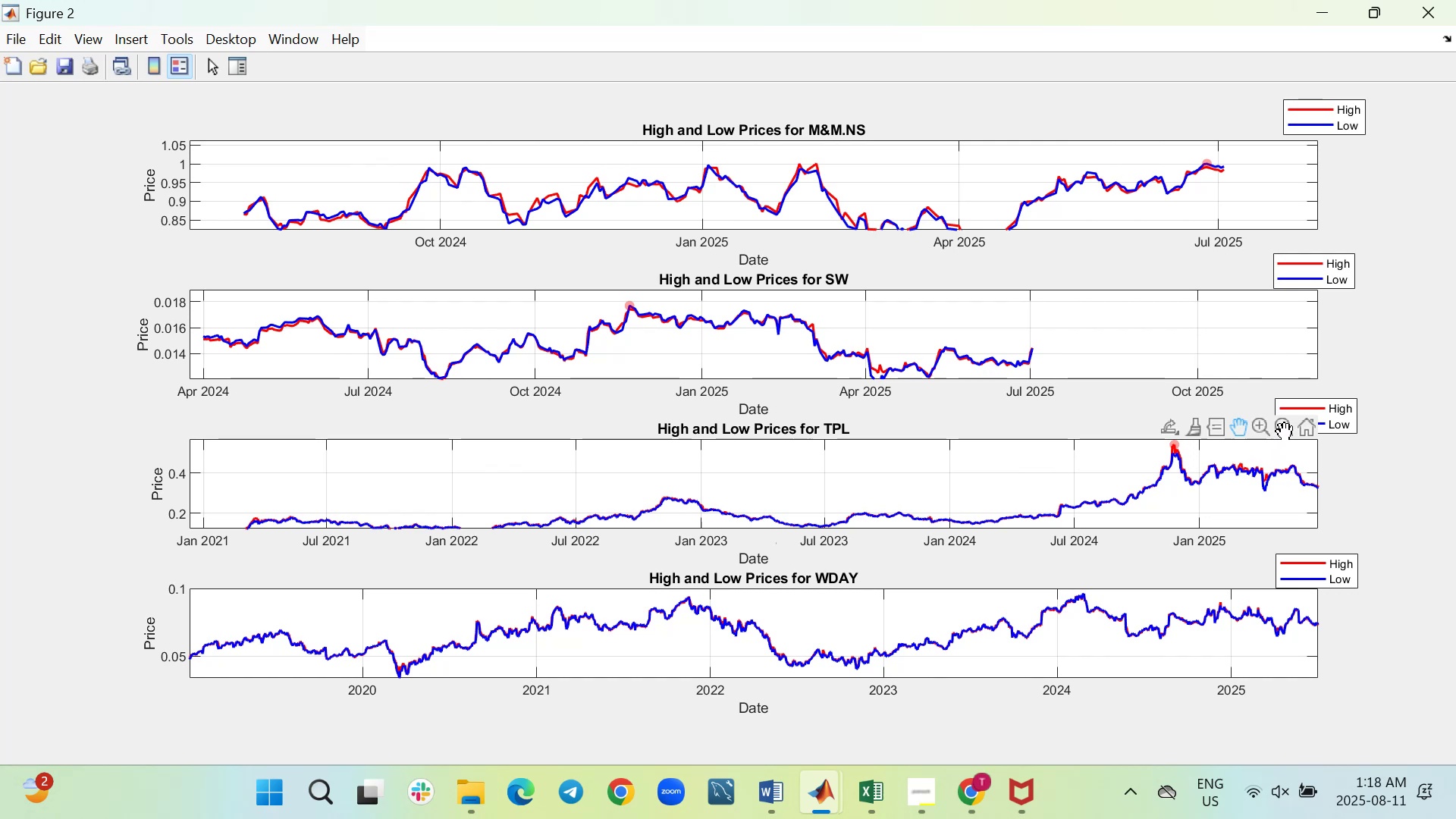 
left_click([1282, 429])
 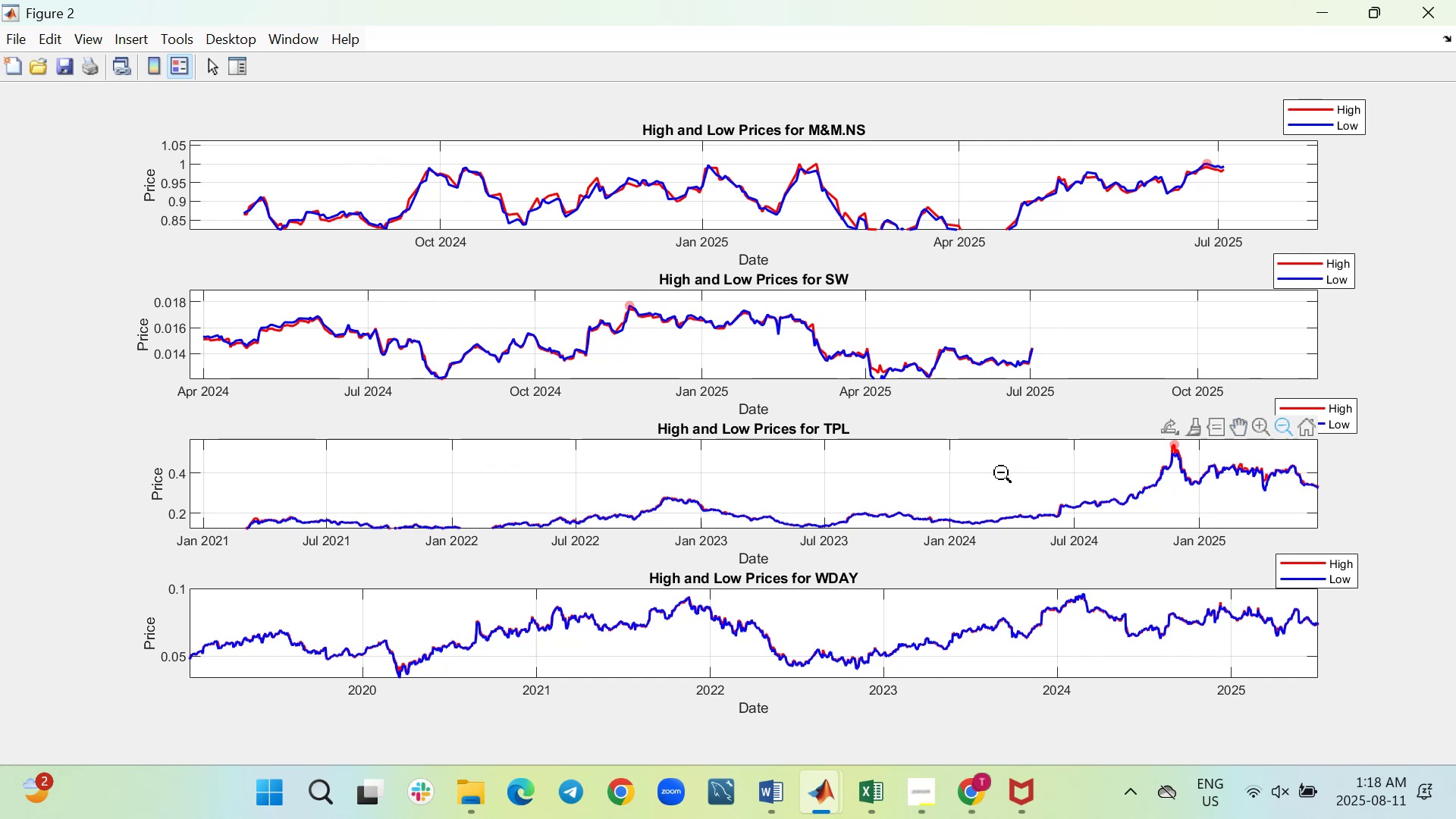 
scroll: coordinate [1001, 473], scroll_direction: up, amount: 3.0
 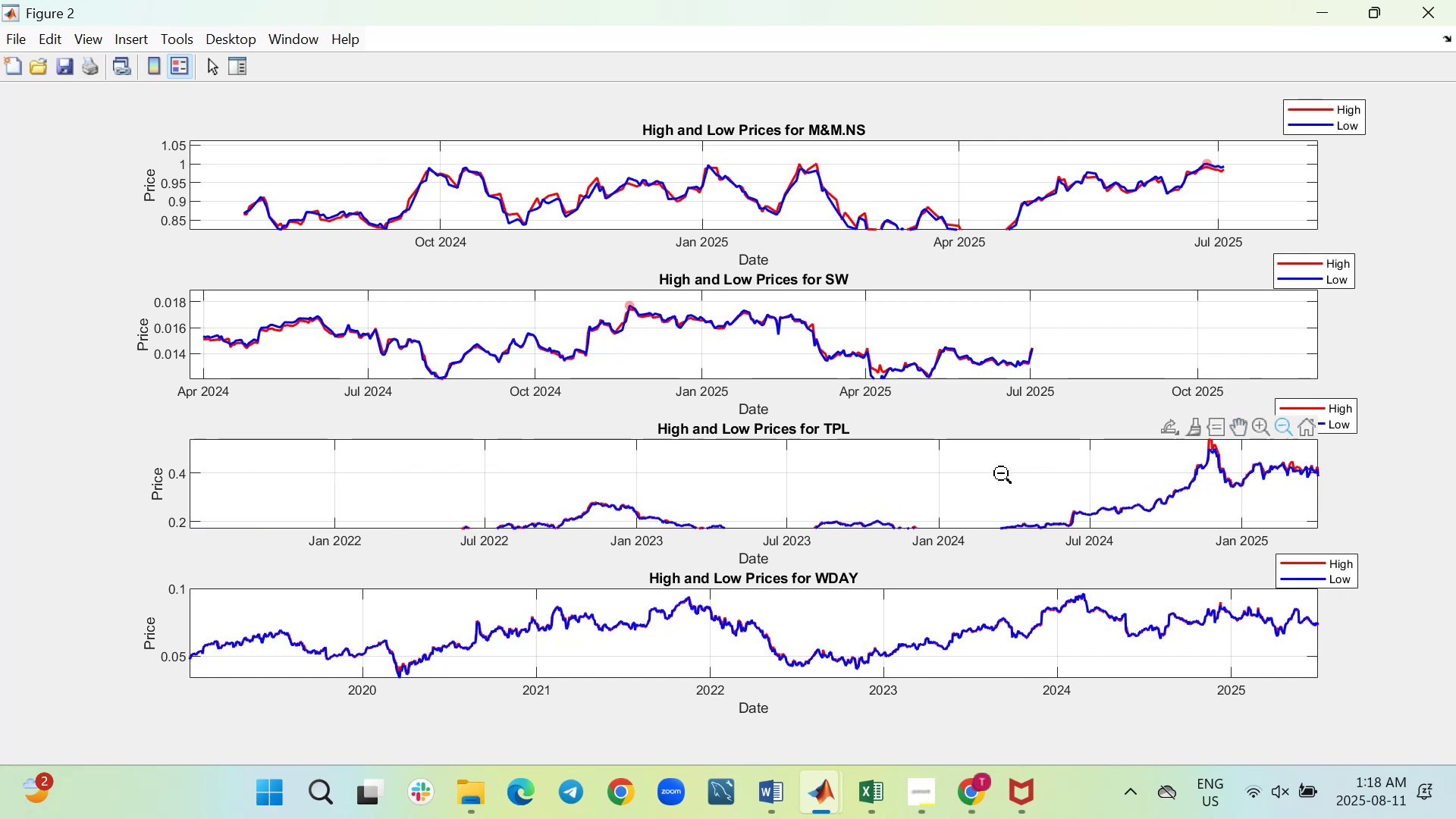 
scroll: coordinate [1001, 473], scroll_direction: down, amount: 5.0
 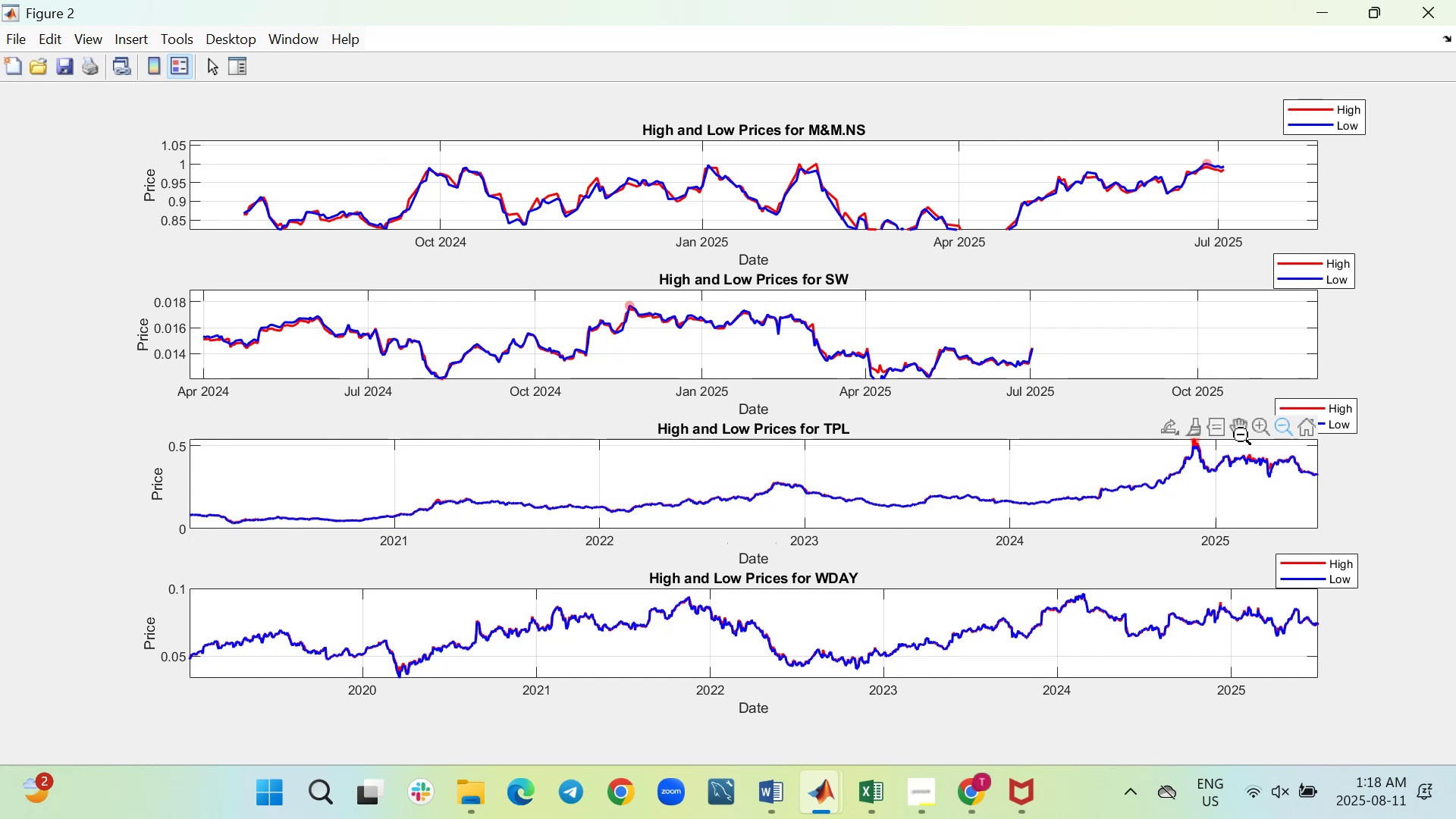 
left_click([1241, 431])
 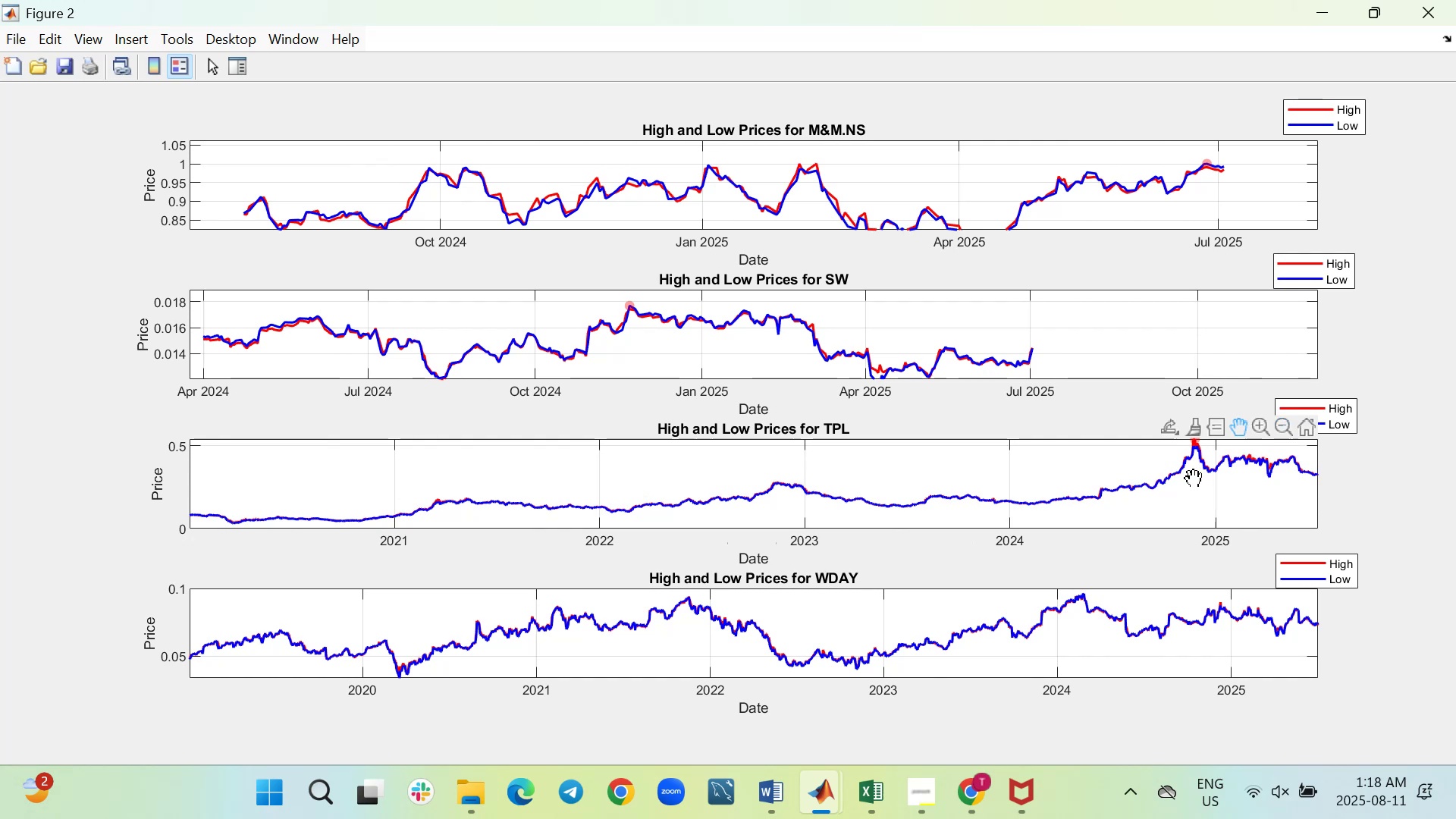 
left_click_drag(start_coordinate=[1191, 476], to_coordinate=[1190, 491])
 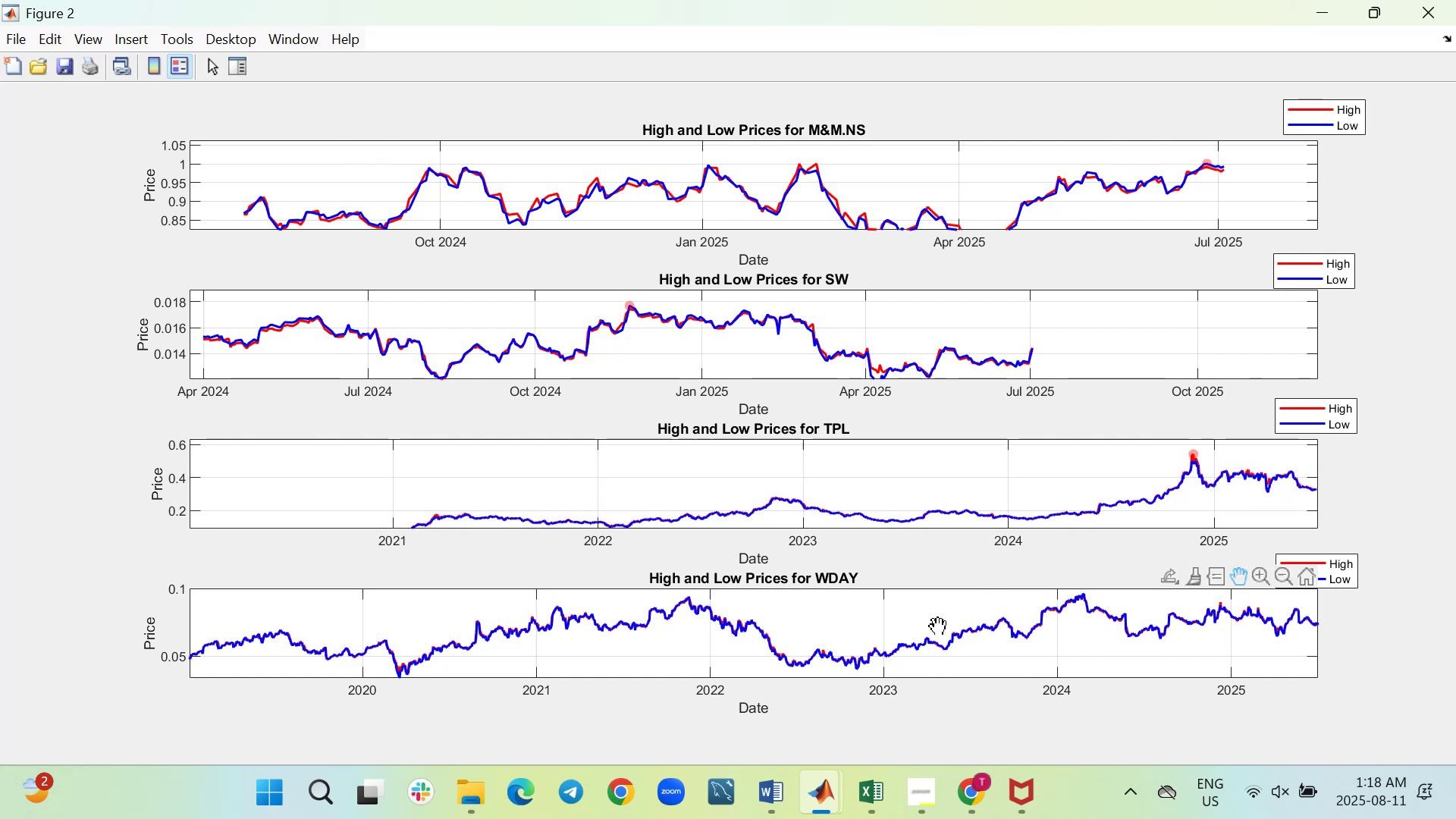 
left_click_drag(start_coordinate=[839, 629], to_coordinate=[836, 638])
 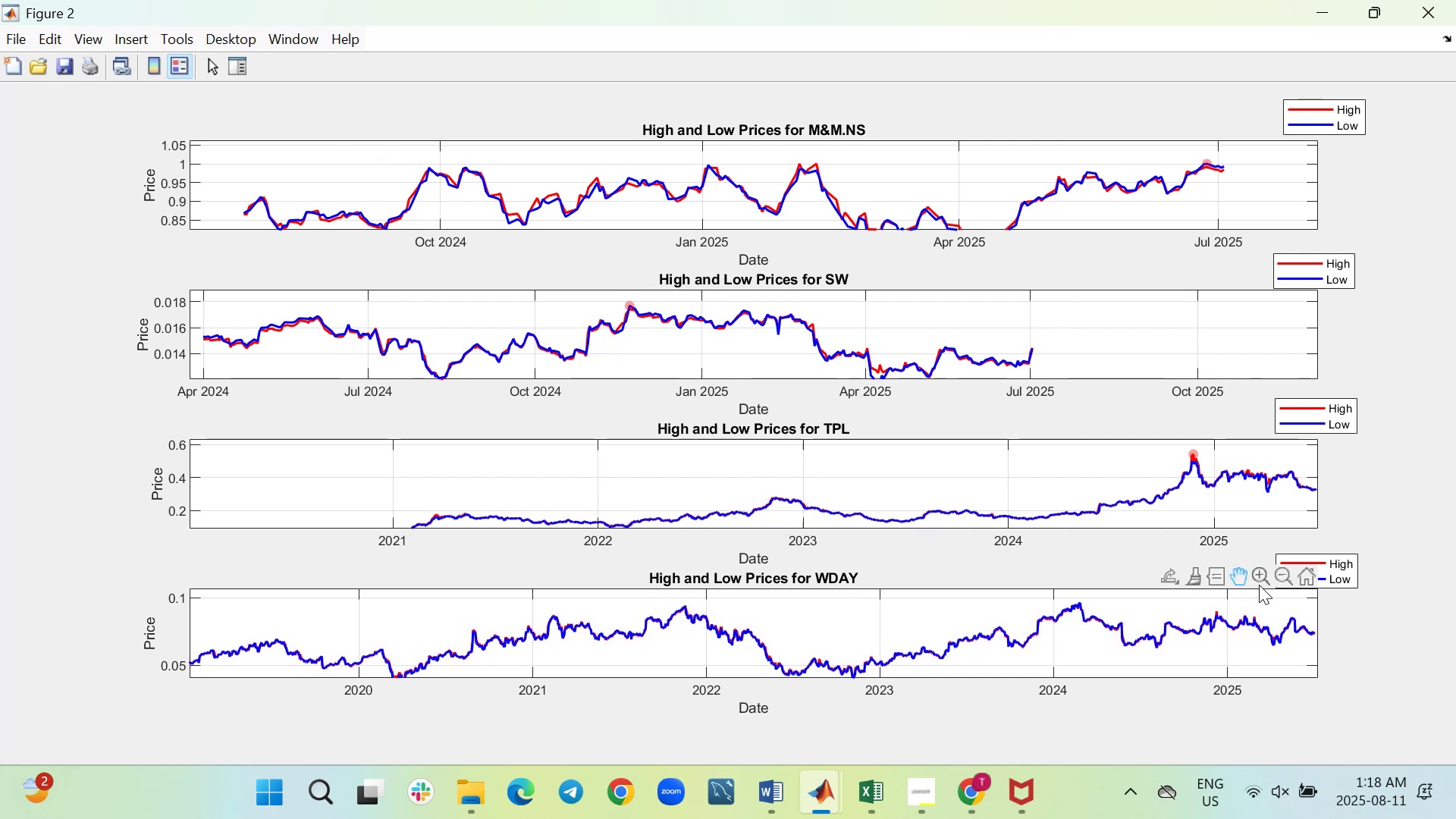 
left_click([1259, 579])
 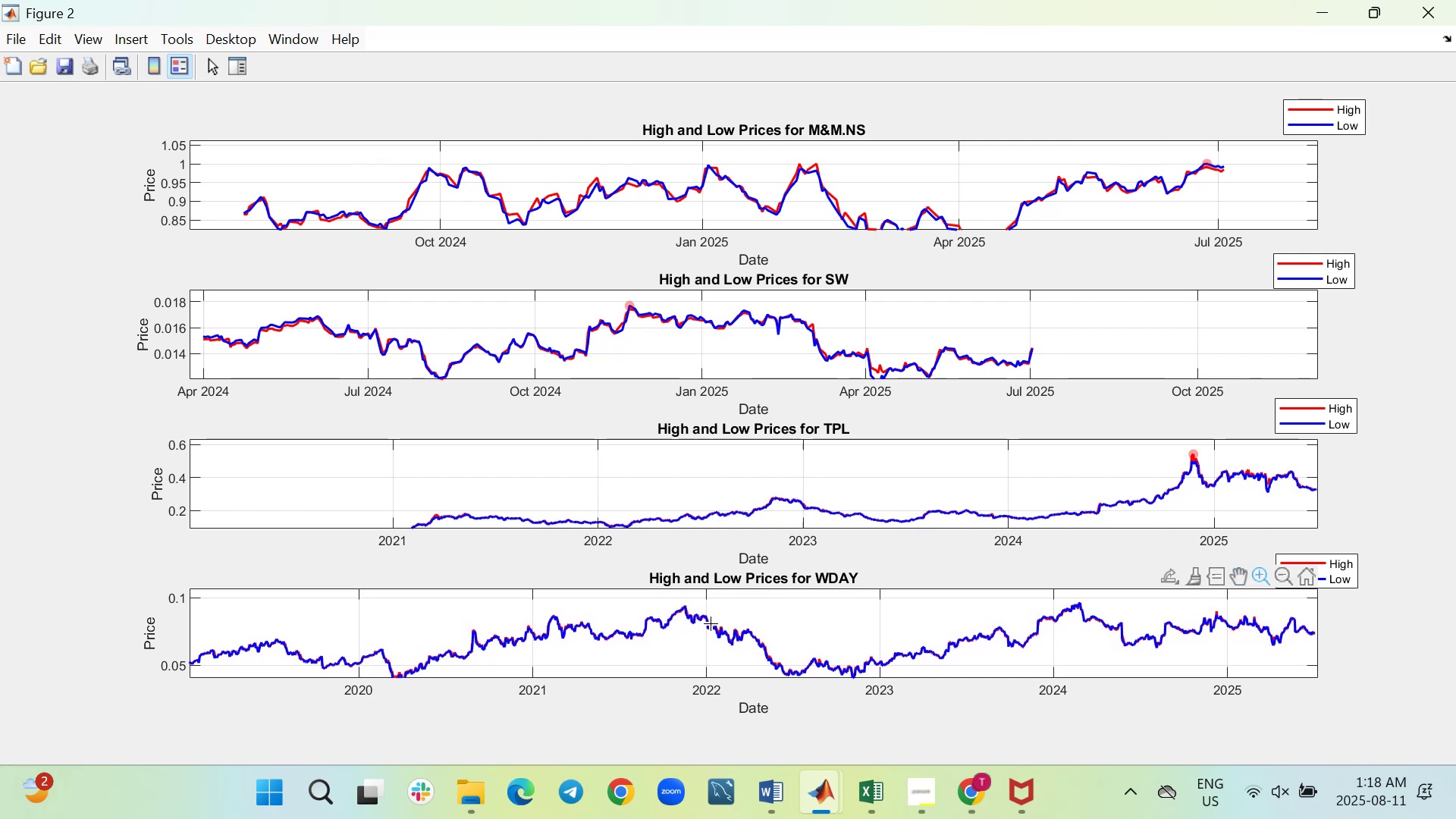 
scroll: coordinate [710, 623], scroll_direction: up, amount: 28.0
 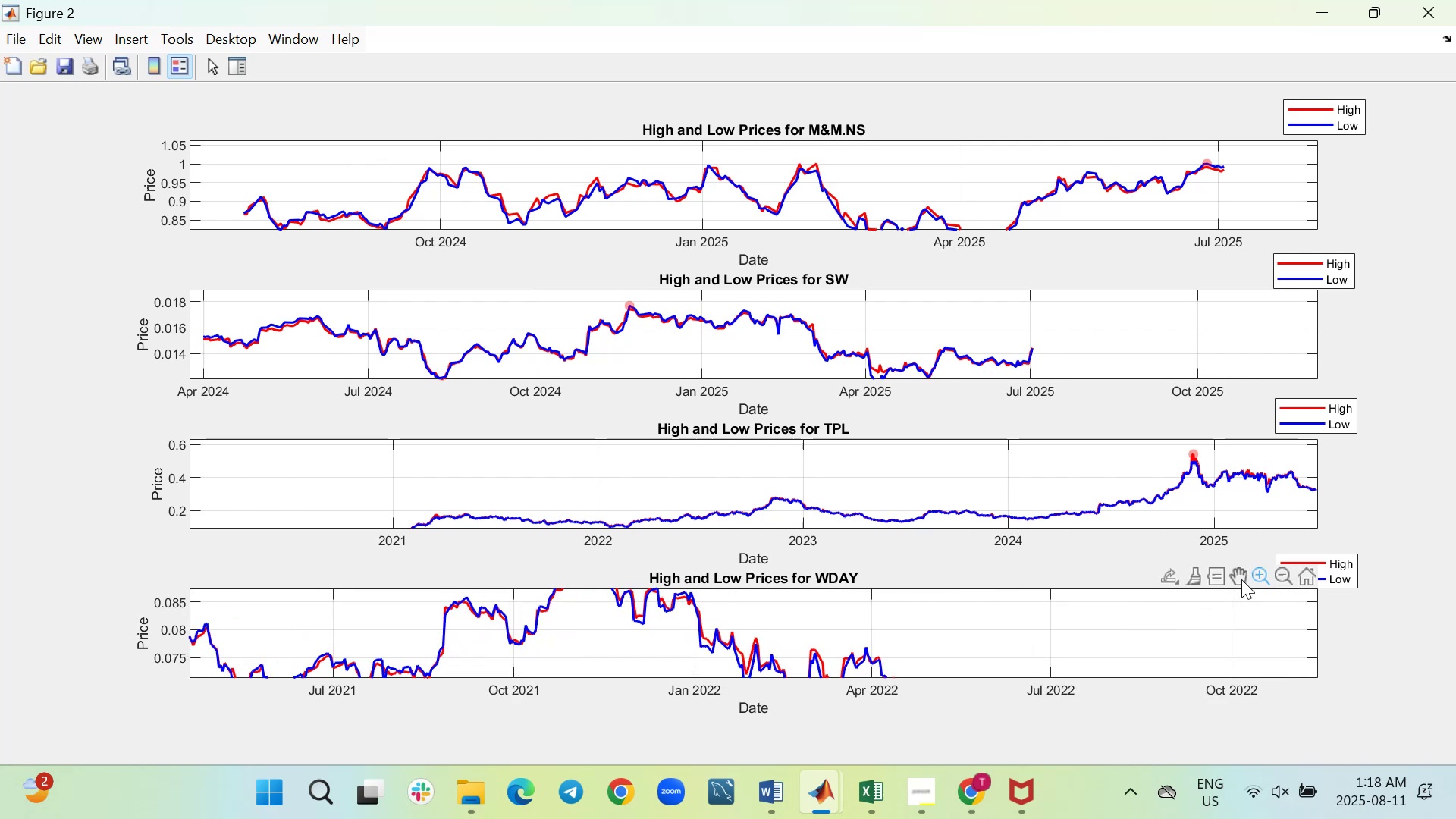 
left_click([1241, 579])
 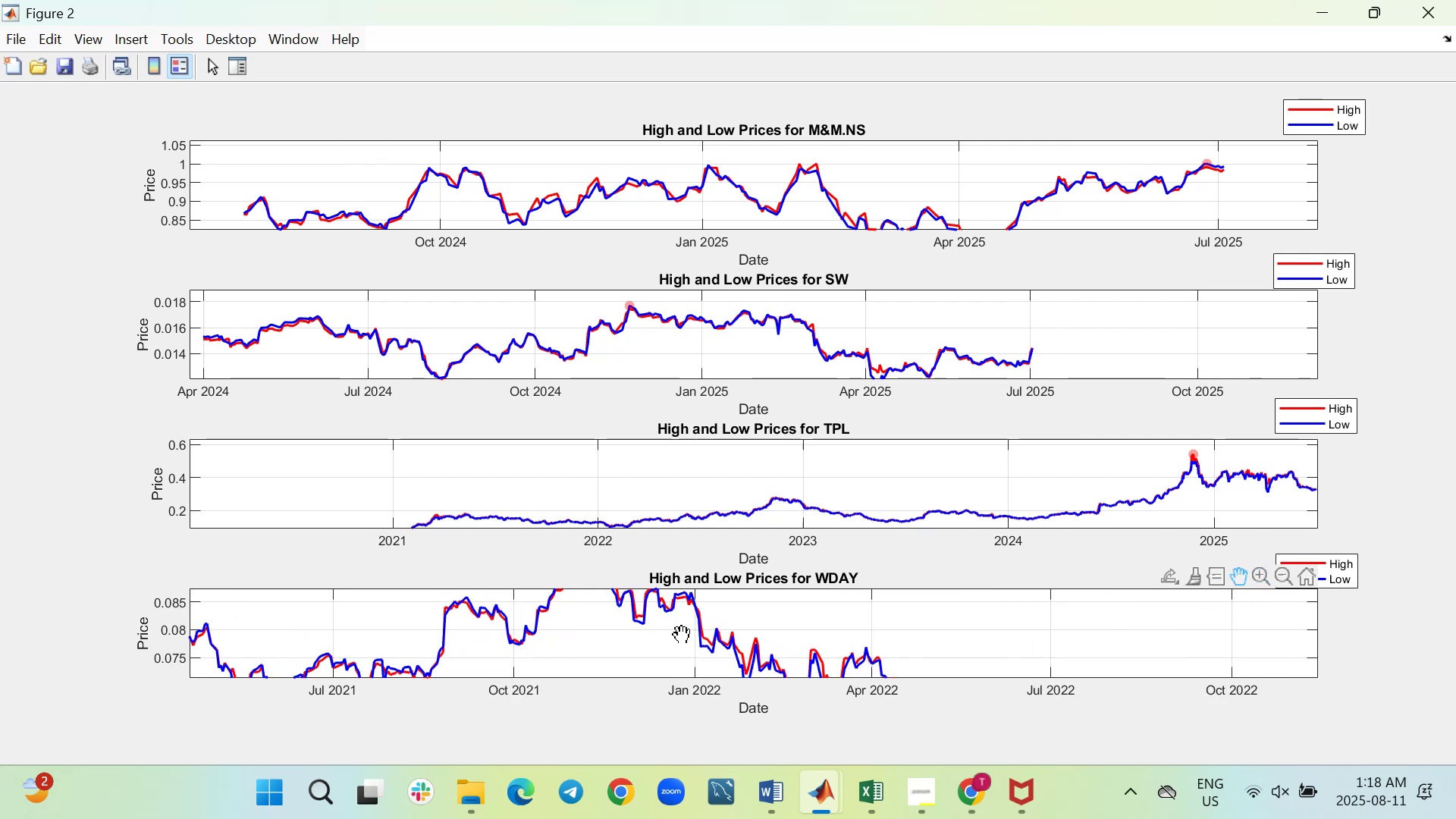 
left_click_drag(start_coordinate=[679, 632], to_coordinate=[703, 686])
 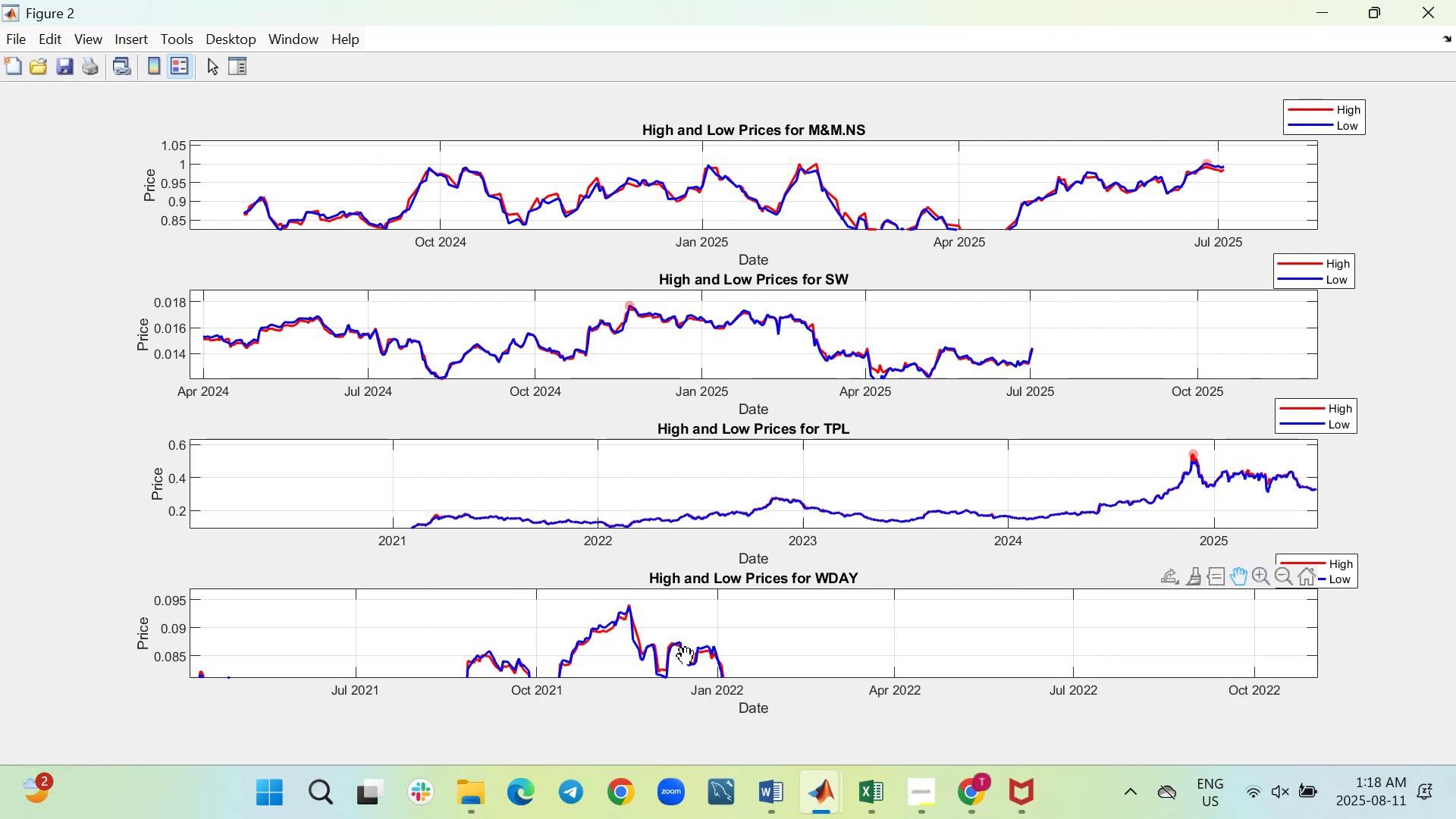 
scroll: coordinate [683, 653], scroll_direction: up, amount: 7.0
 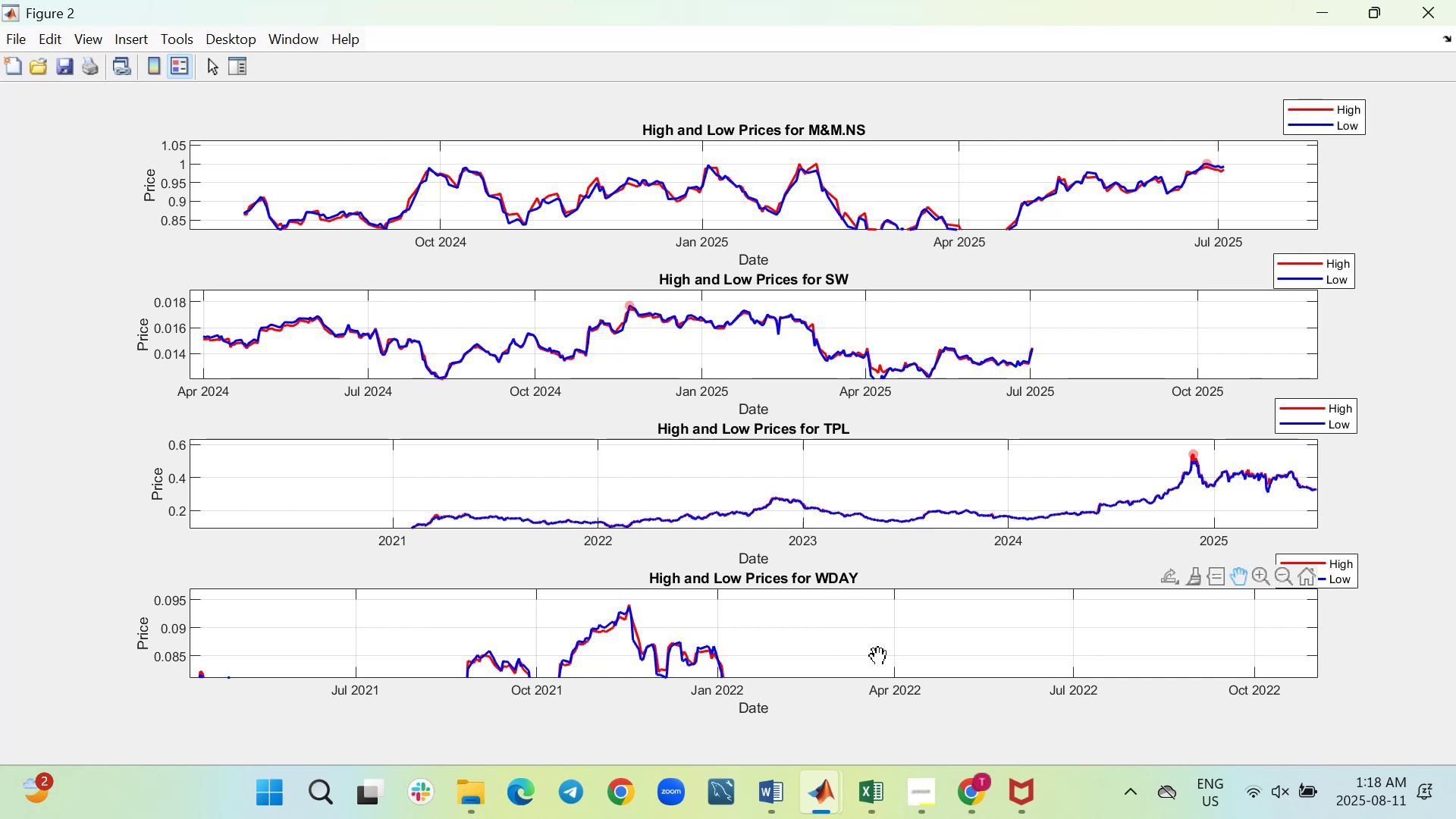 
left_click_drag(start_coordinate=[946, 652], to_coordinate=[821, 660])
 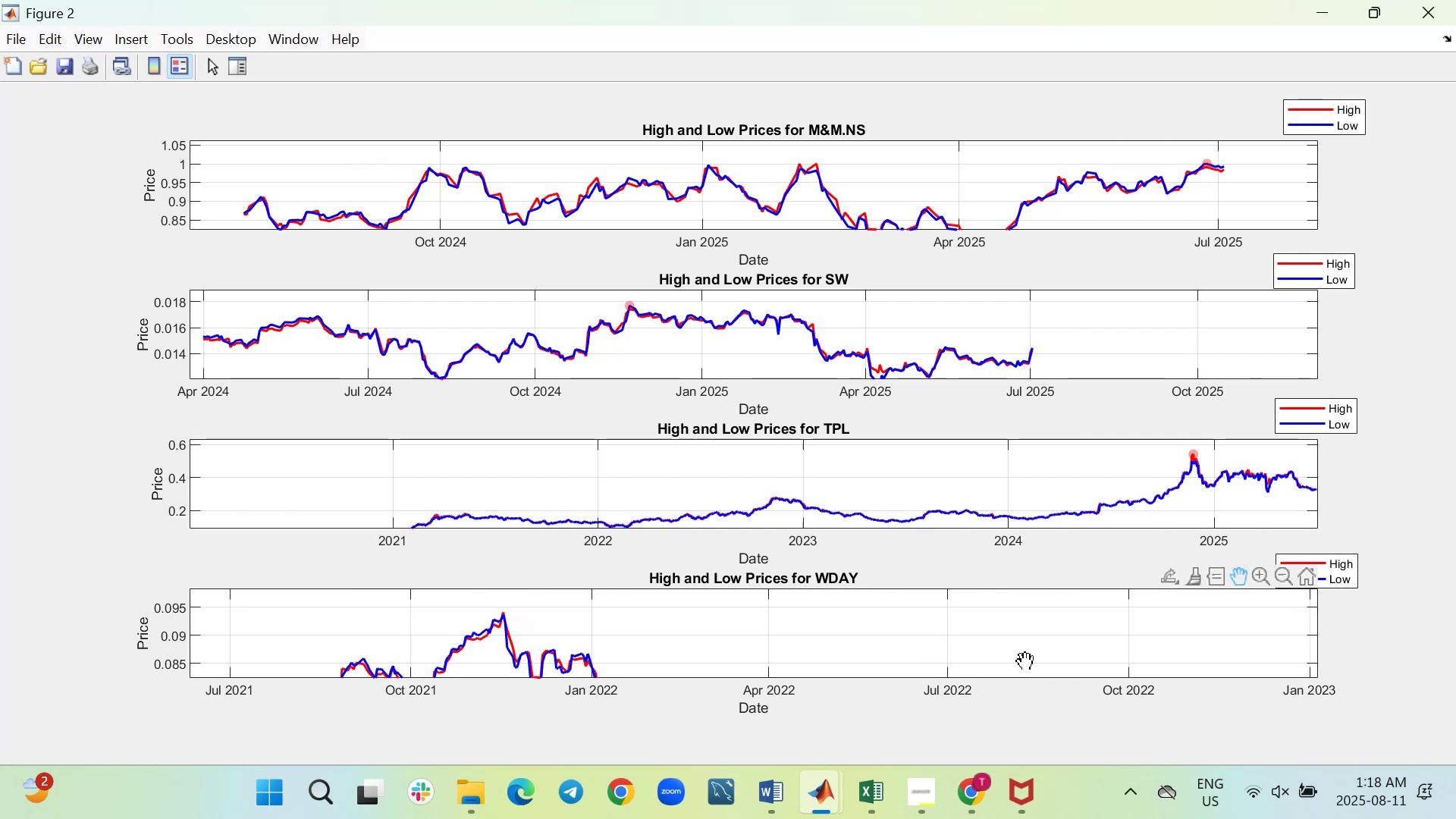 
left_click_drag(start_coordinate=[1095, 661], to_coordinate=[803, 648])
 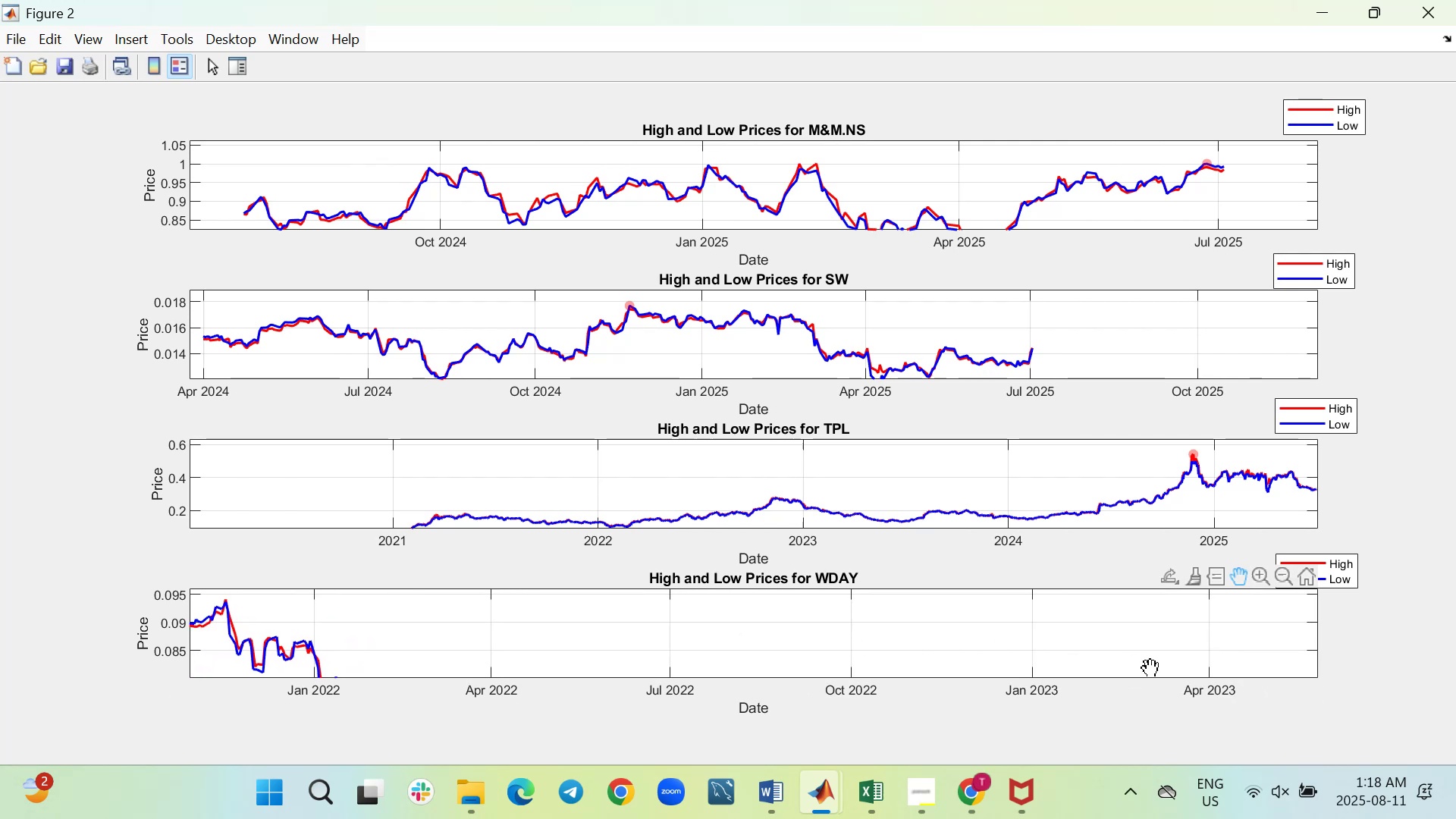 
left_click_drag(start_coordinate=[1166, 669], to_coordinate=[811, 661])
 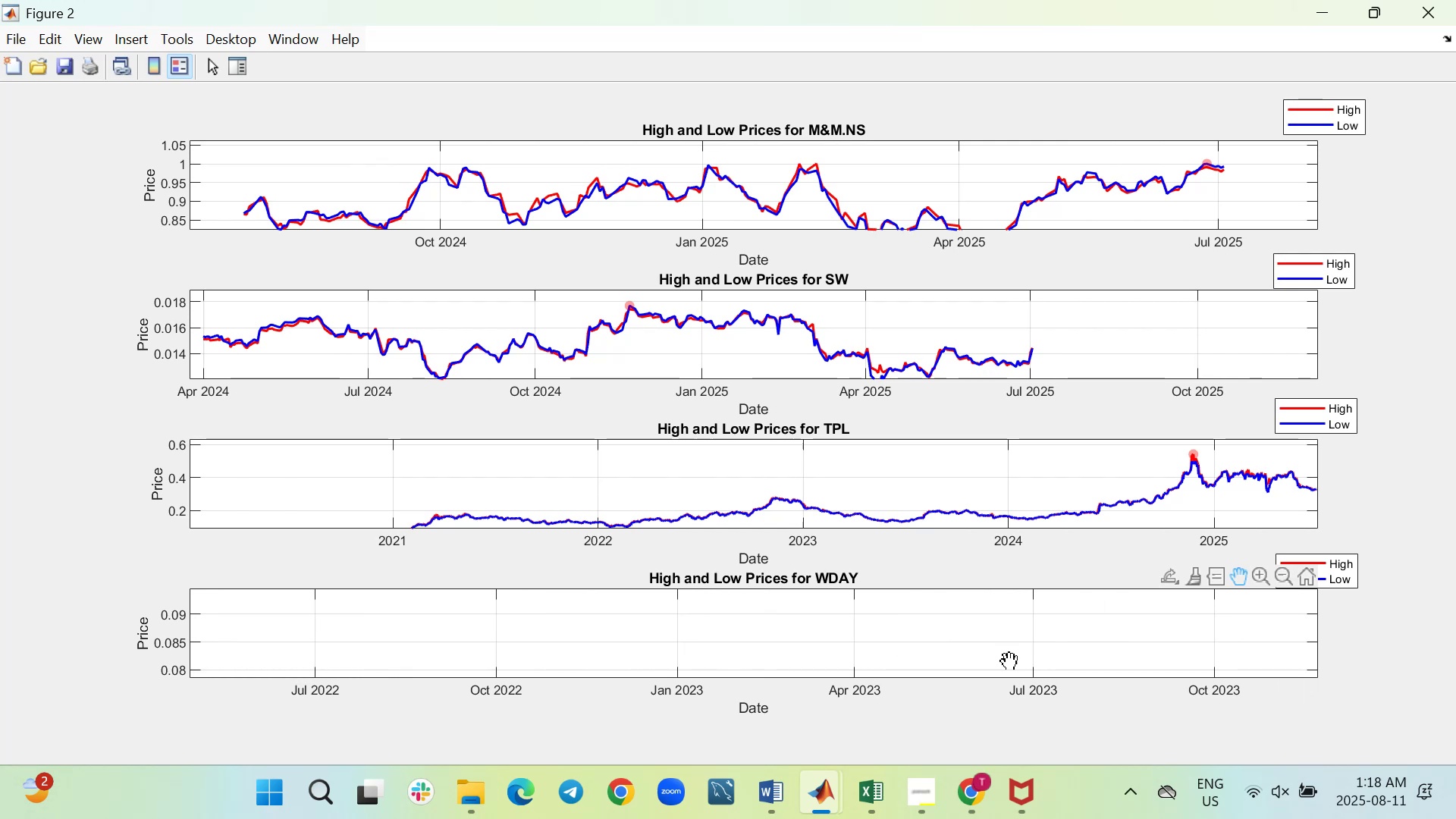 
left_click_drag(start_coordinate=[1028, 659], to_coordinate=[807, 631])
 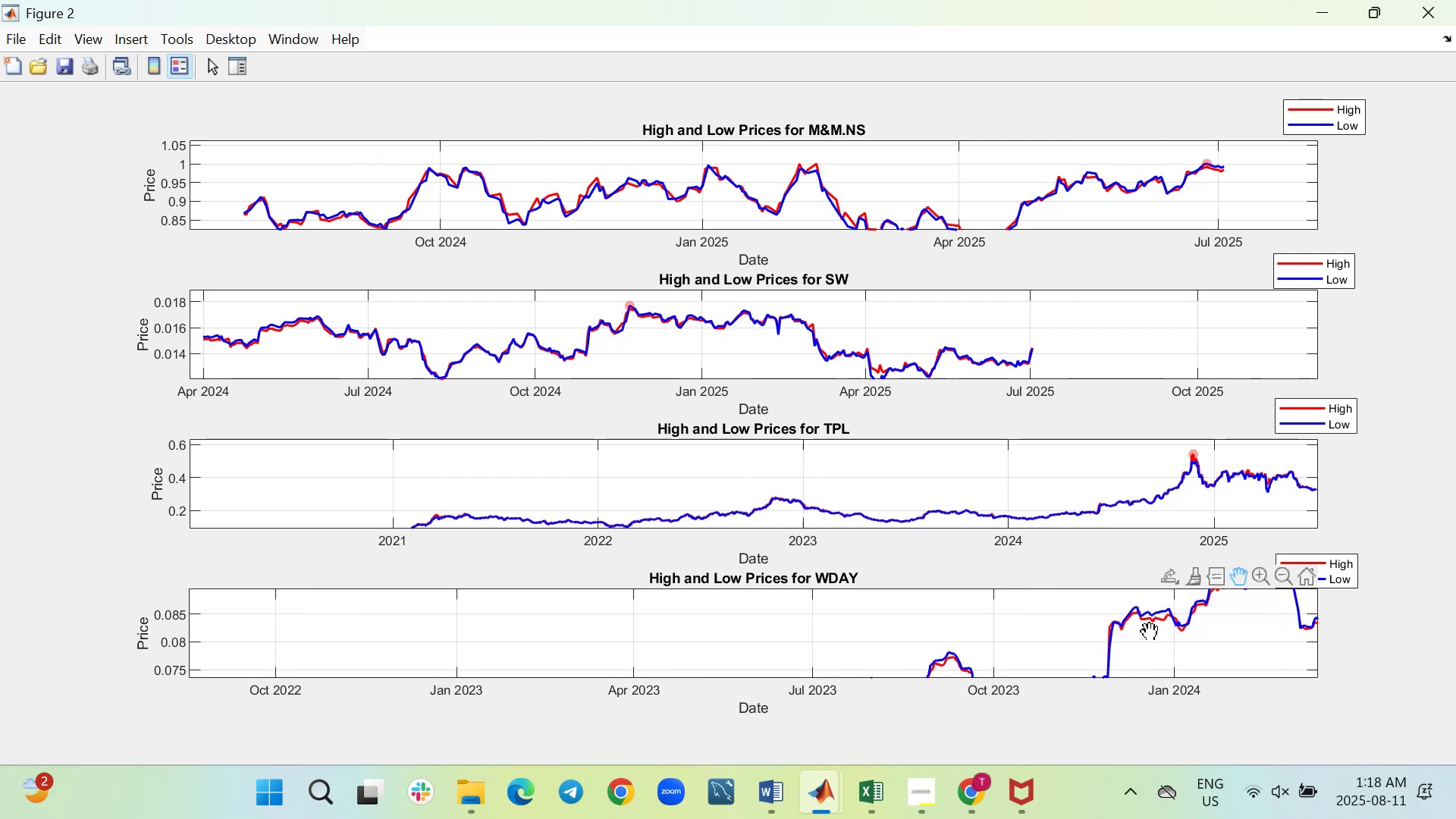 
left_click_drag(start_coordinate=[1147, 629], to_coordinate=[977, 673])
 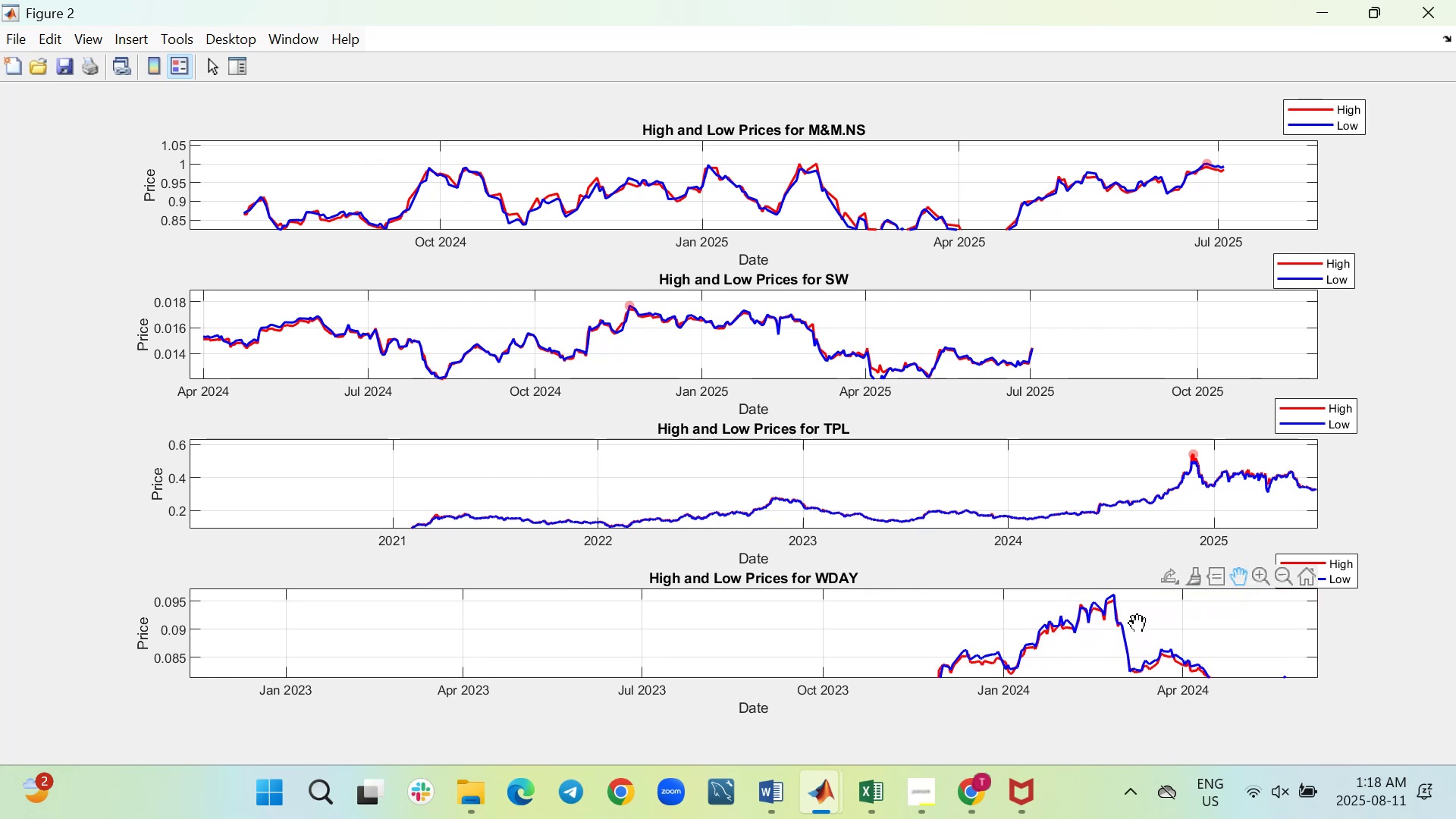 
left_click_drag(start_coordinate=[1136, 620], to_coordinate=[1094, 645])
 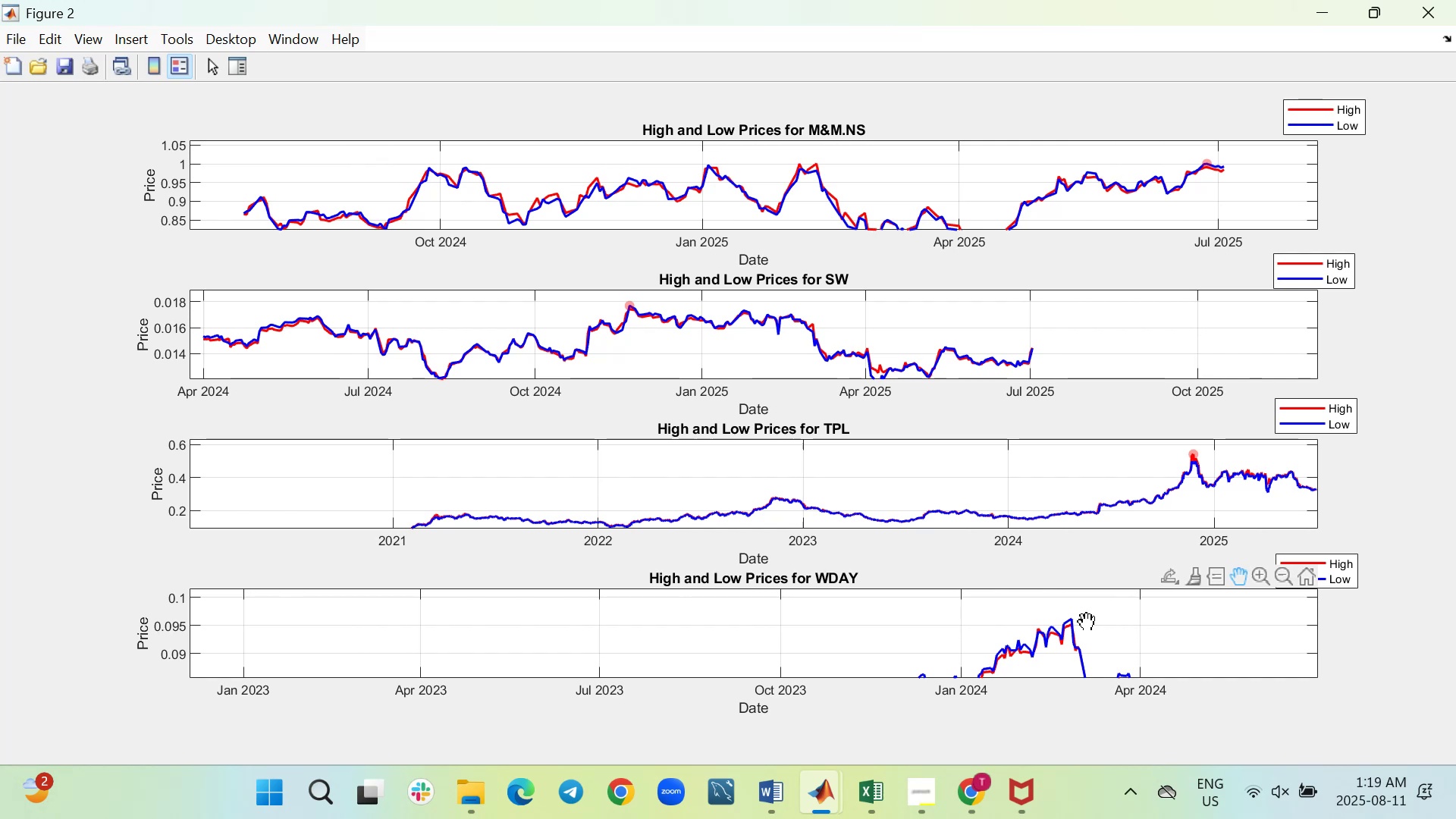 
wait(12.86)
 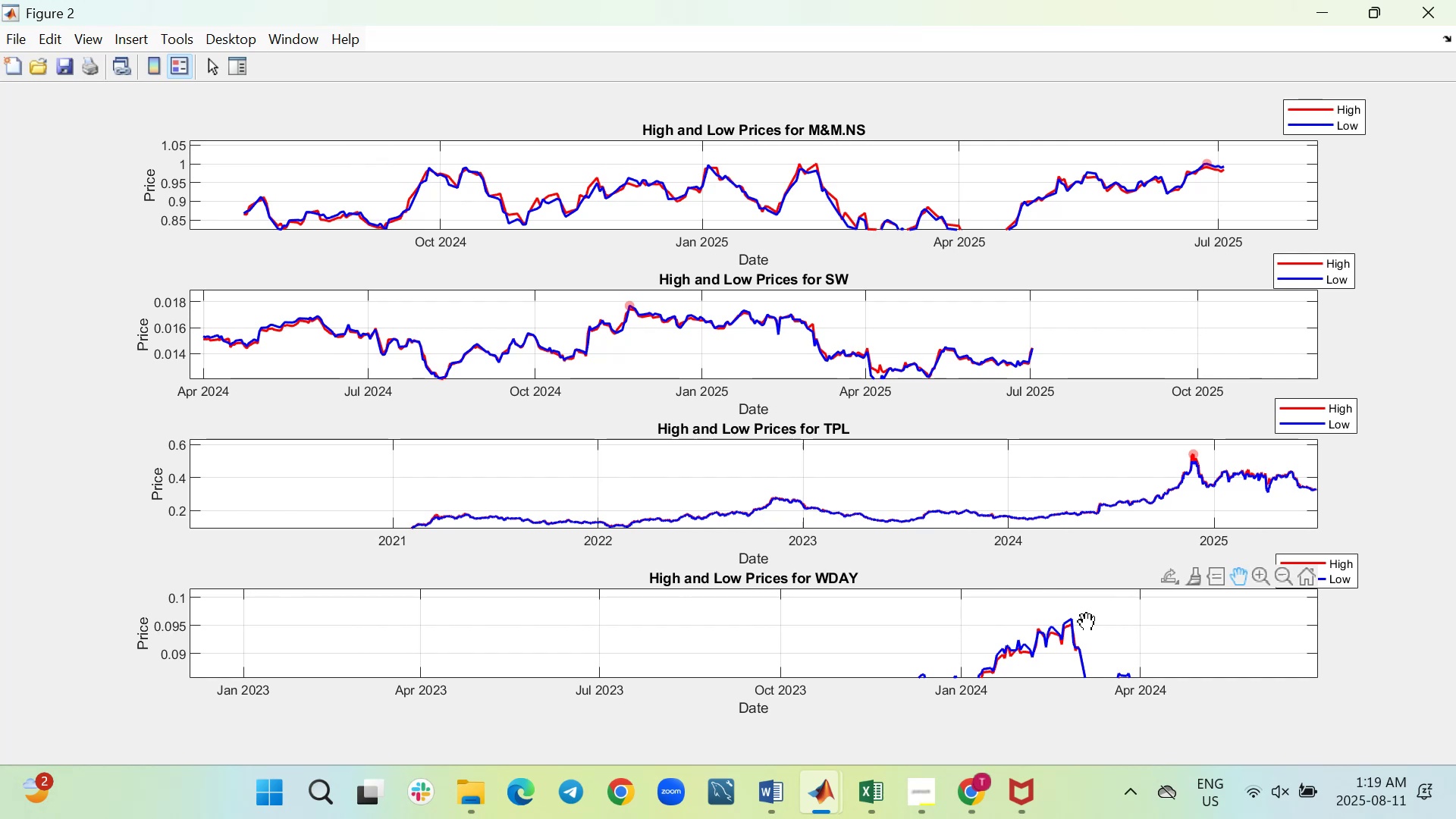 
left_click_drag(start_coordinate=[1158, 660], to_coordinate=[1097, 612])
 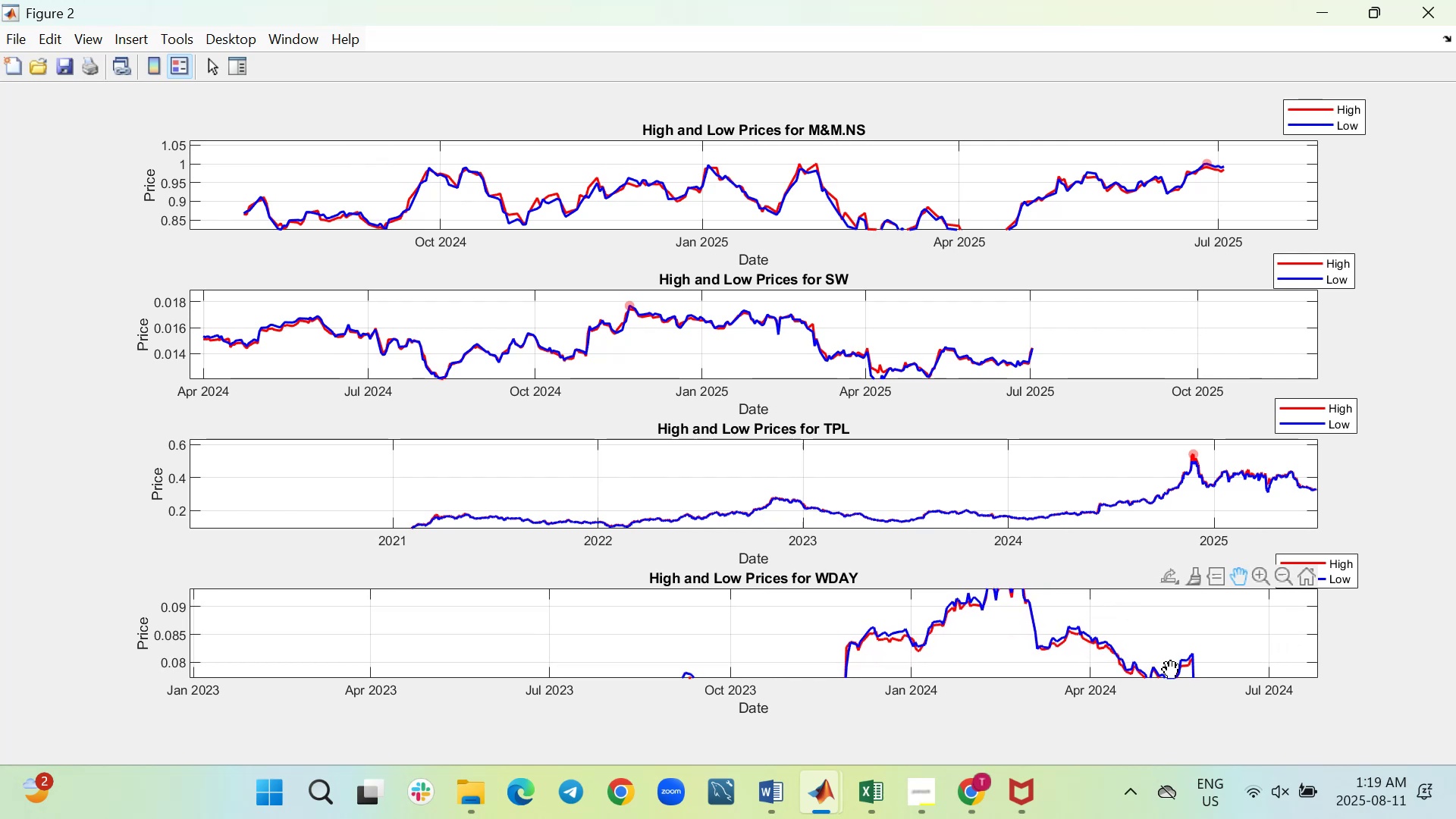 
left_click_drag(start_coordinate=[1169, 667], to_coordinate=[1083, 642])
 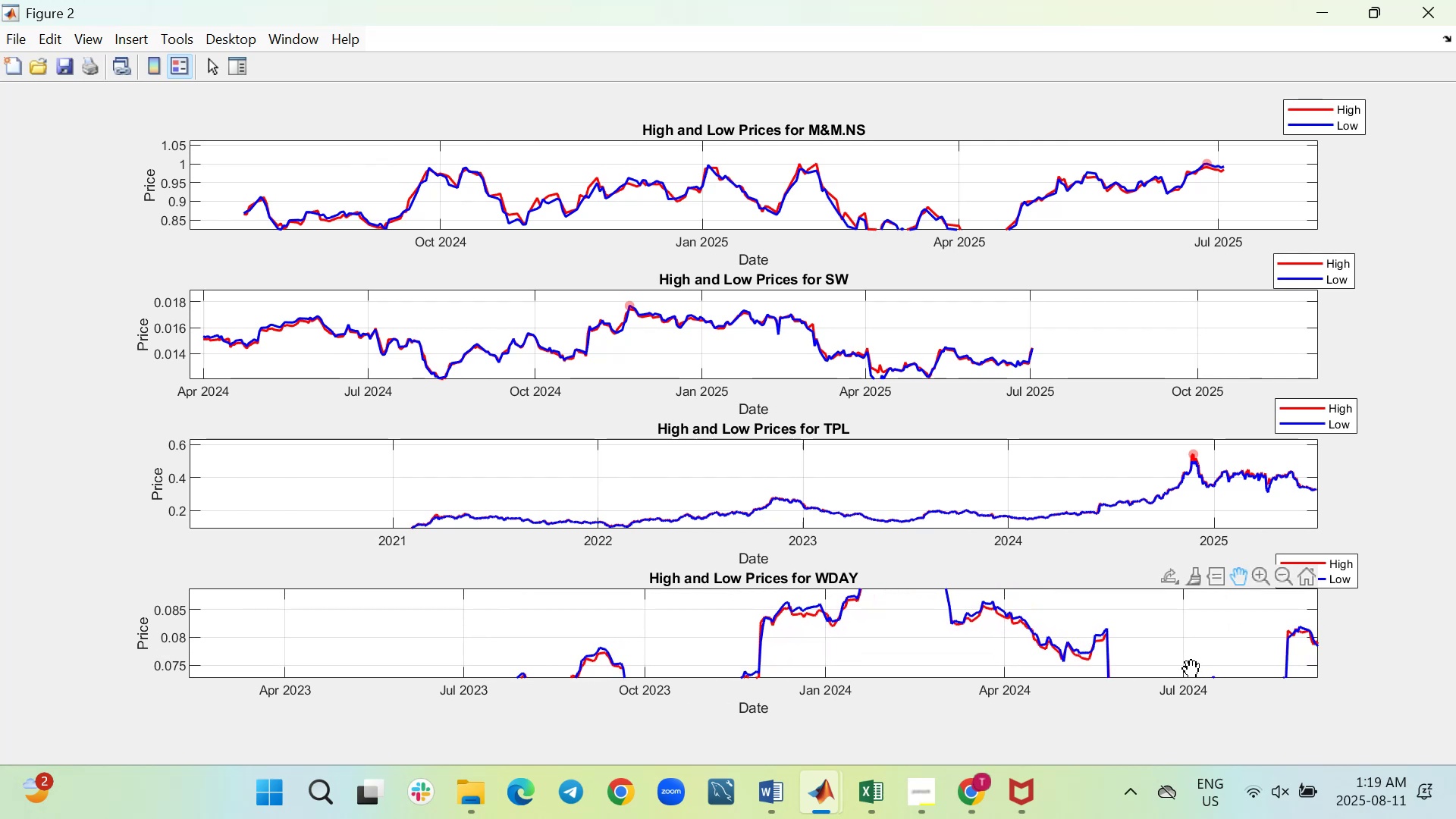 
left_click_drag(start_coordinate=[1187, 661], to_coordinate=[1138, 599])
 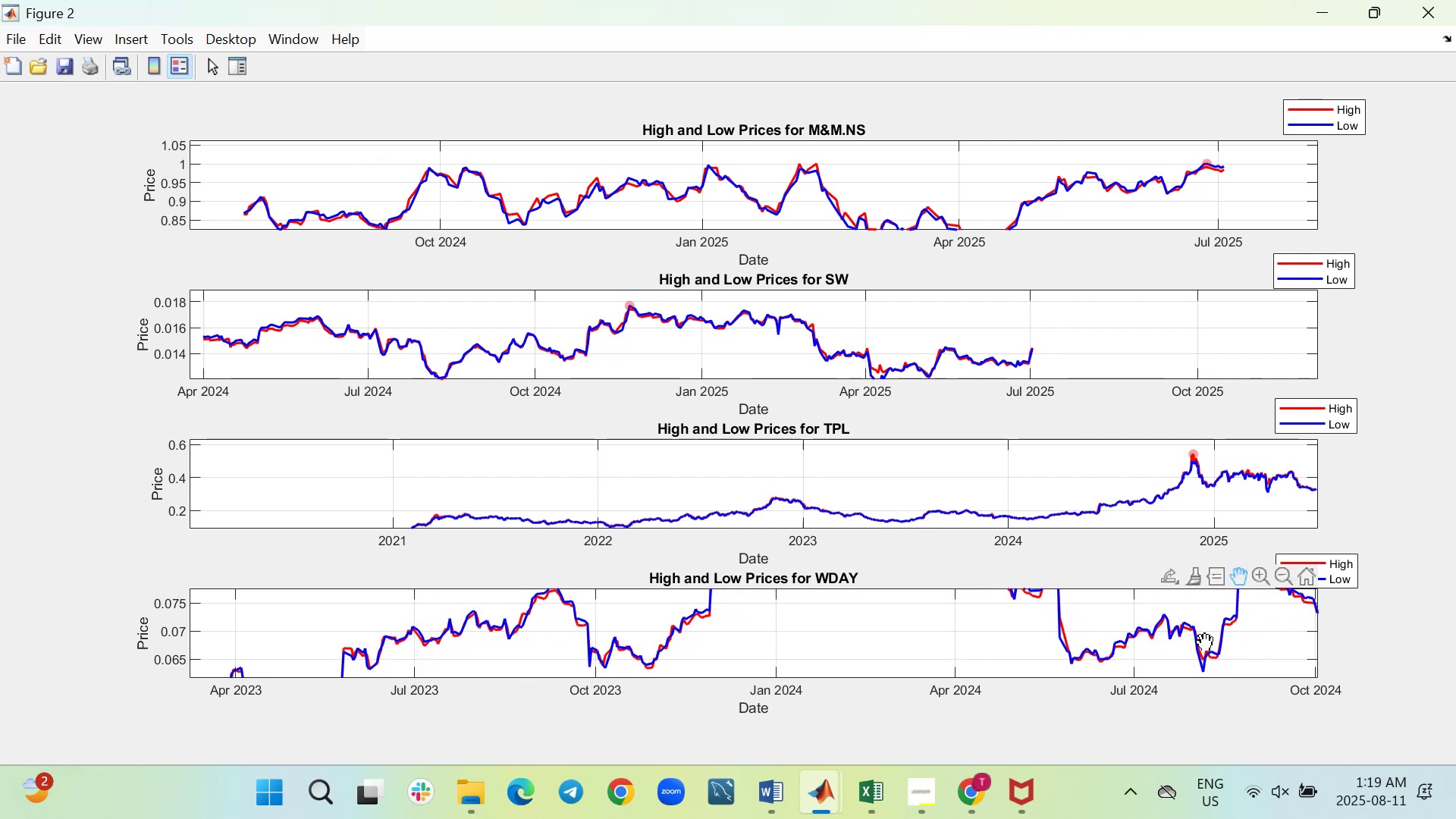 
left_click_drag(start_coordinate=[1214, 635], to_coordinate=[992, 639])
 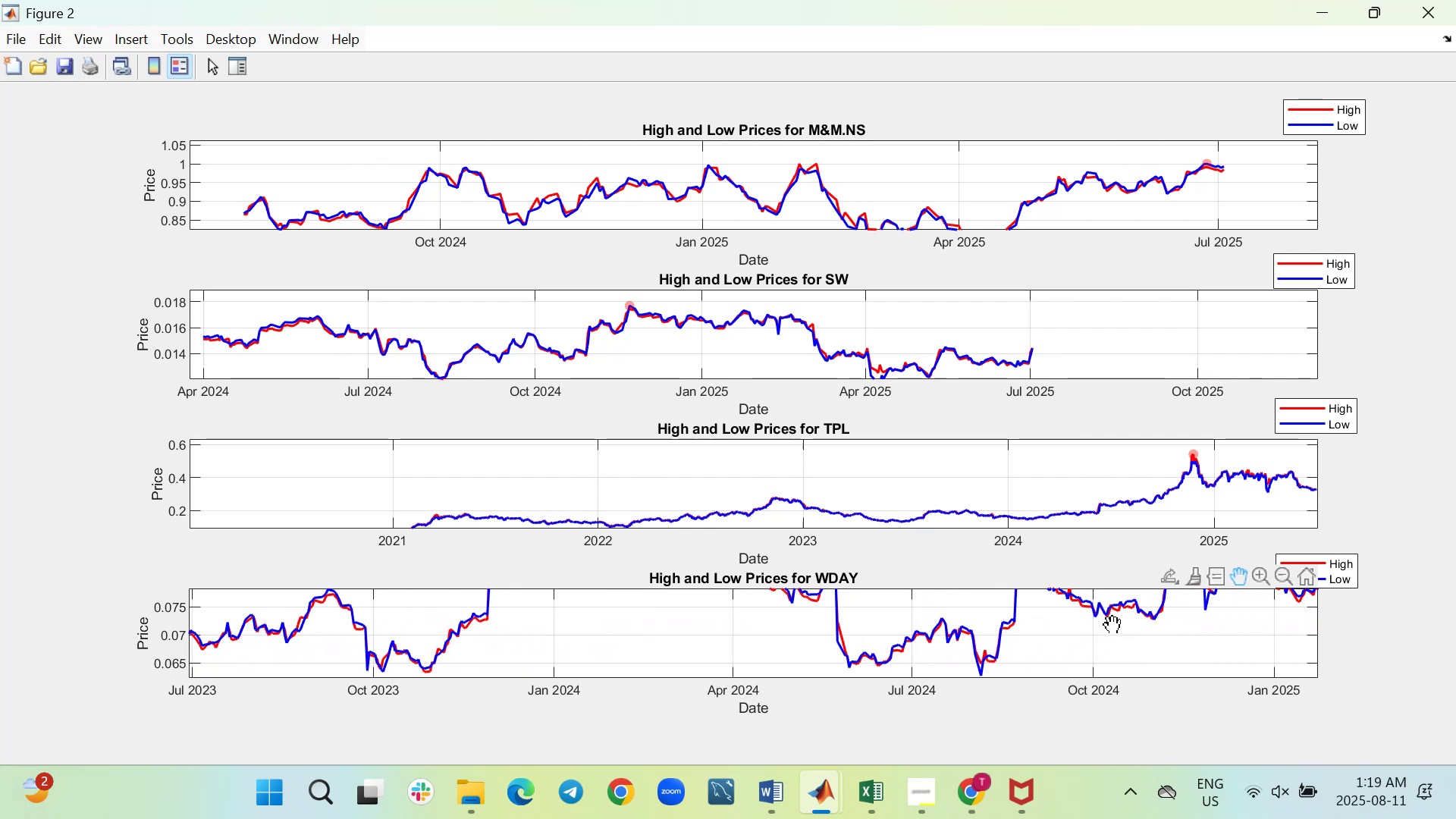 
left_click_drag(start_coordinate=[1110, 623], to_coordinate=[1072, 667])
 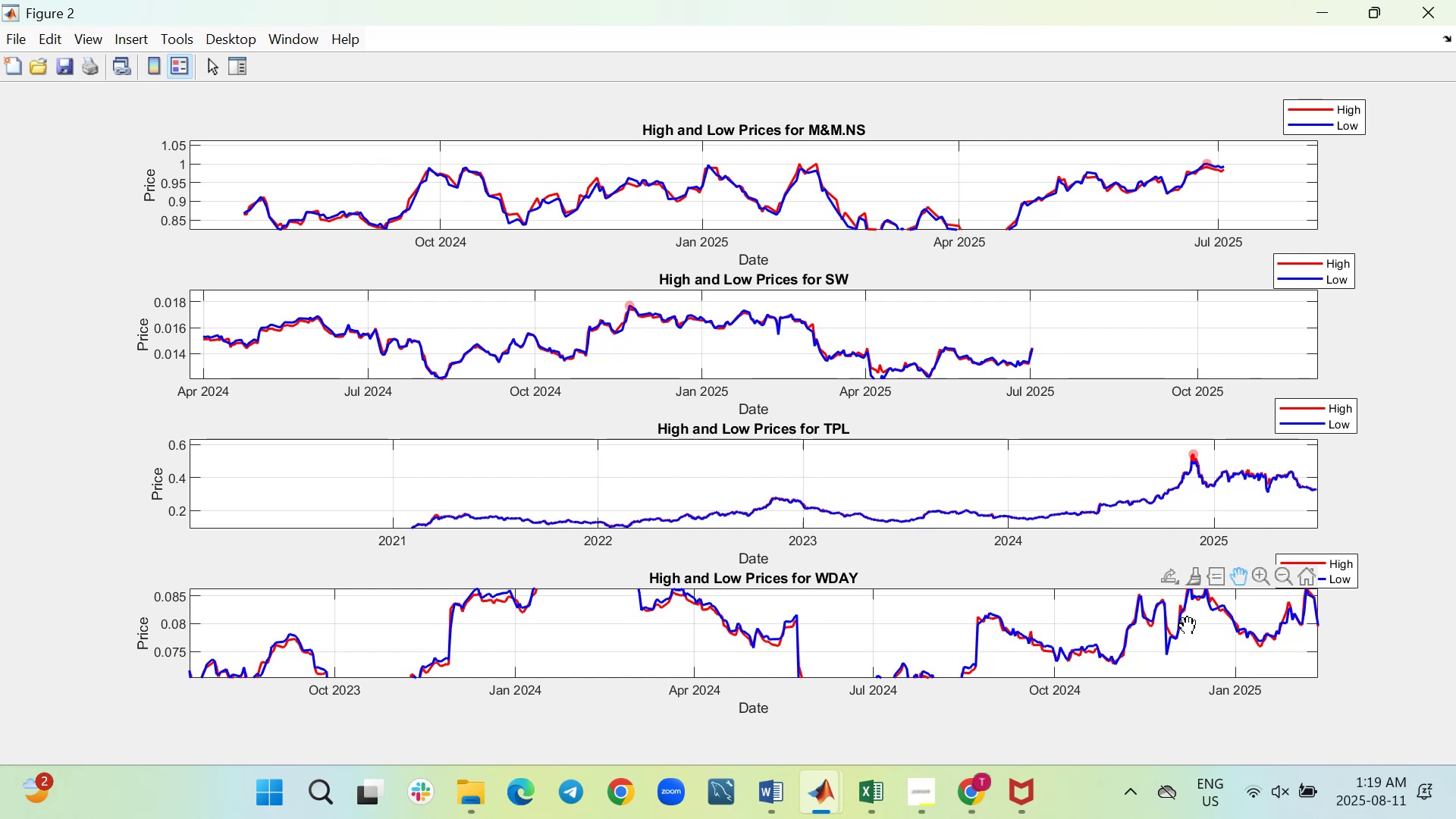 
left_click_drag(start_coordinate=[1200, 614], to_coordinate=[1029, 645])
 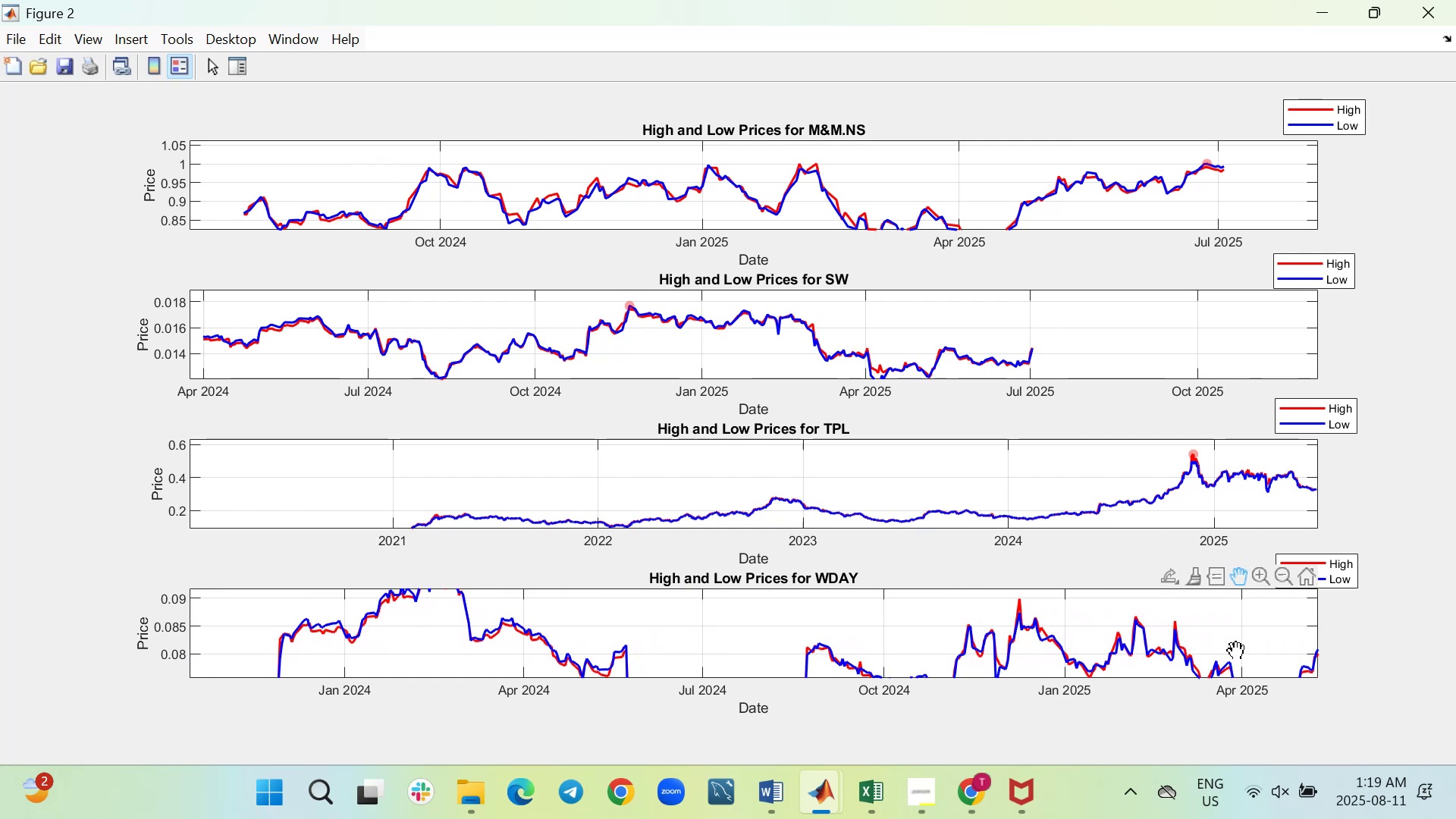 
left_click_drag(start_coordinate=[1241, 648], to_coordinate=[1103, 639])
 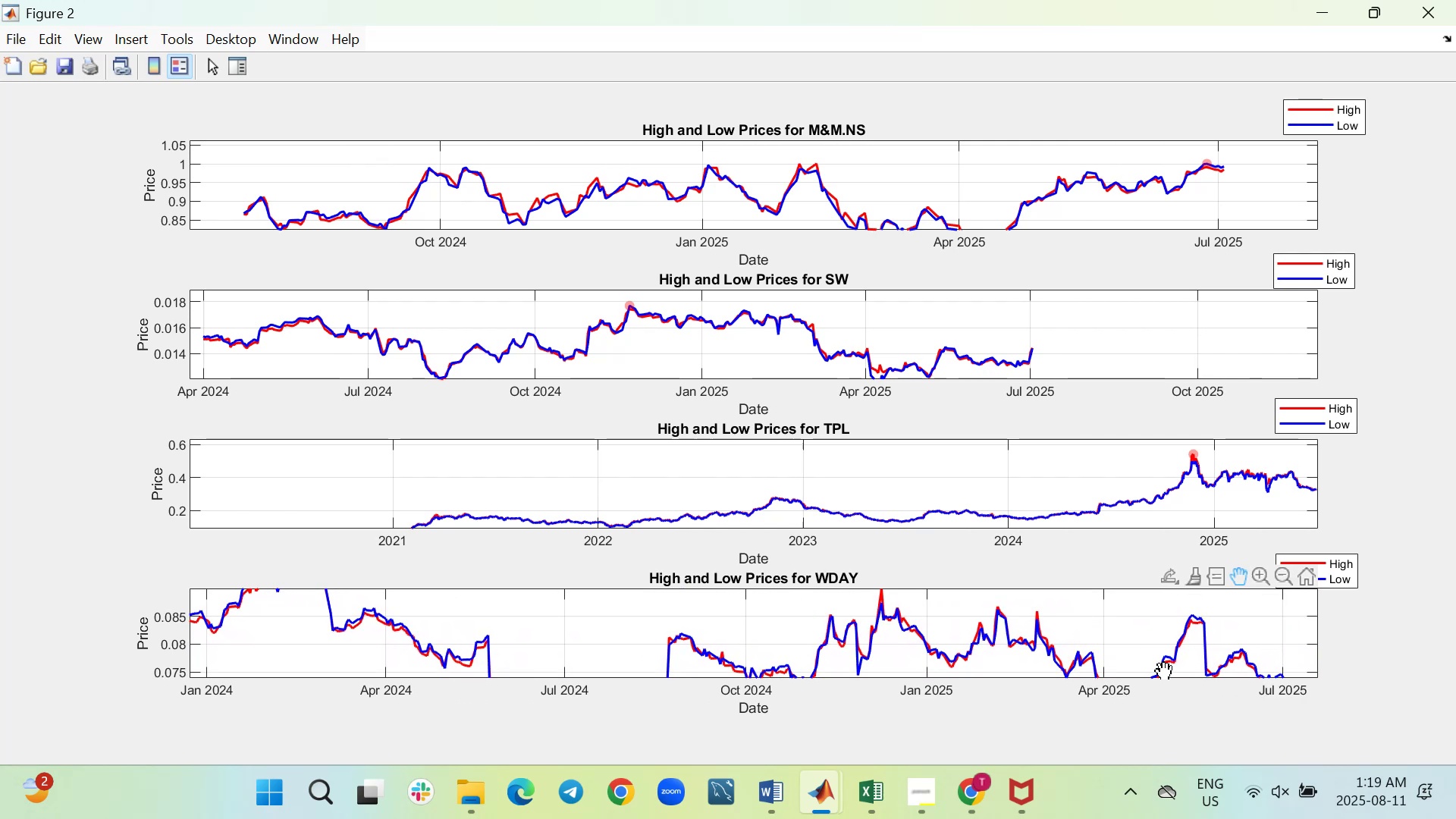 
left_click_drag(start_coordinate=[1158, 667], to_coordinate=[1225, 673])
 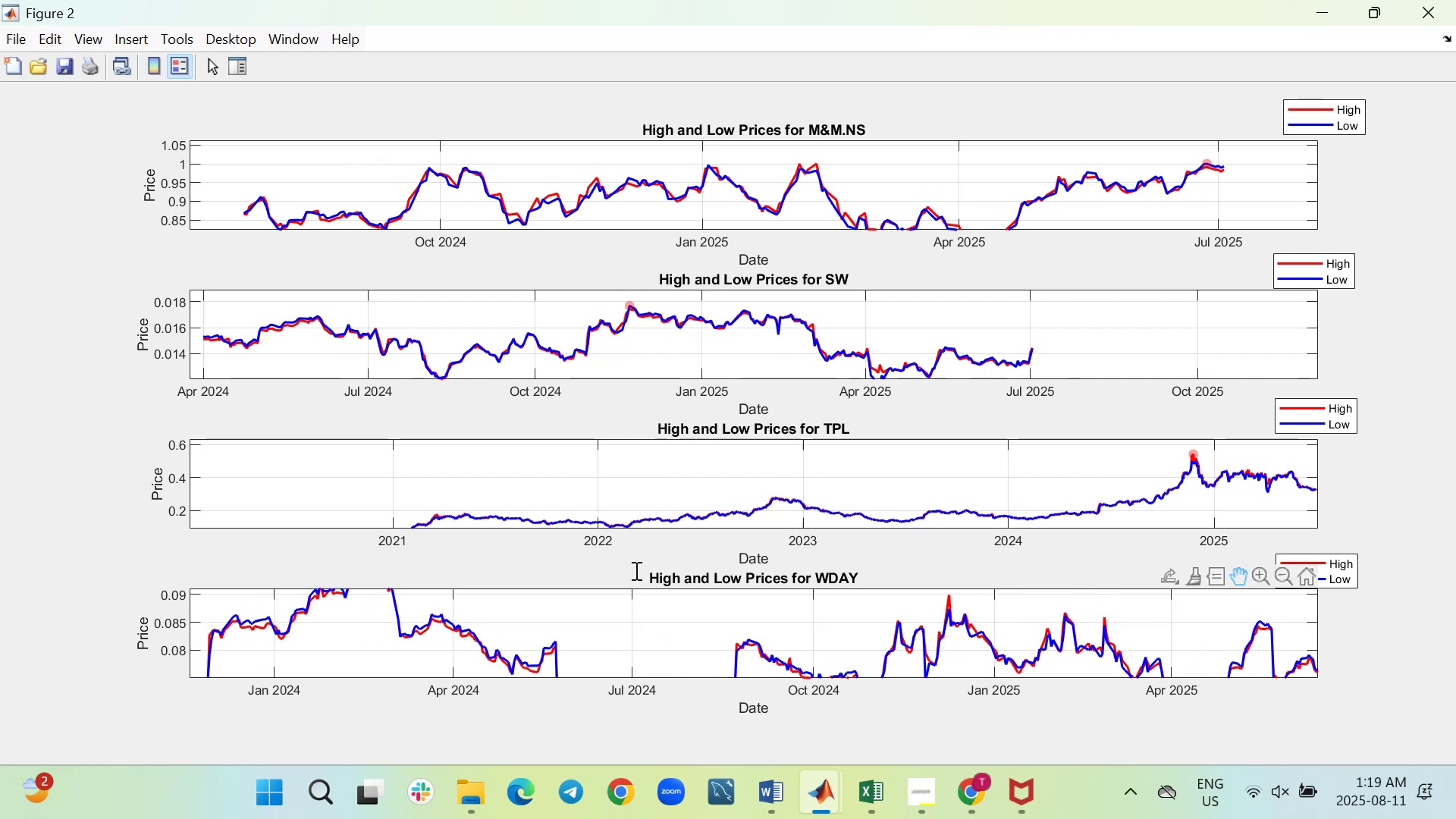 
left_click_drag(start_coordinate=[632, 617], to_coordinate=[1034, 663])
 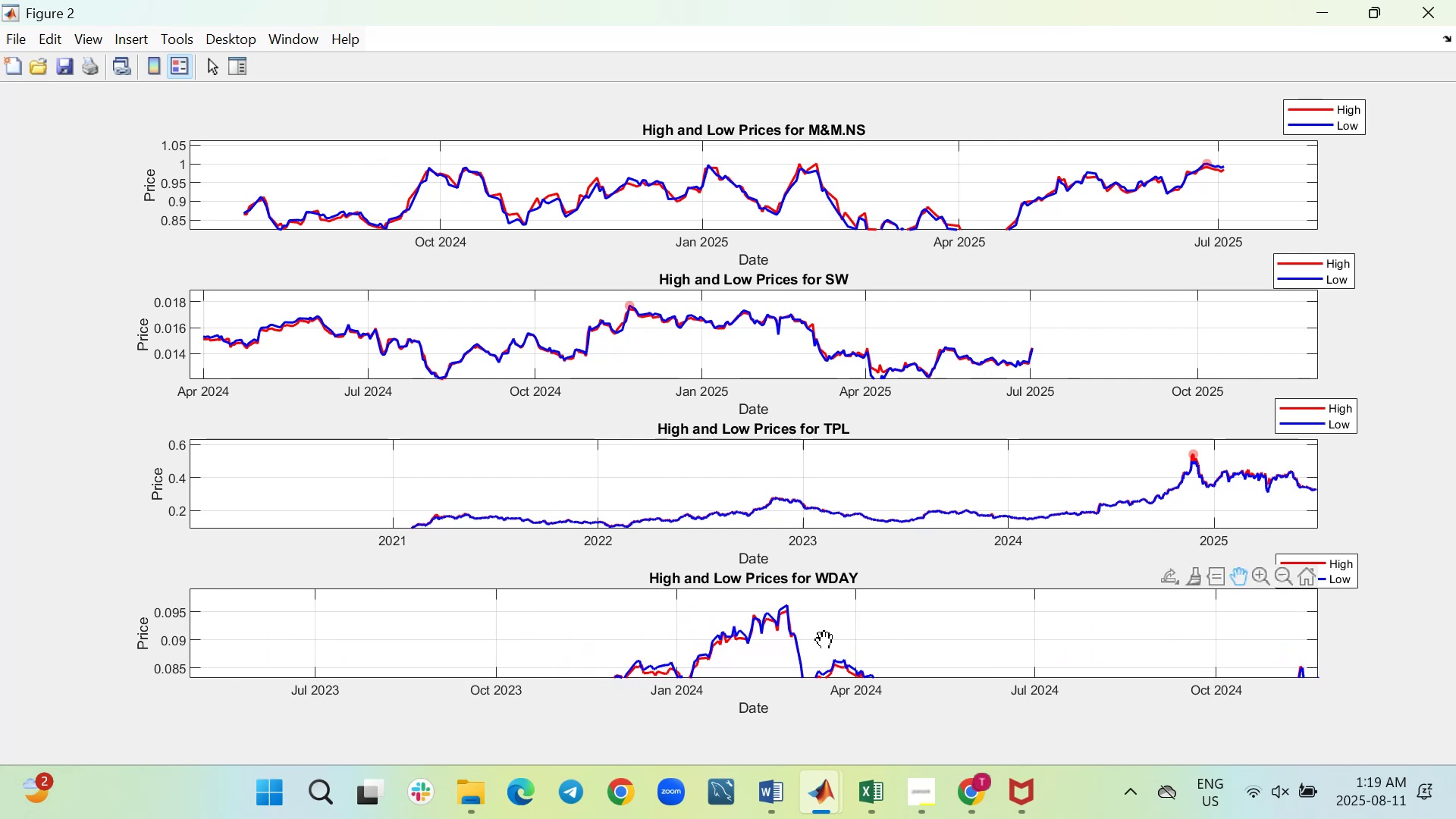 
left_click_drag(start_coordinate=[799, 638], to_coordinate=[941, 641])
 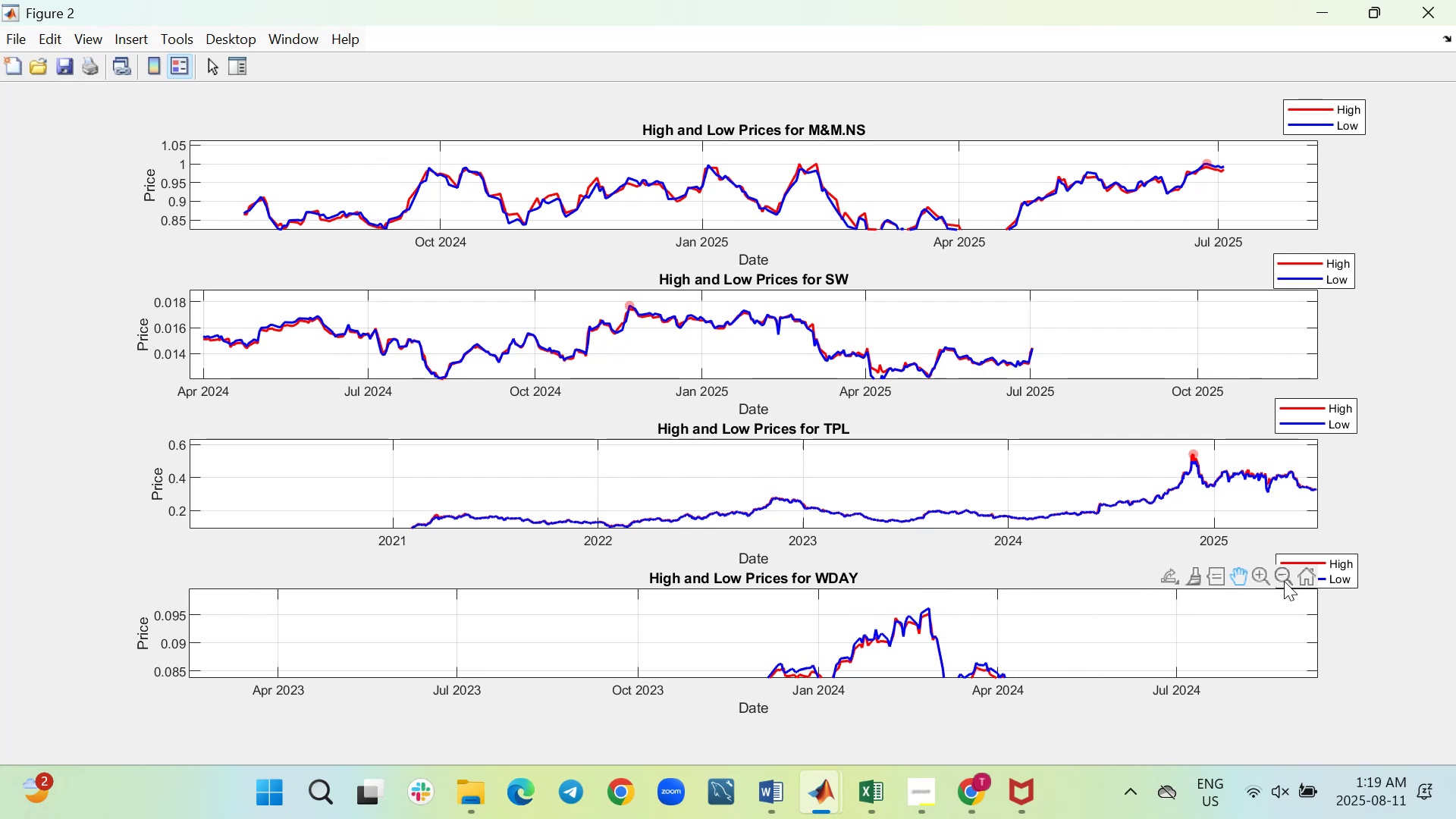 
left_click([1282, 572])
 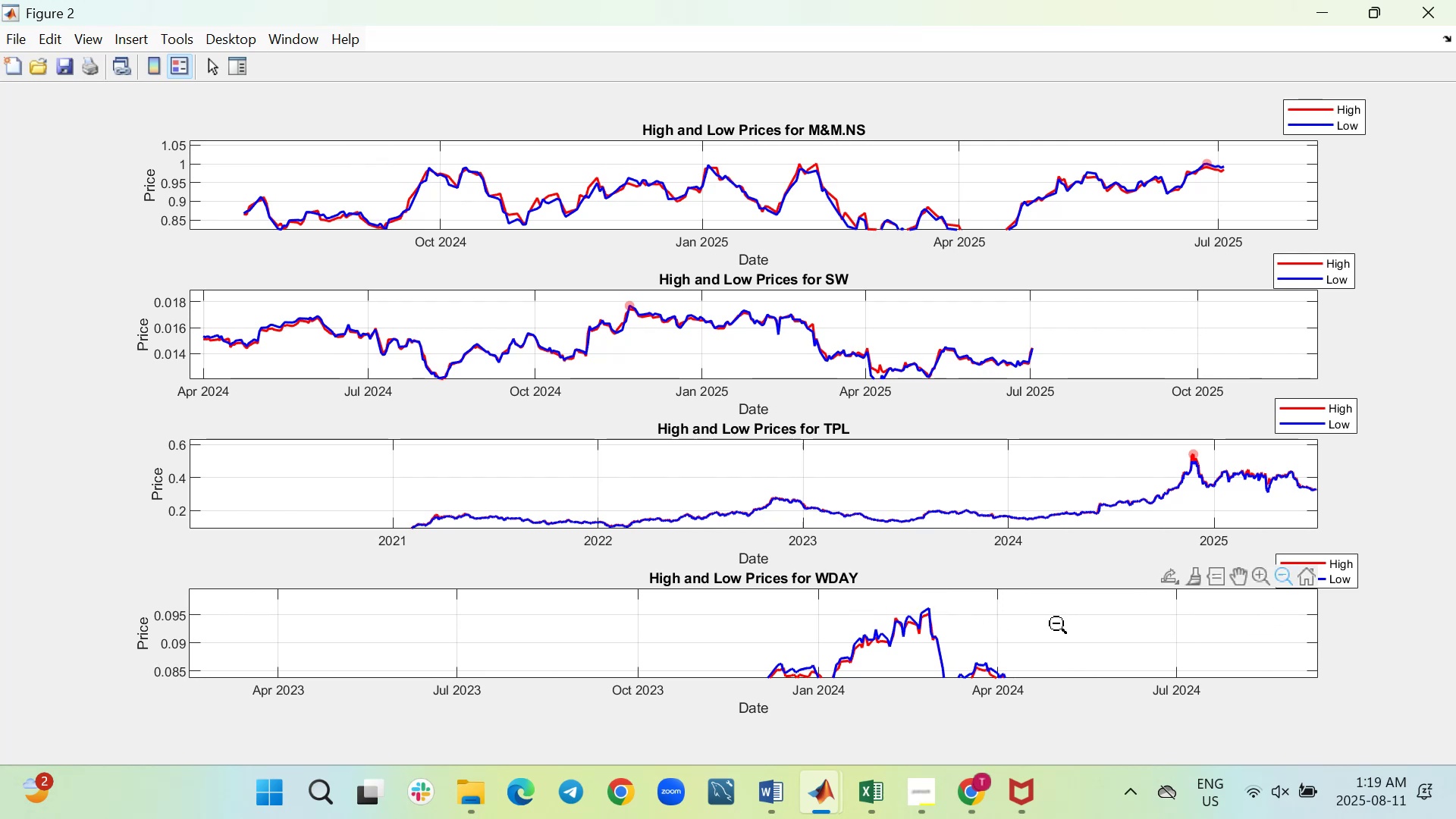 
scroll: coordinate [1056, 623], scroll_direction: down, amount: 5.0
 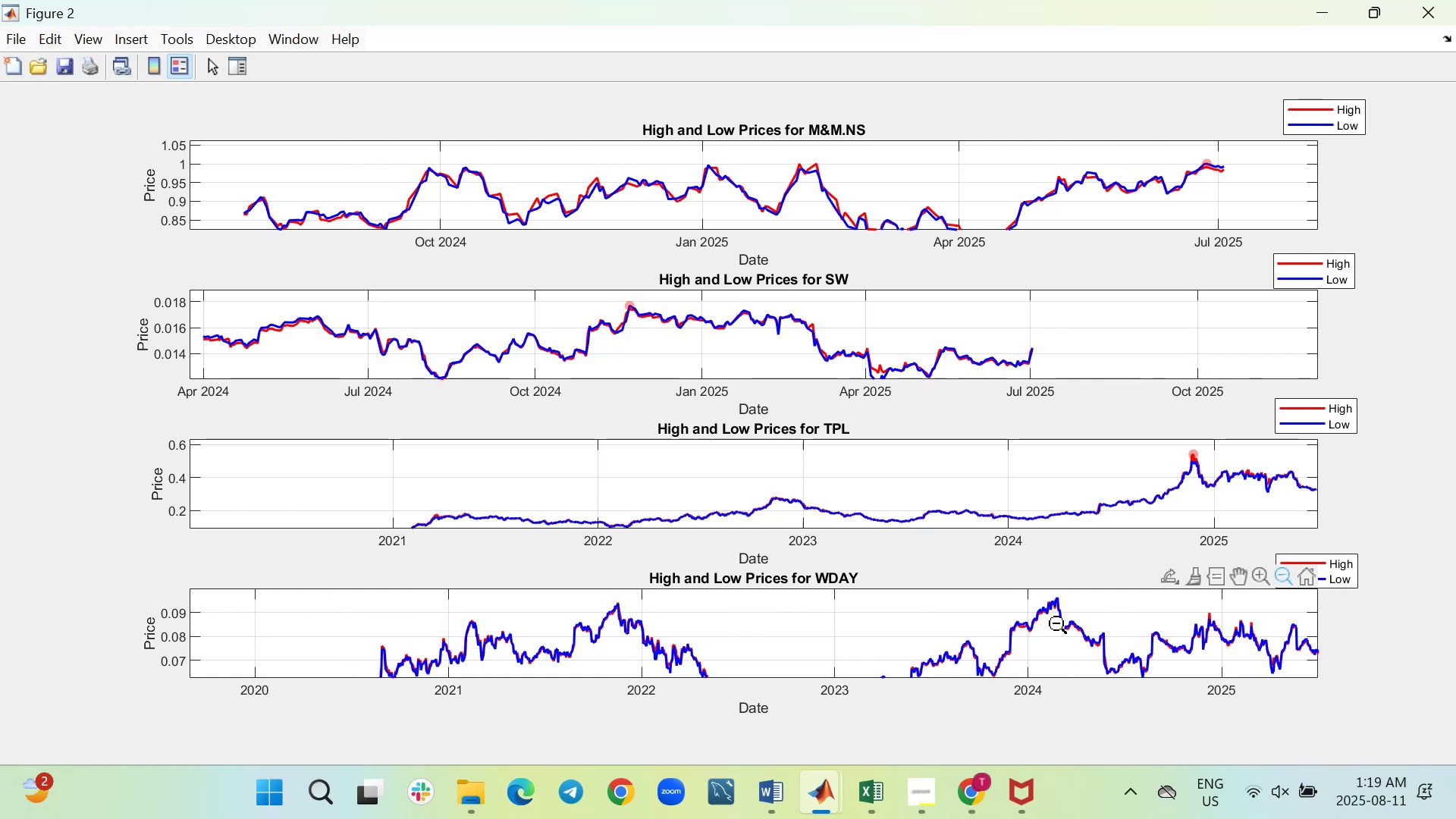 
scroll: coordinate [1056, 623], scroll_direction: up, amount: 2.0
 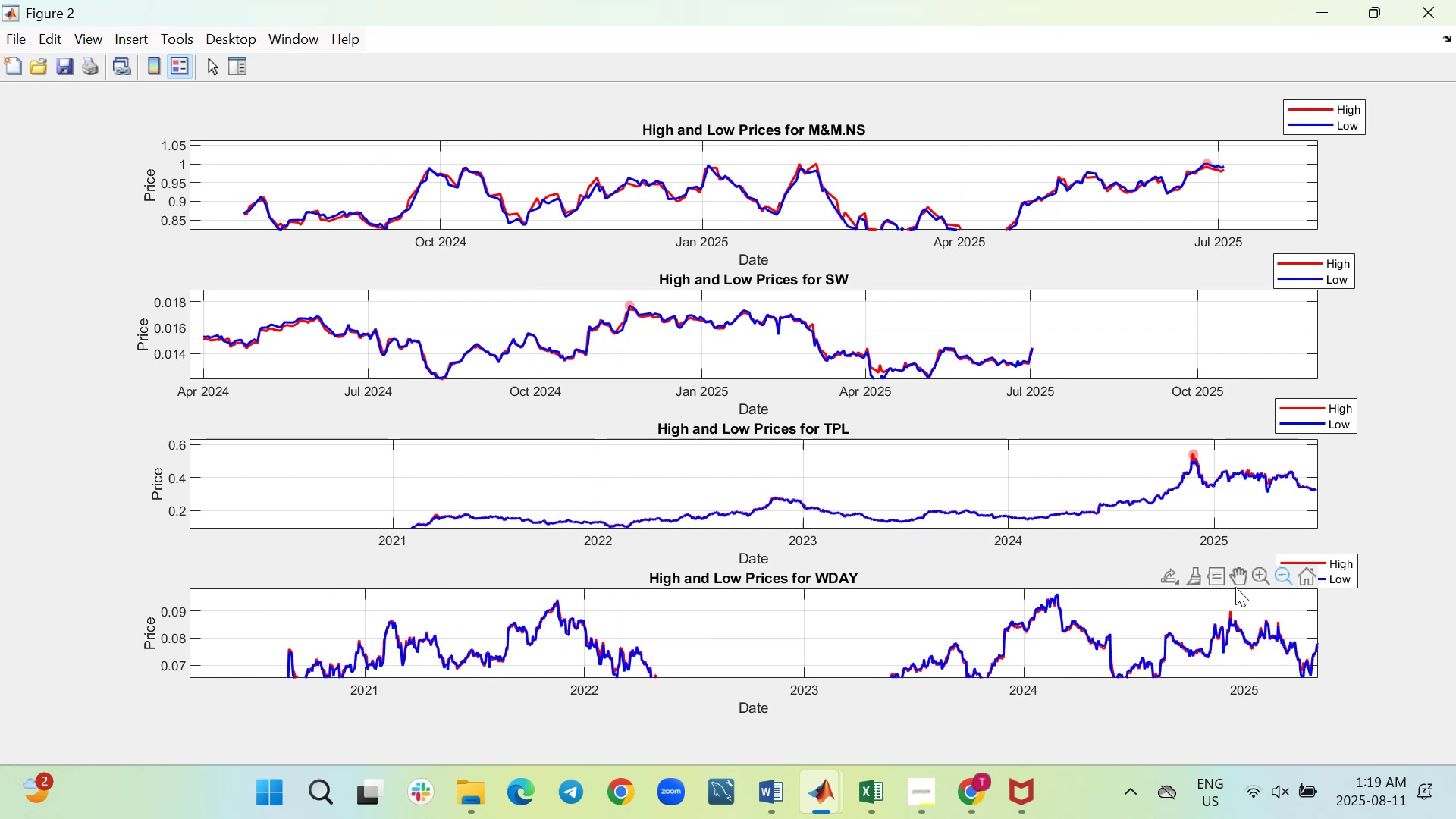 
left_click([1238, 573])
 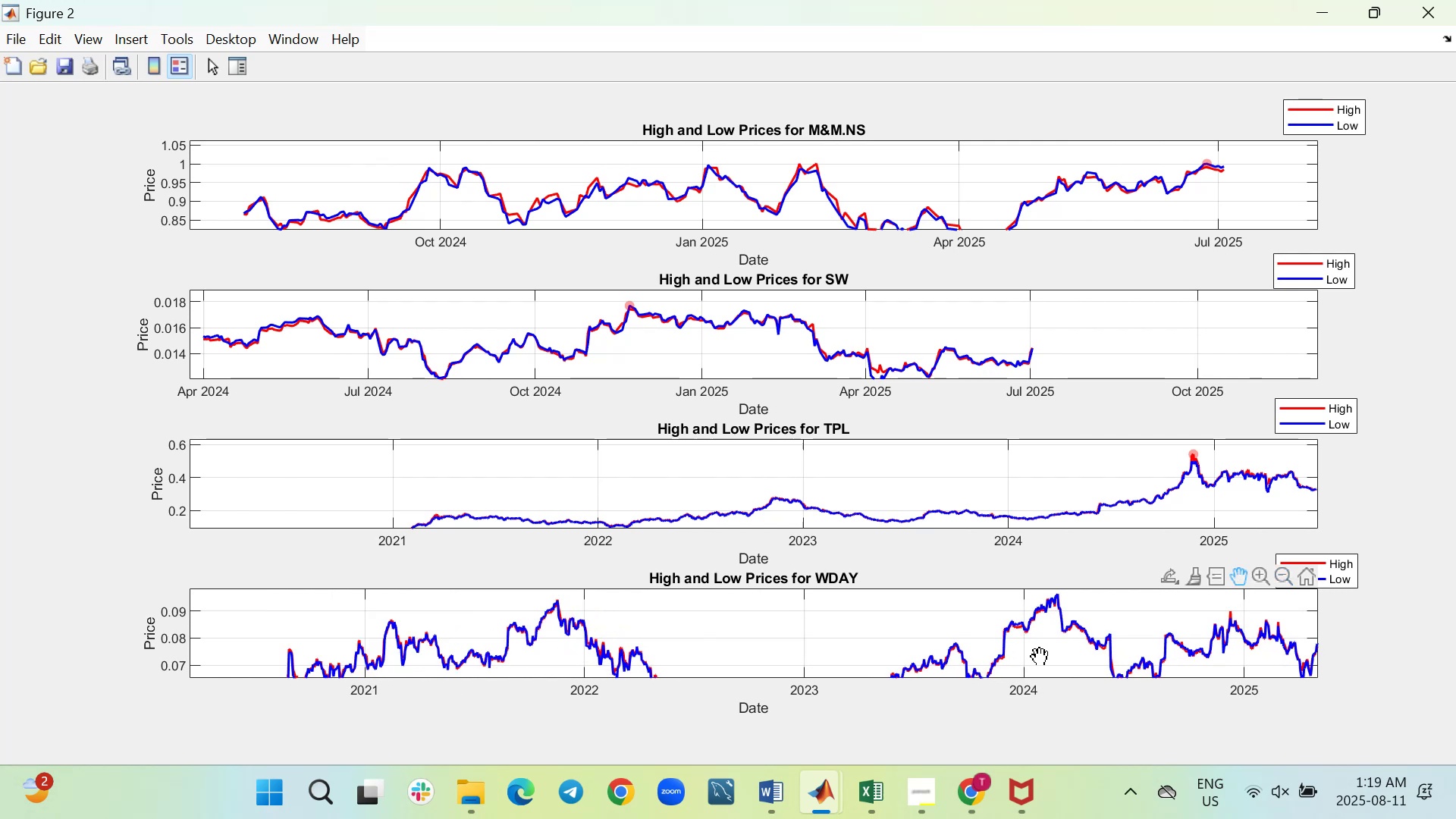 
left_click_drag(start_coordinate=[1034, 654], to_coordinate=[1032, 601])
 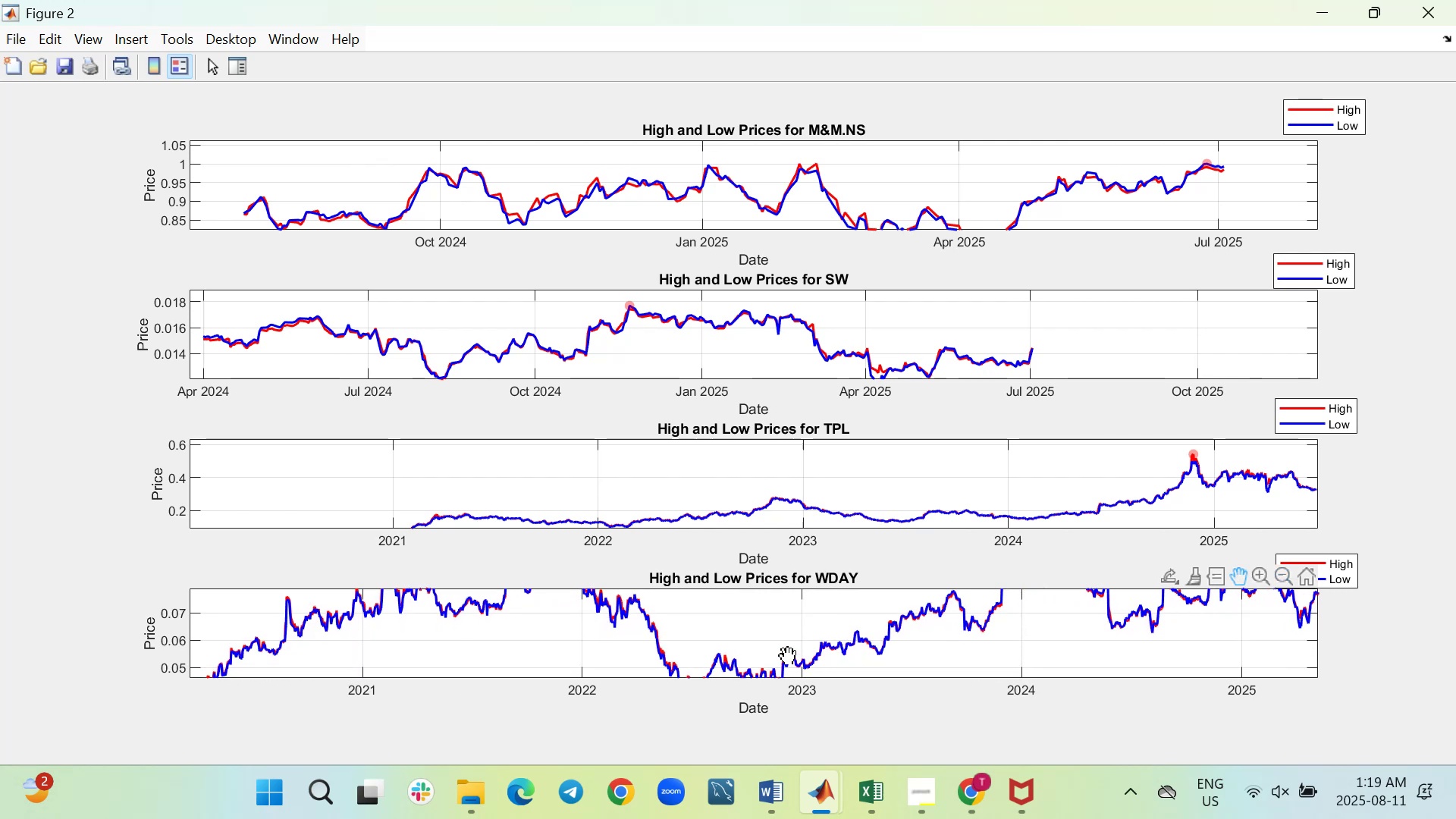 
left_click_drag(start_coordinate=[758, 642], to_coordinate=[934, 638])
 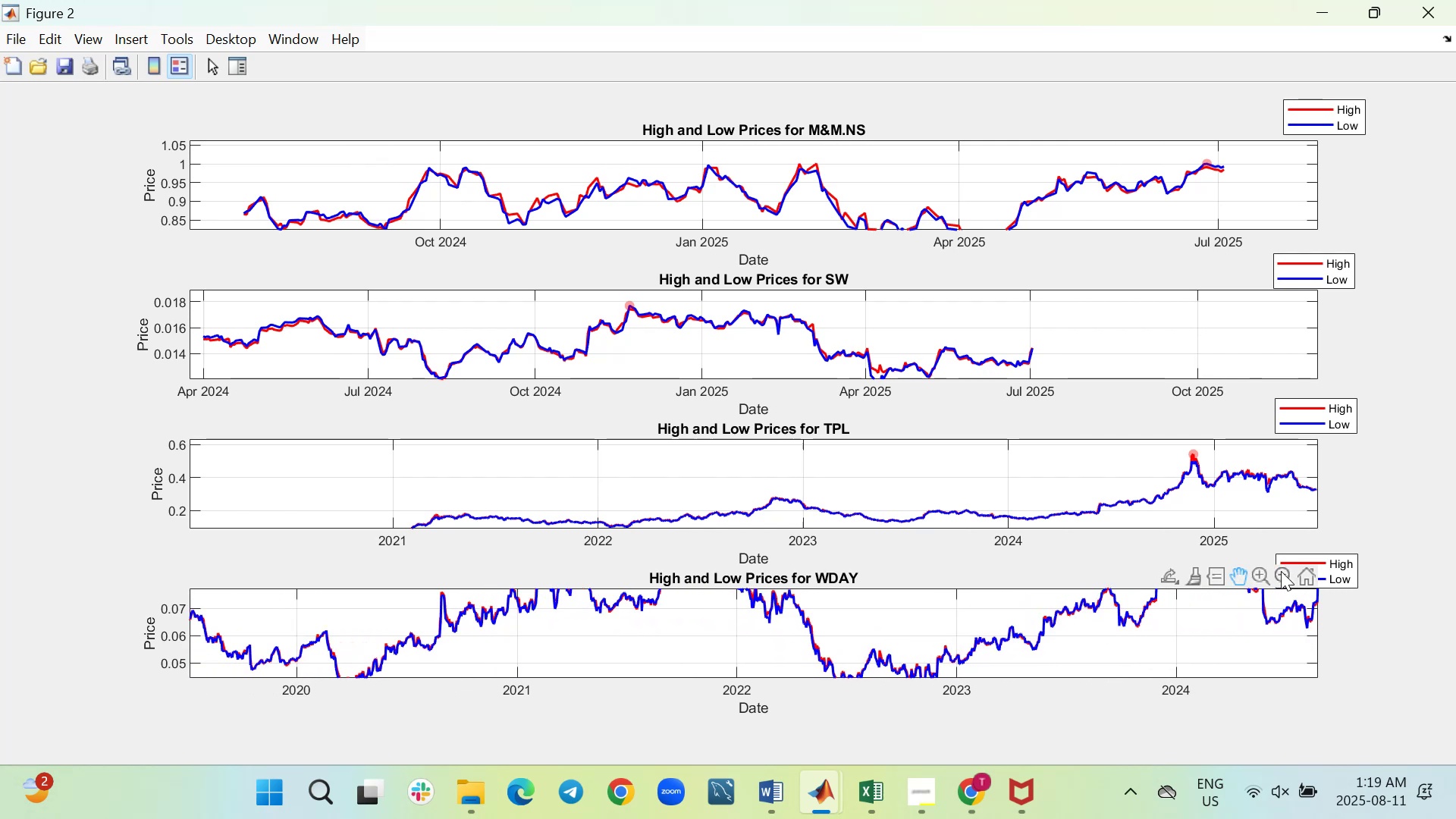 
left_click([1280, 576])
 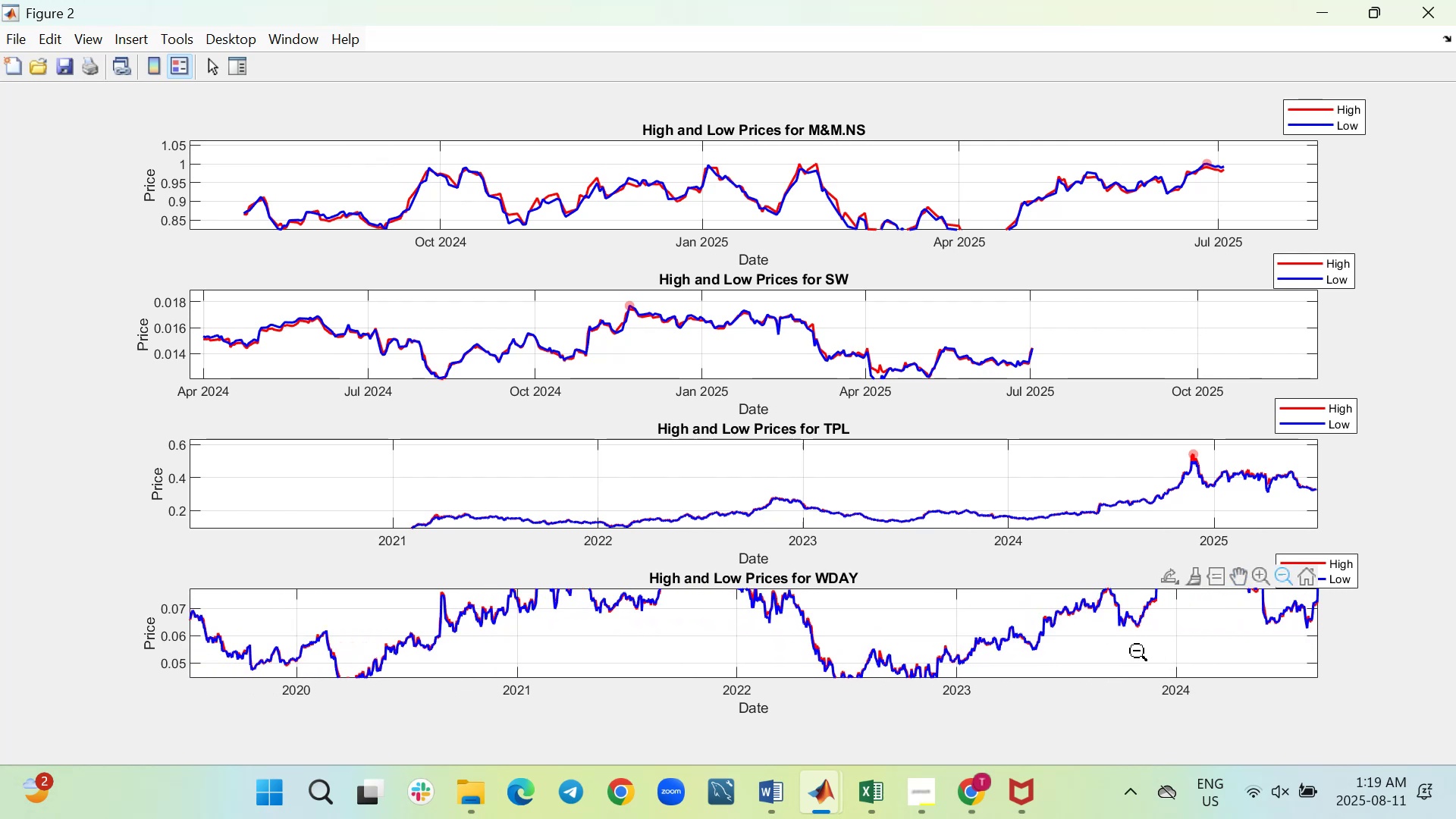 
scroll: coordinate [1137, 651], scroll_direction: down, amount: 10.0
 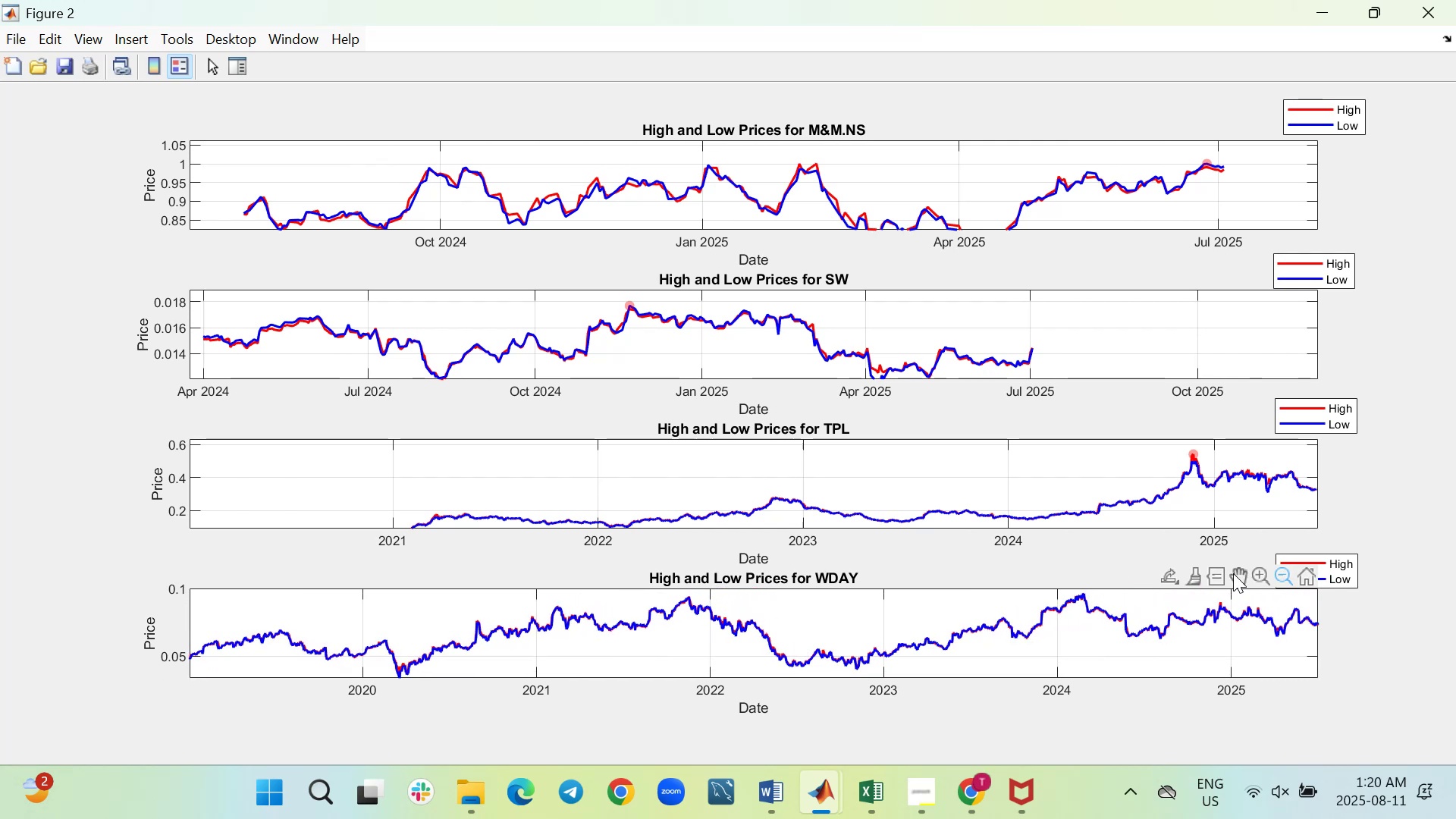 
left_click([1234, 573])
 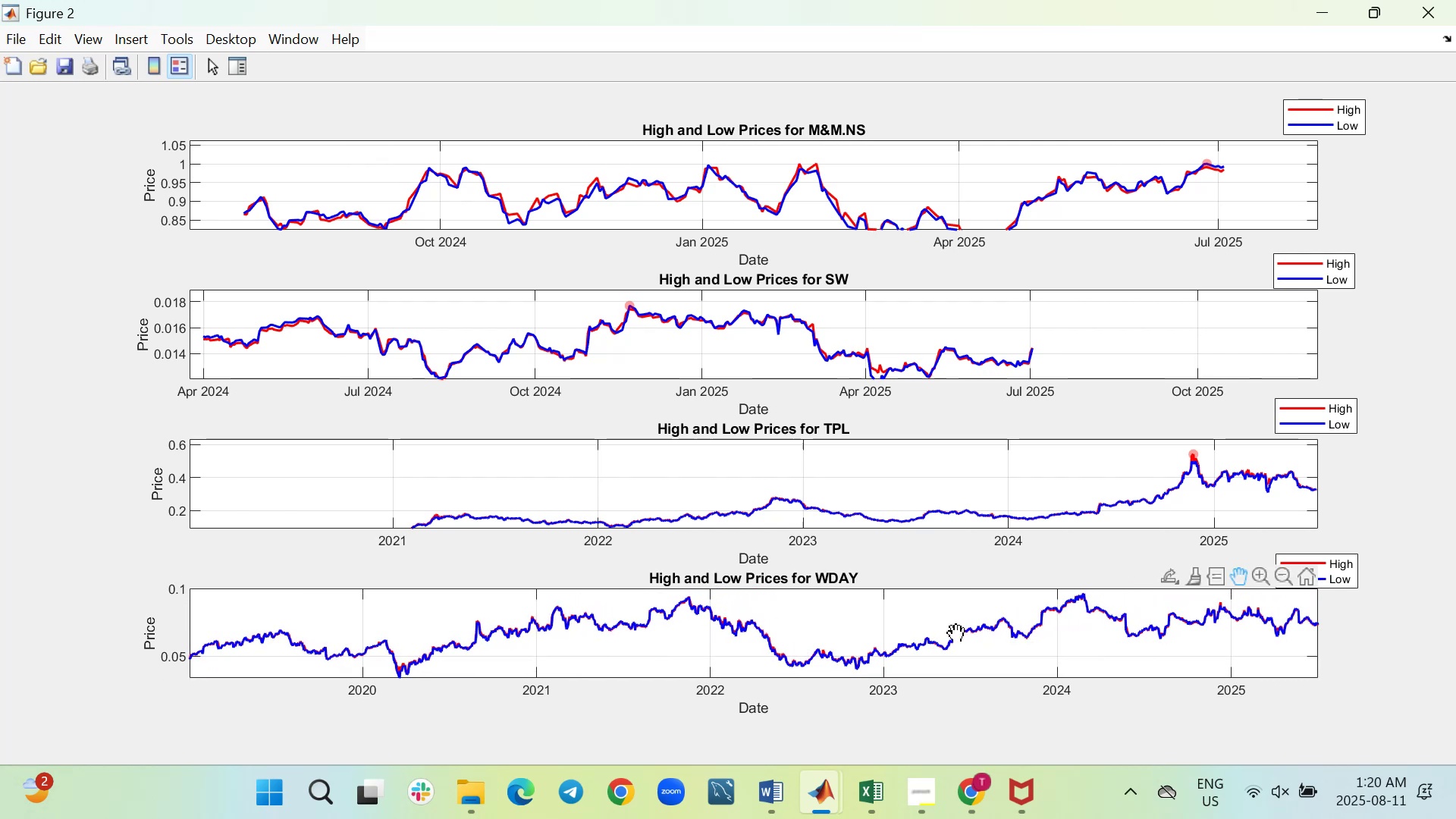 
left_click_drag(start_coordinate=[954, 631], to_coordinate=[952, 638])
 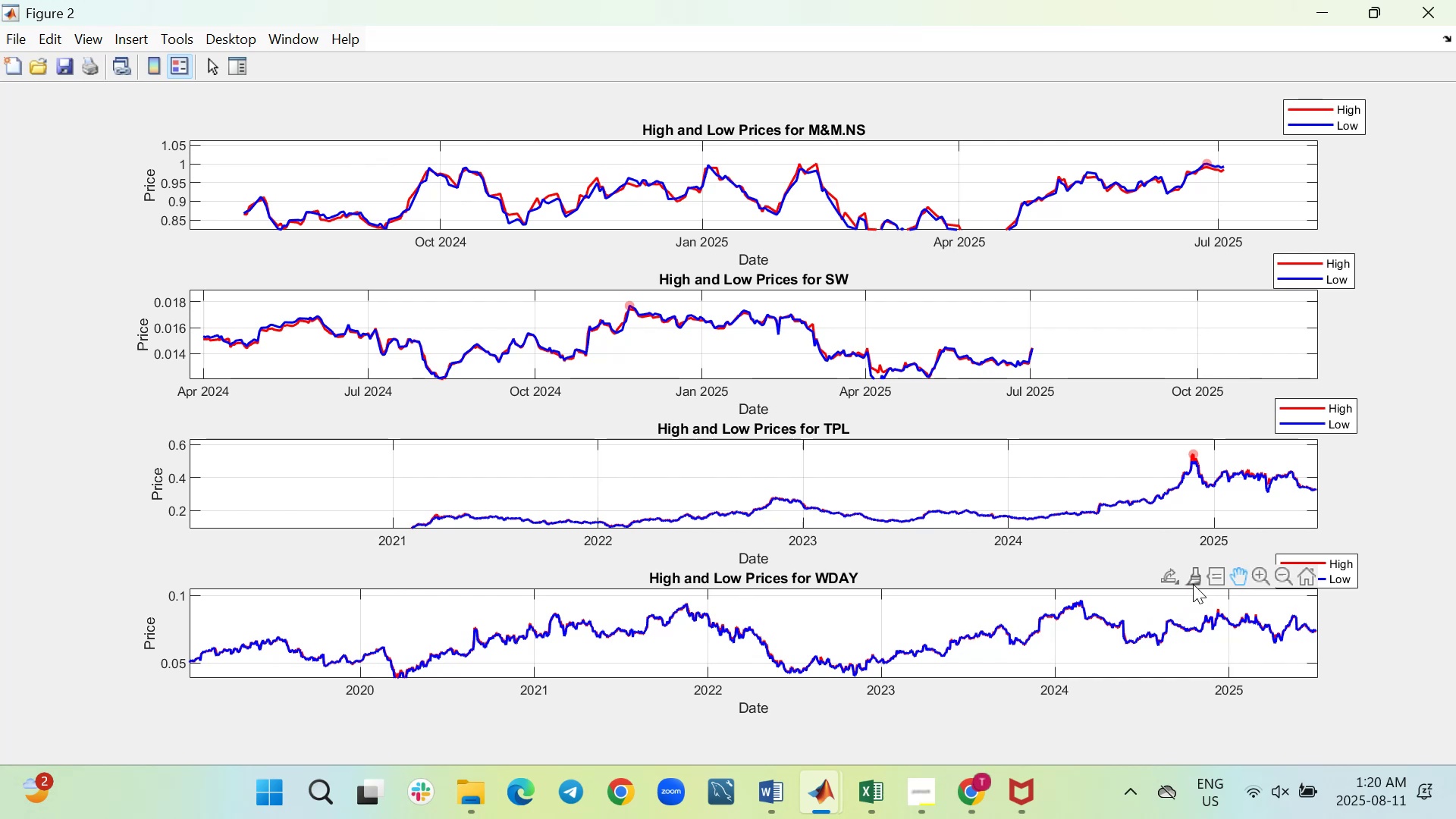 
left_click([1193, 583])
 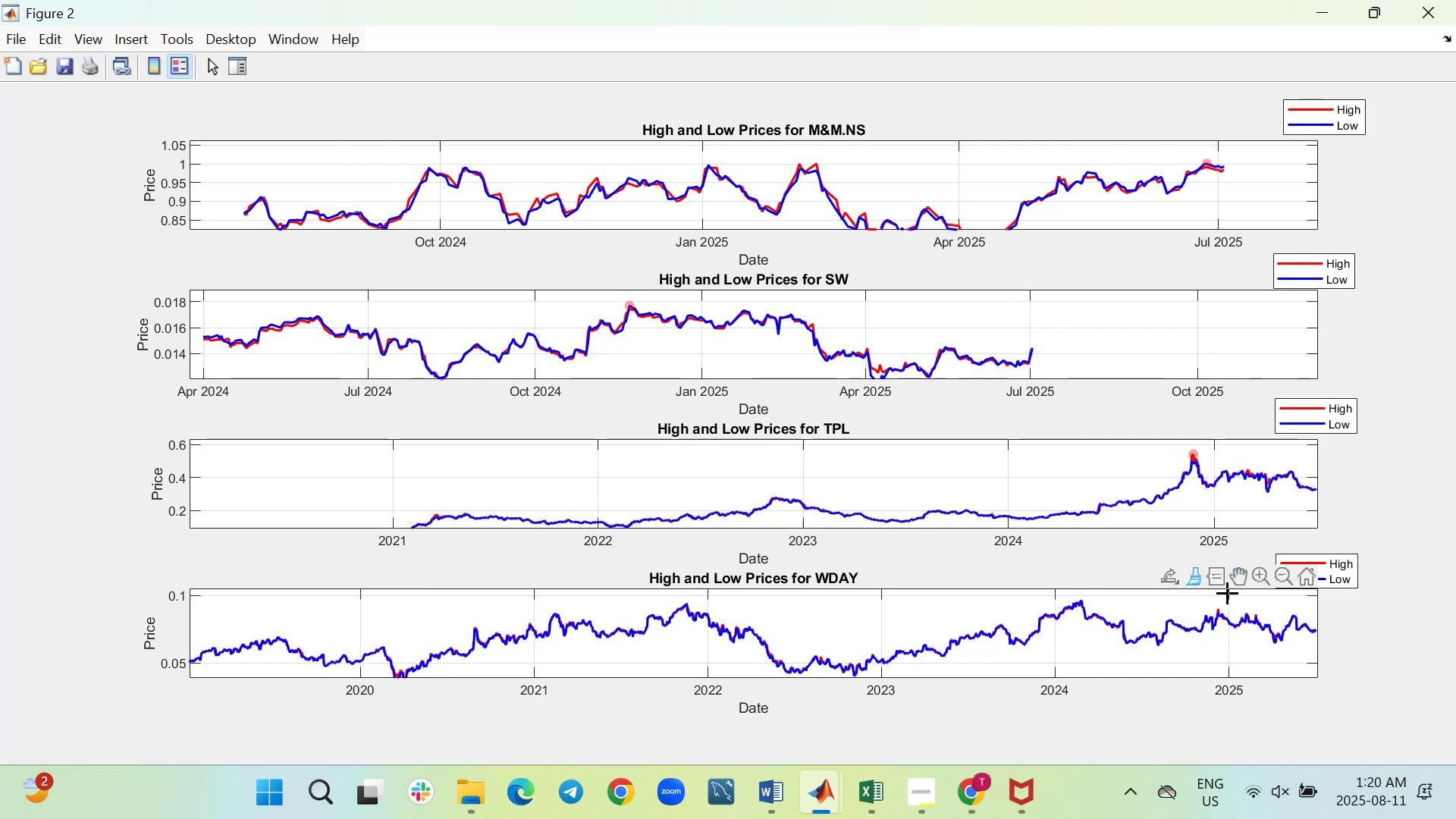 
wait(5.44)
 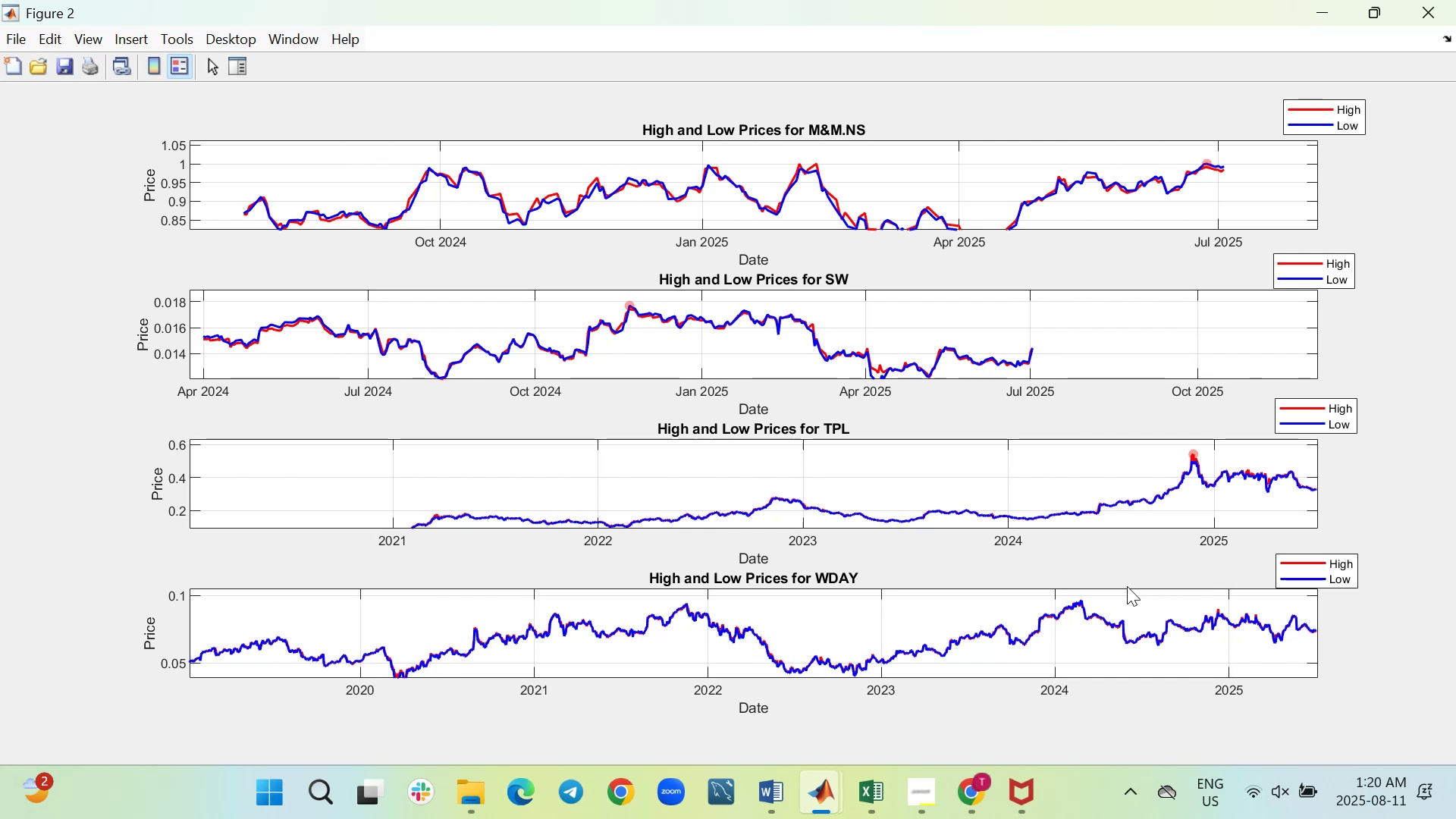 
left_click([1259, 576])
 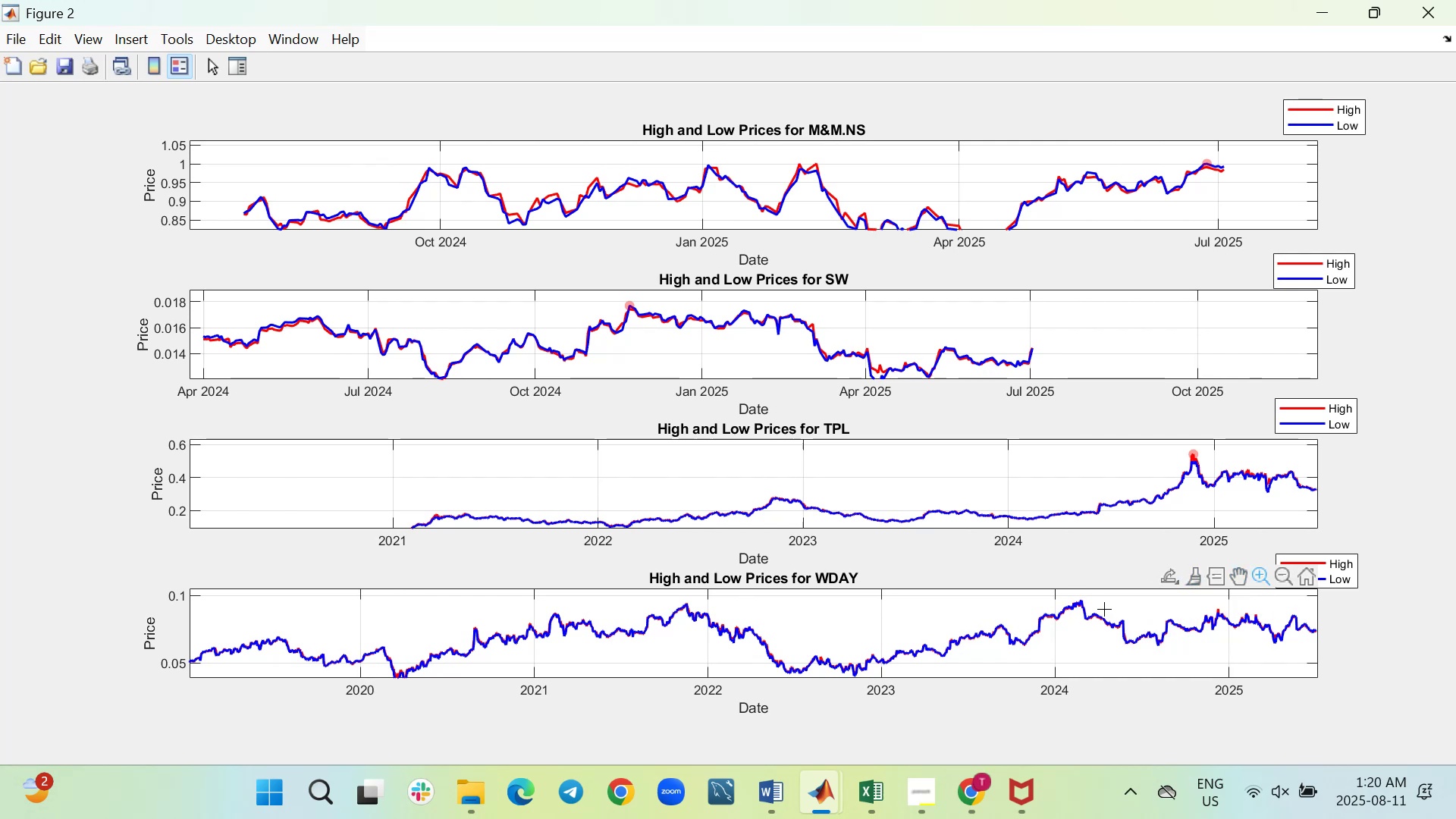 
scroll: coordinate [1068, 602], scroll_direction: up, amount: 48.0
 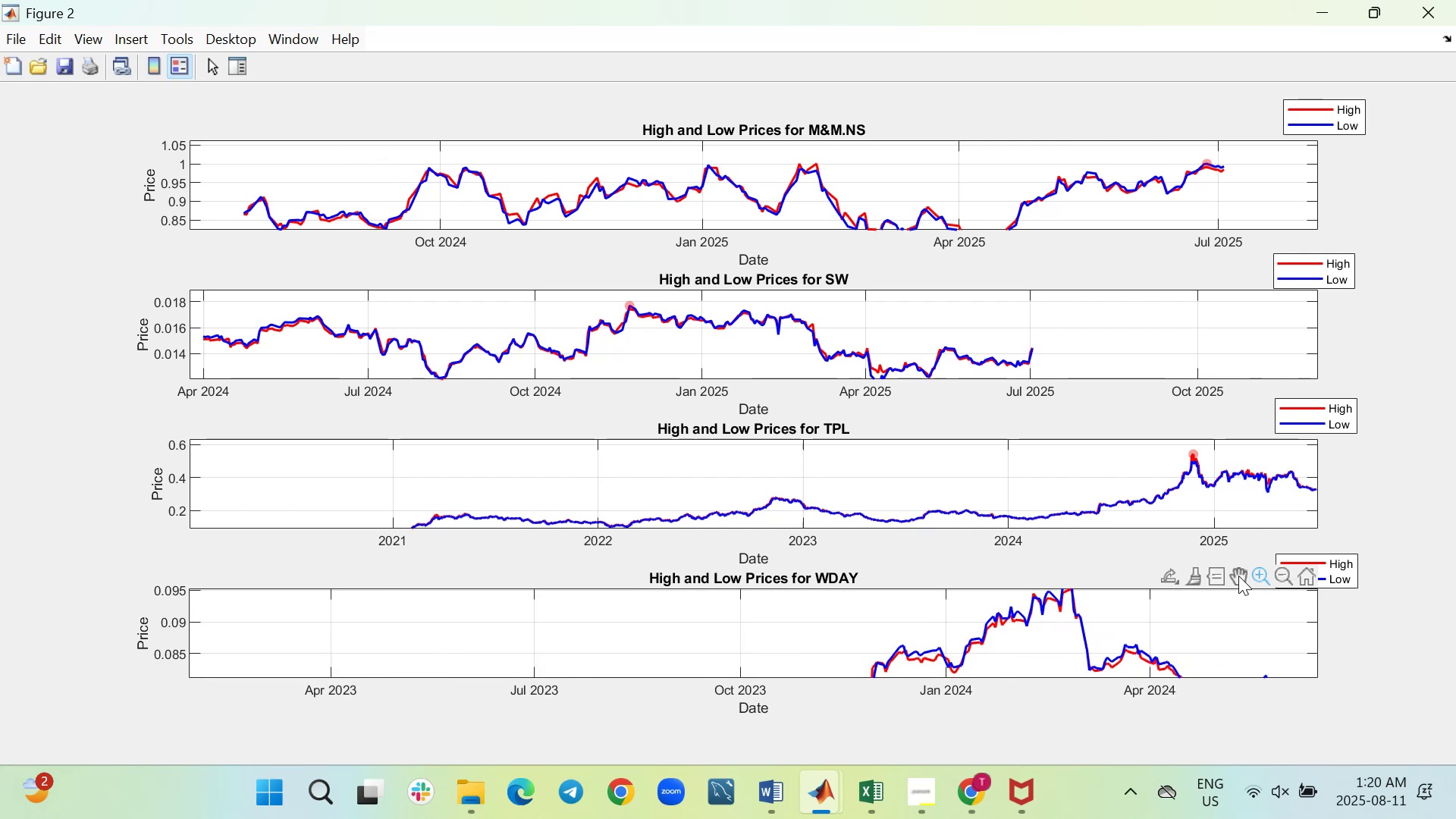 
left_click([1238, 576])
 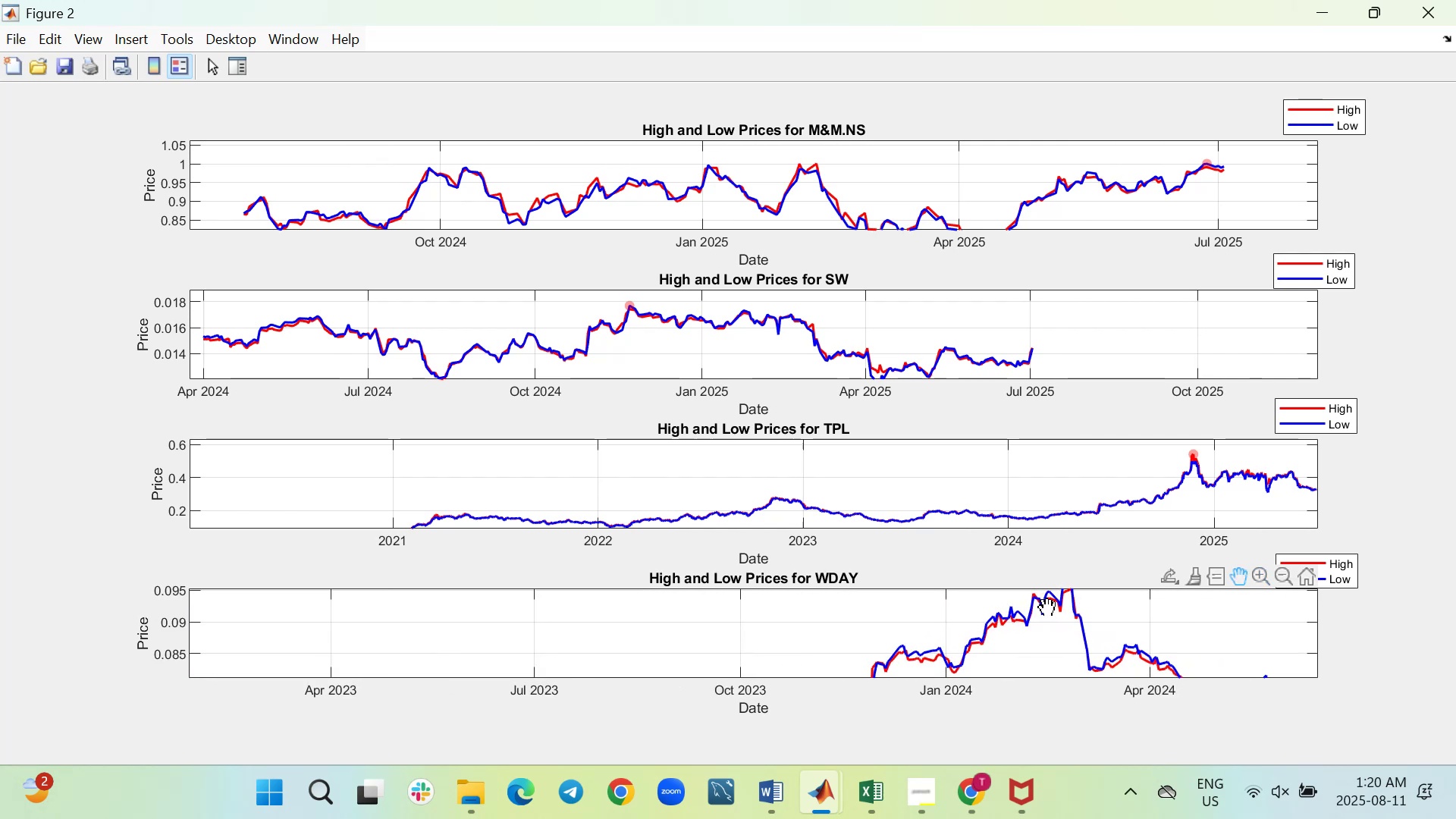 
left_click_drag(start_coordinate=[1049, 615], to_coordinate=[1027, 670])
 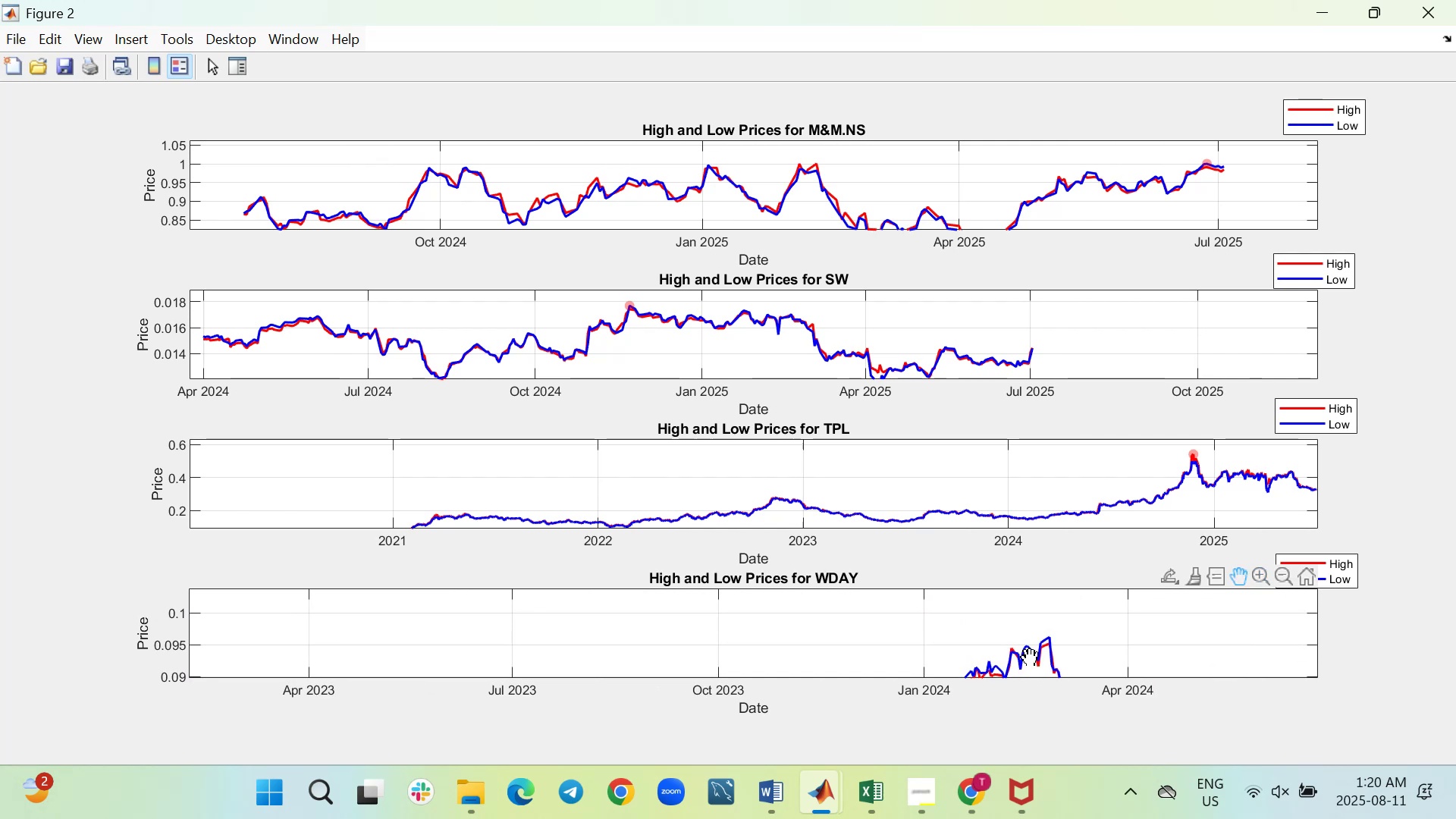 
left_click_drag(start_coordinate=[1028, 655], to_coordinate=[1027, 638])
 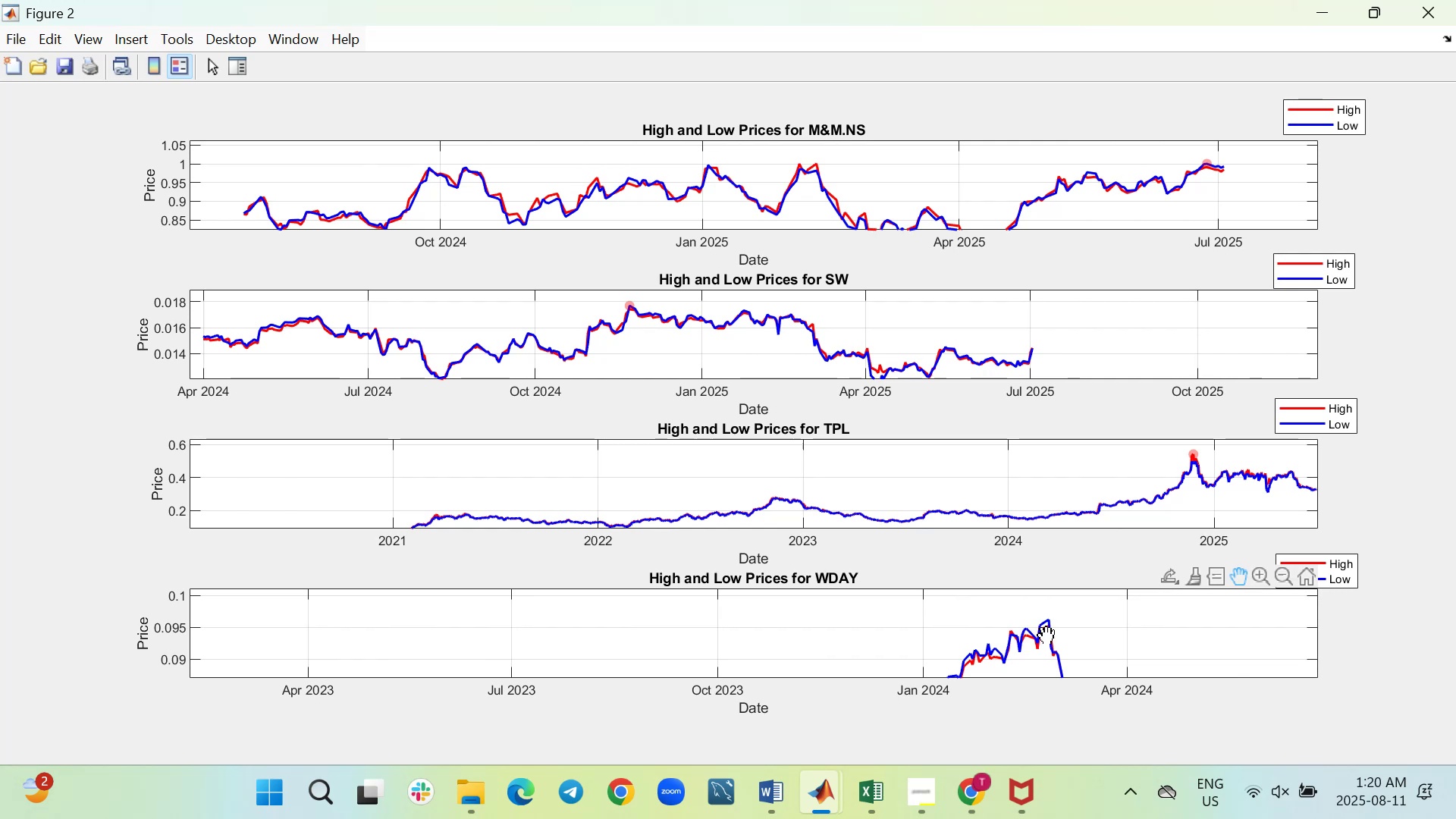 
scroll: coordinate [1044, 633], scroll_direction: up, amount: 6.0
 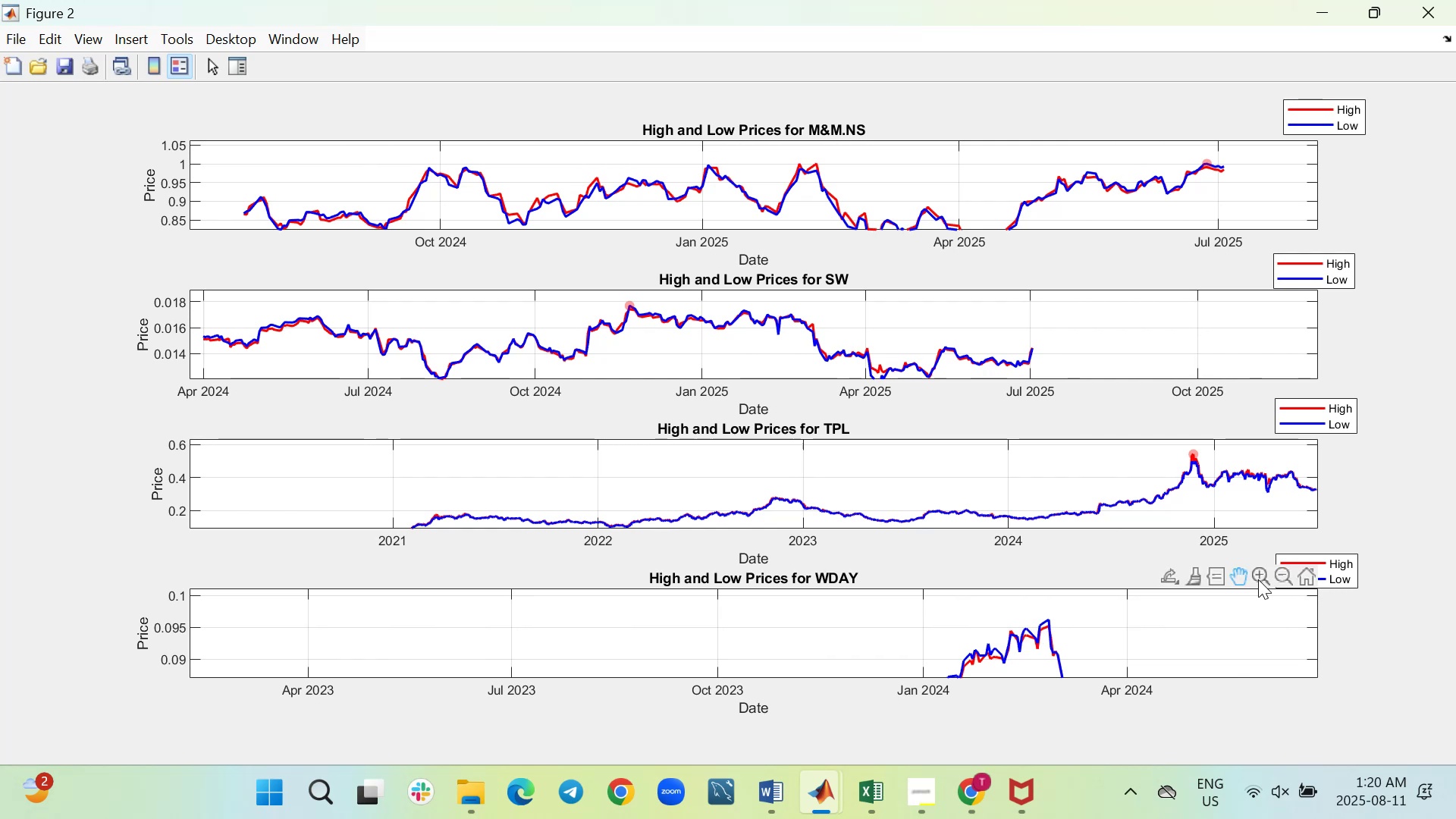 
left_click([1258, 579])
 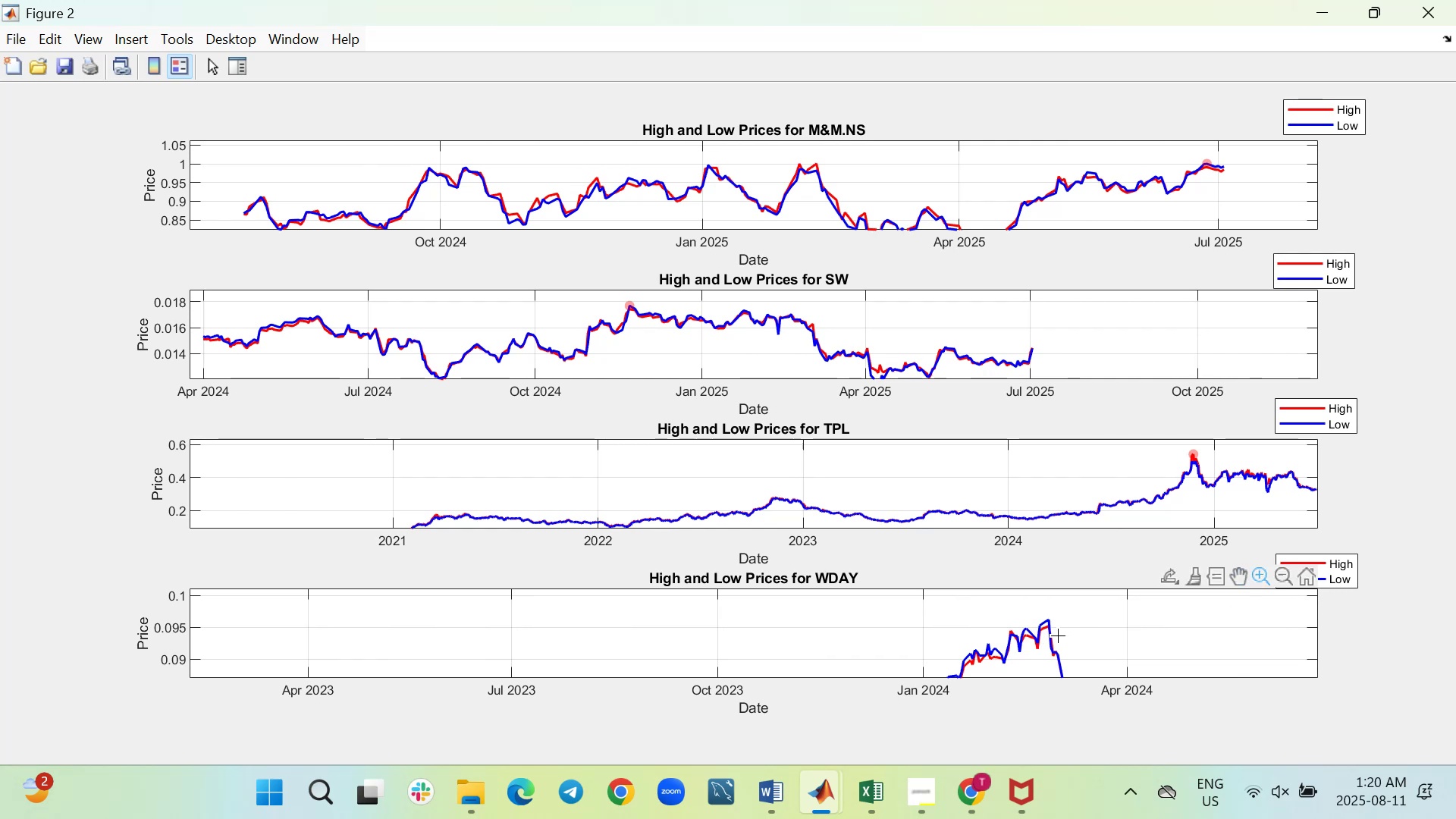 
scroll: coordinate [1057, 635], scroll_direction: up, amount: 4.0
 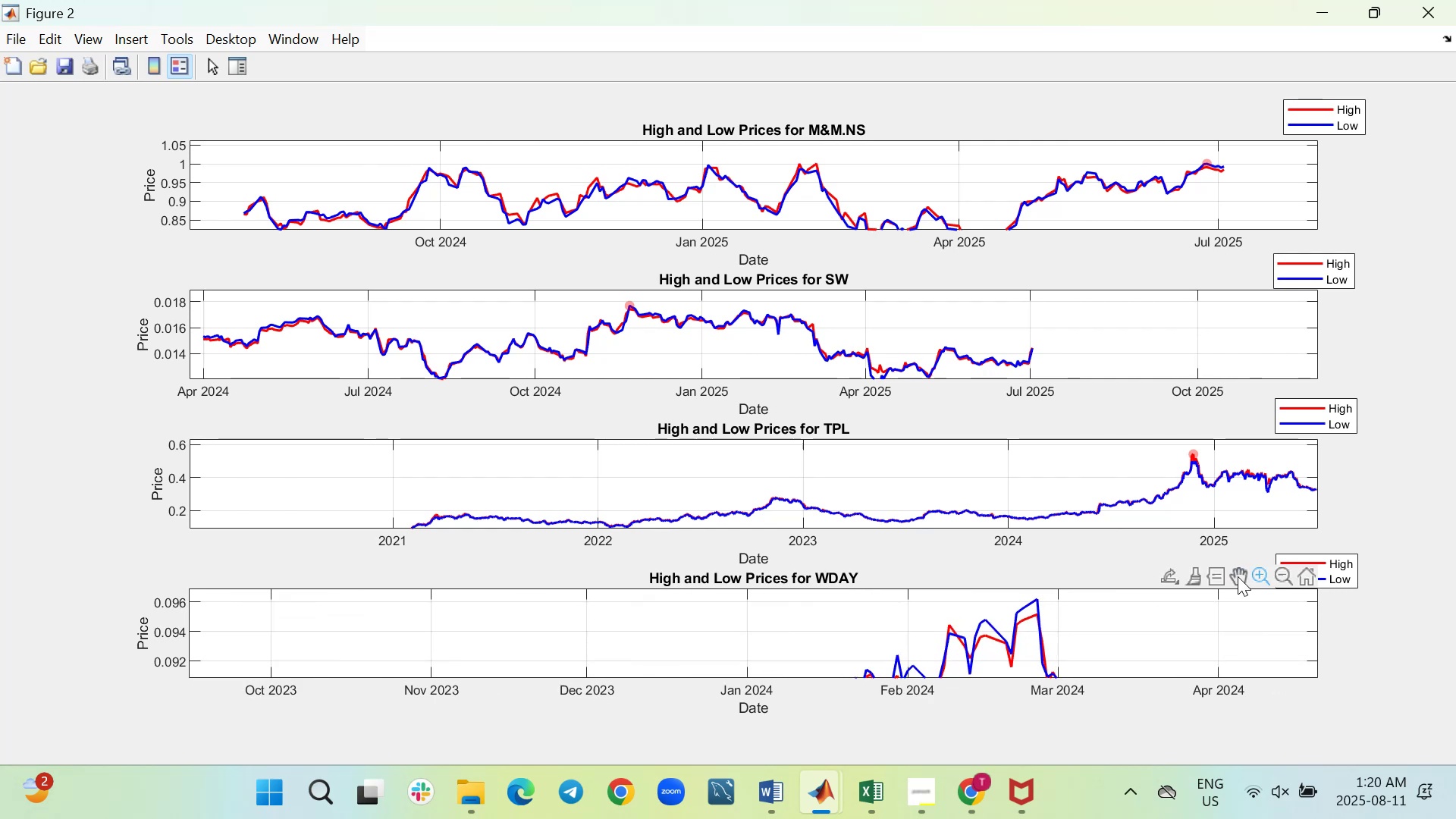 
left_click([1238, 576])
 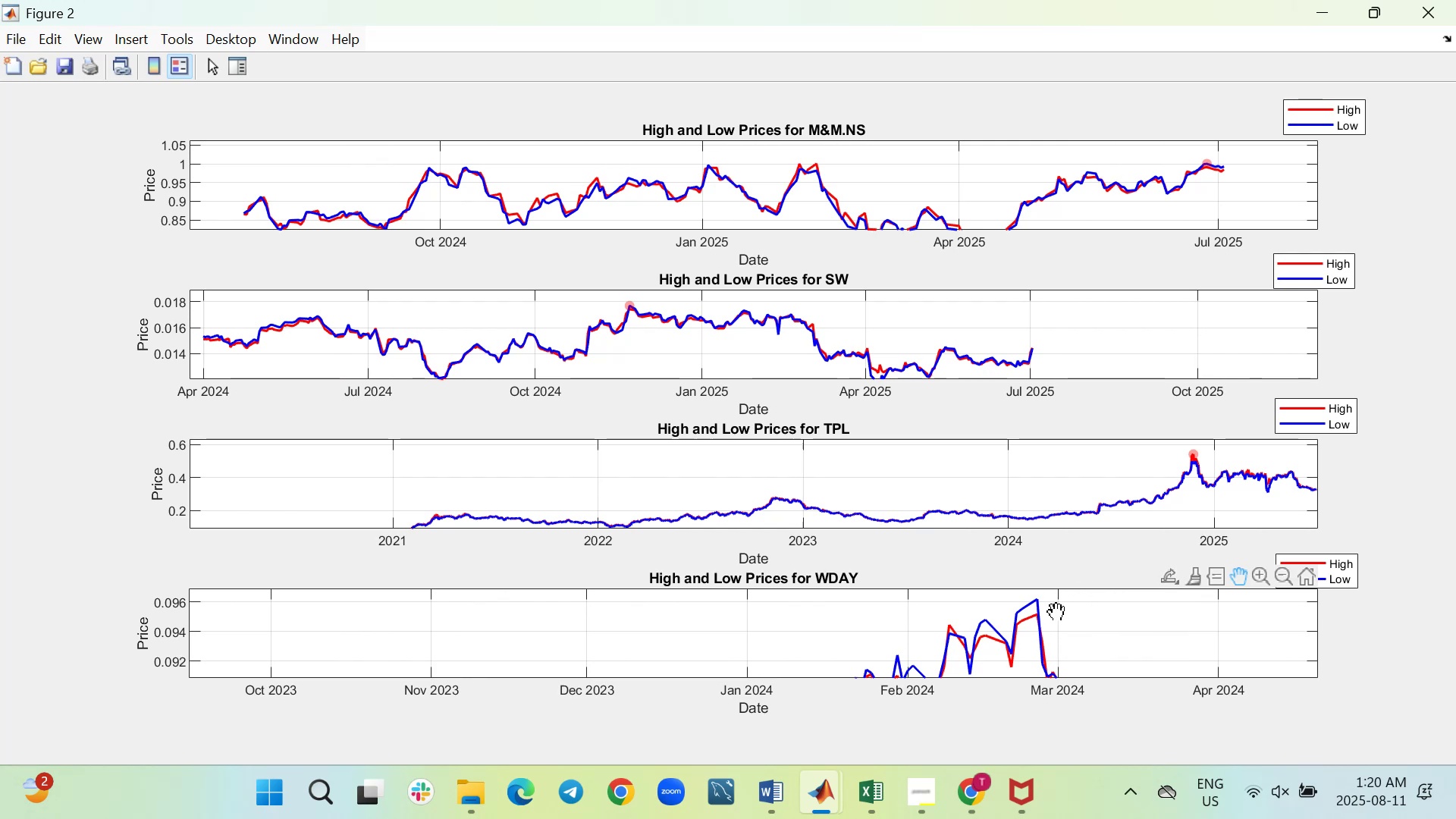 
left_click_drag(start_coordinate=[1053, 614], to_coordinate=[1044, 635])
 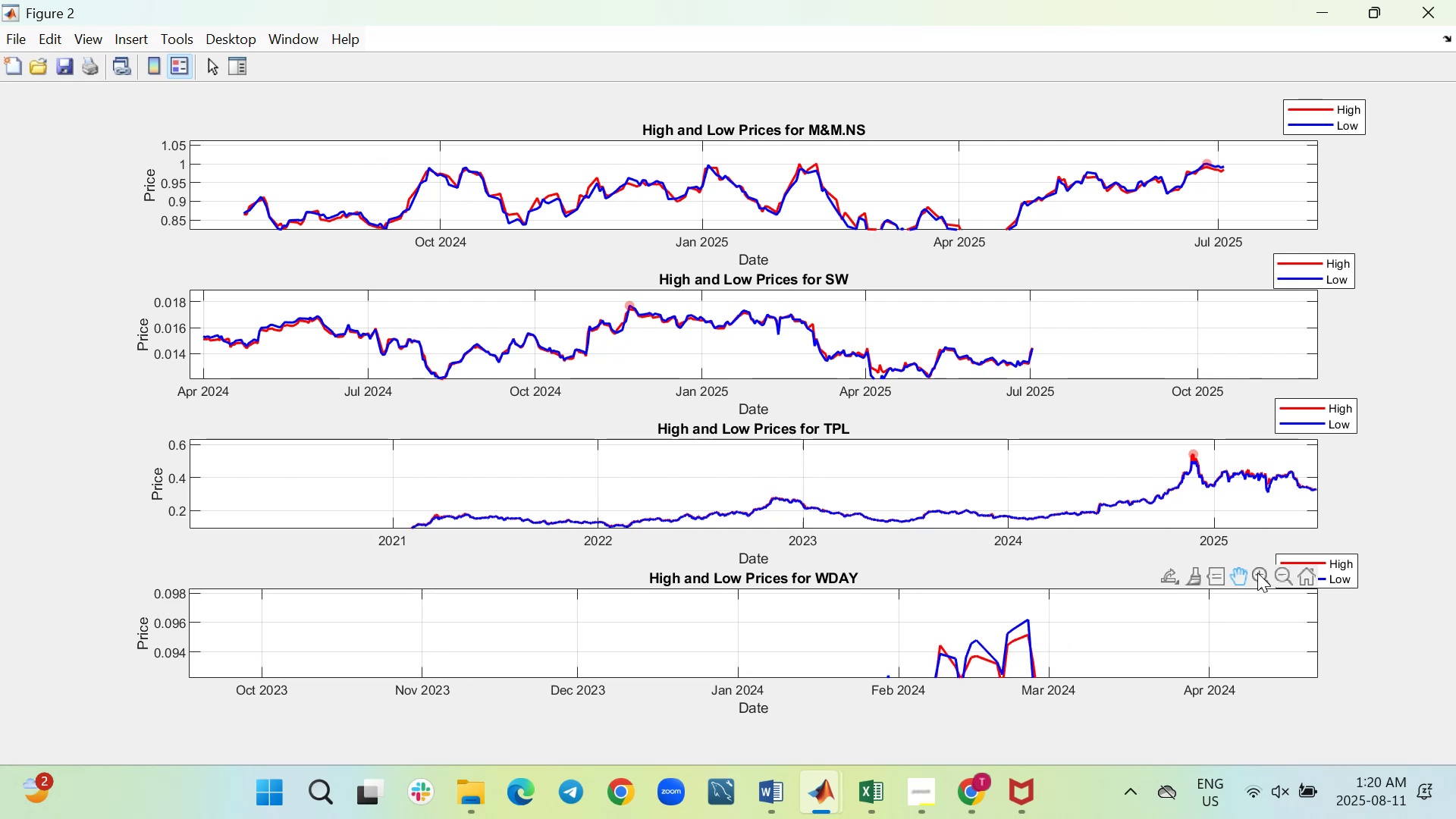 
left_click([1257, 573])
 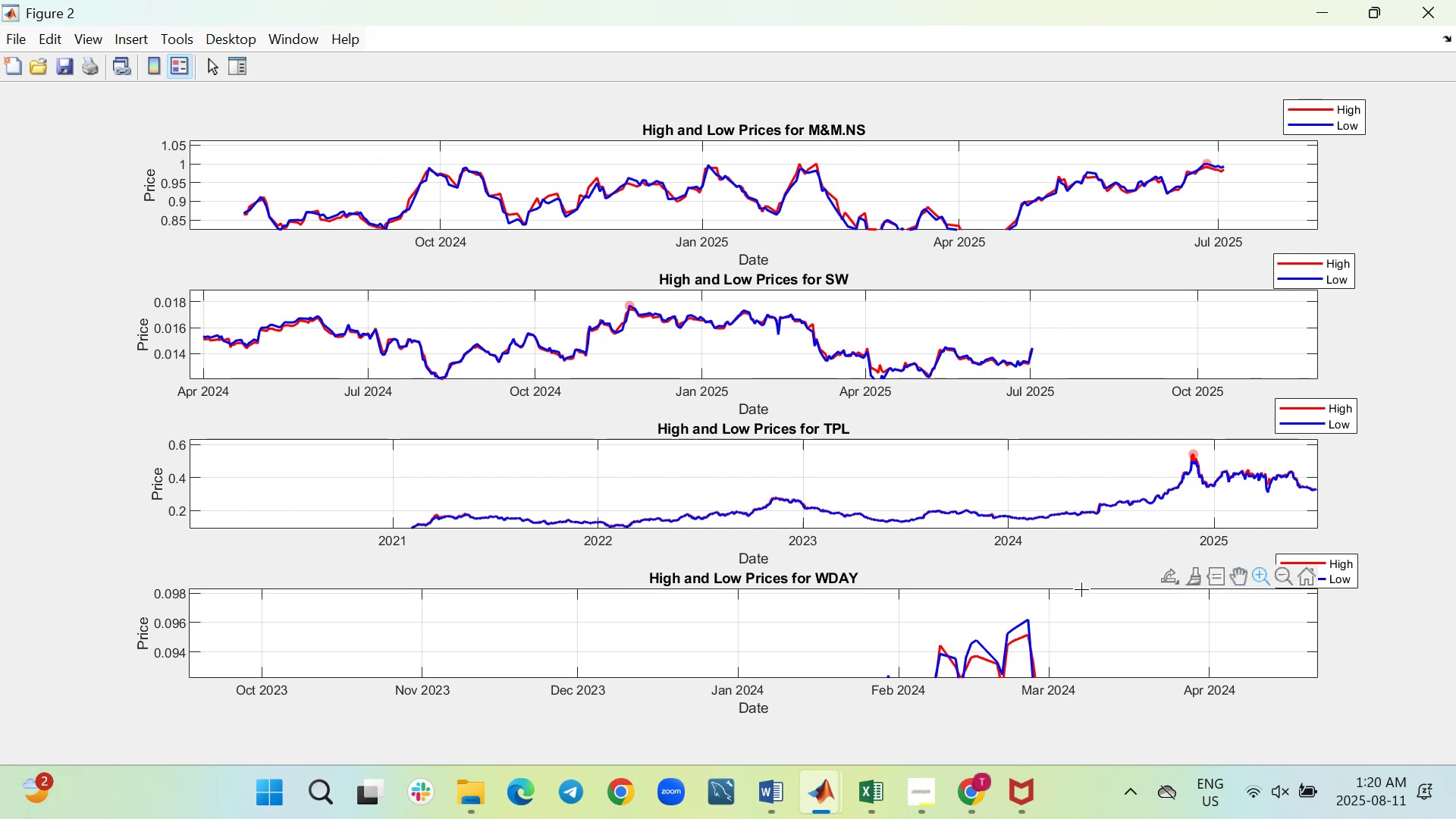 
scroll: coordinate [1064, 652], scroll_direction: up, amount: 4.0
 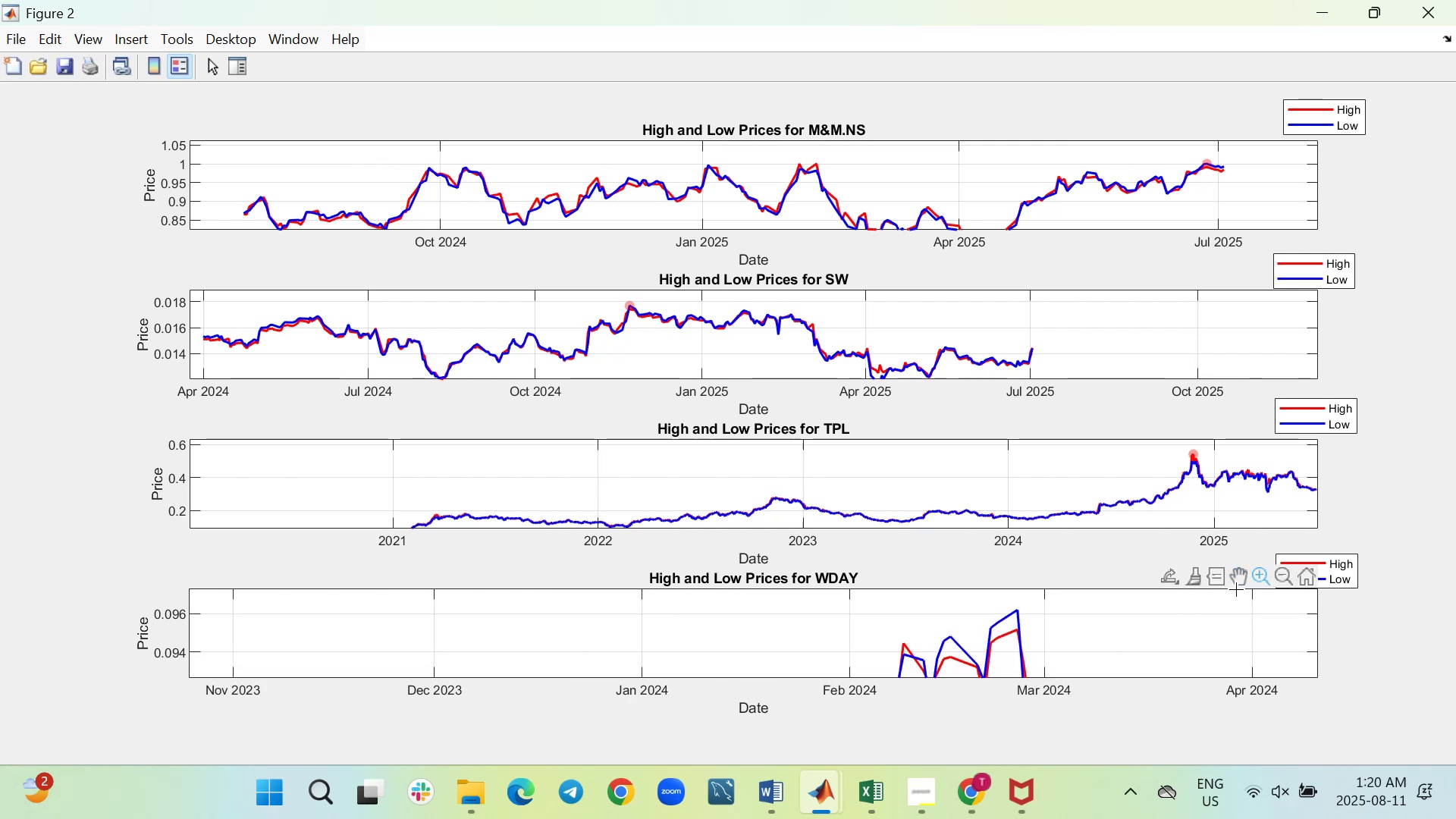 
left_click([1236, 580])
 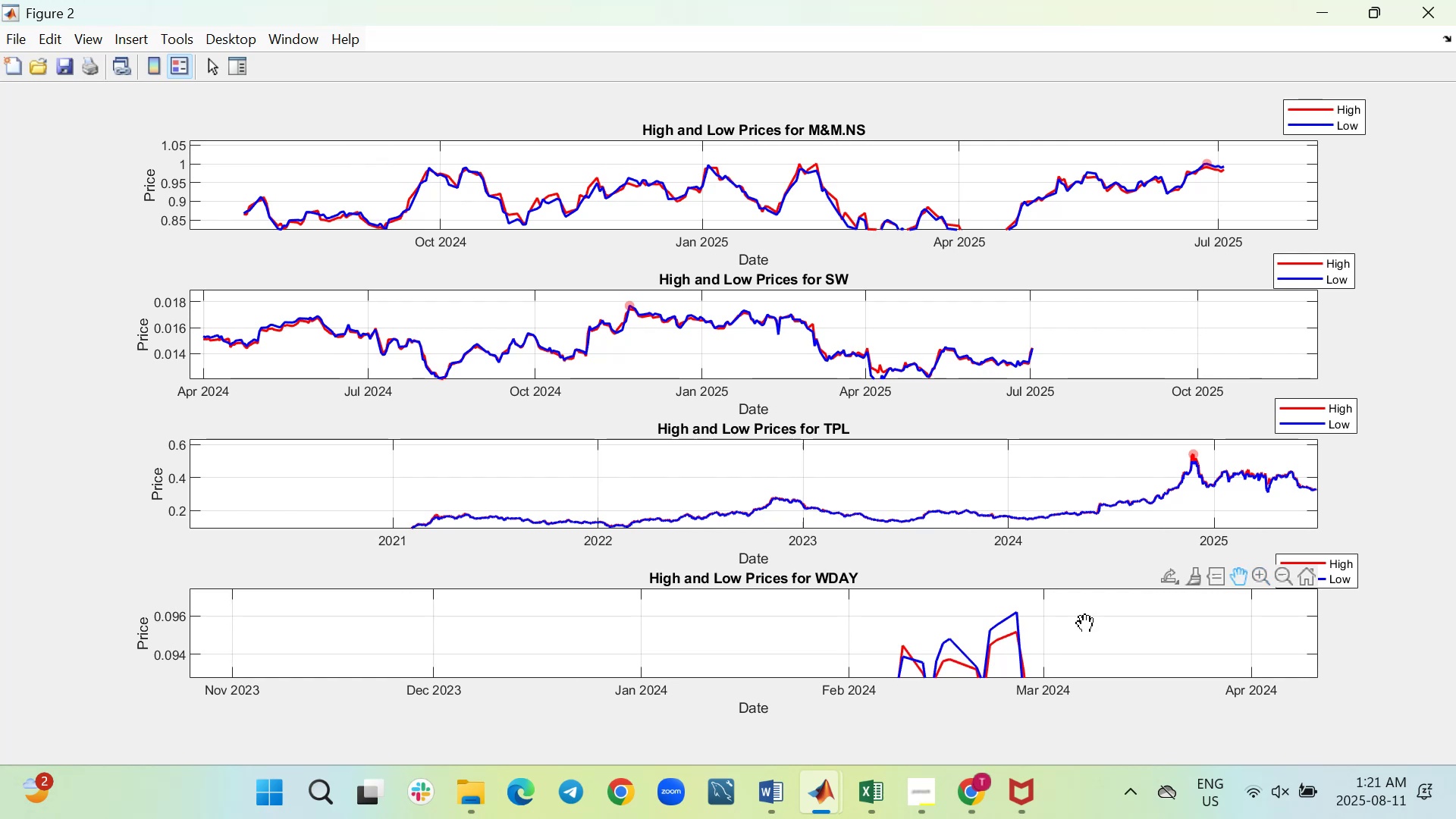 
wait(11.55)
 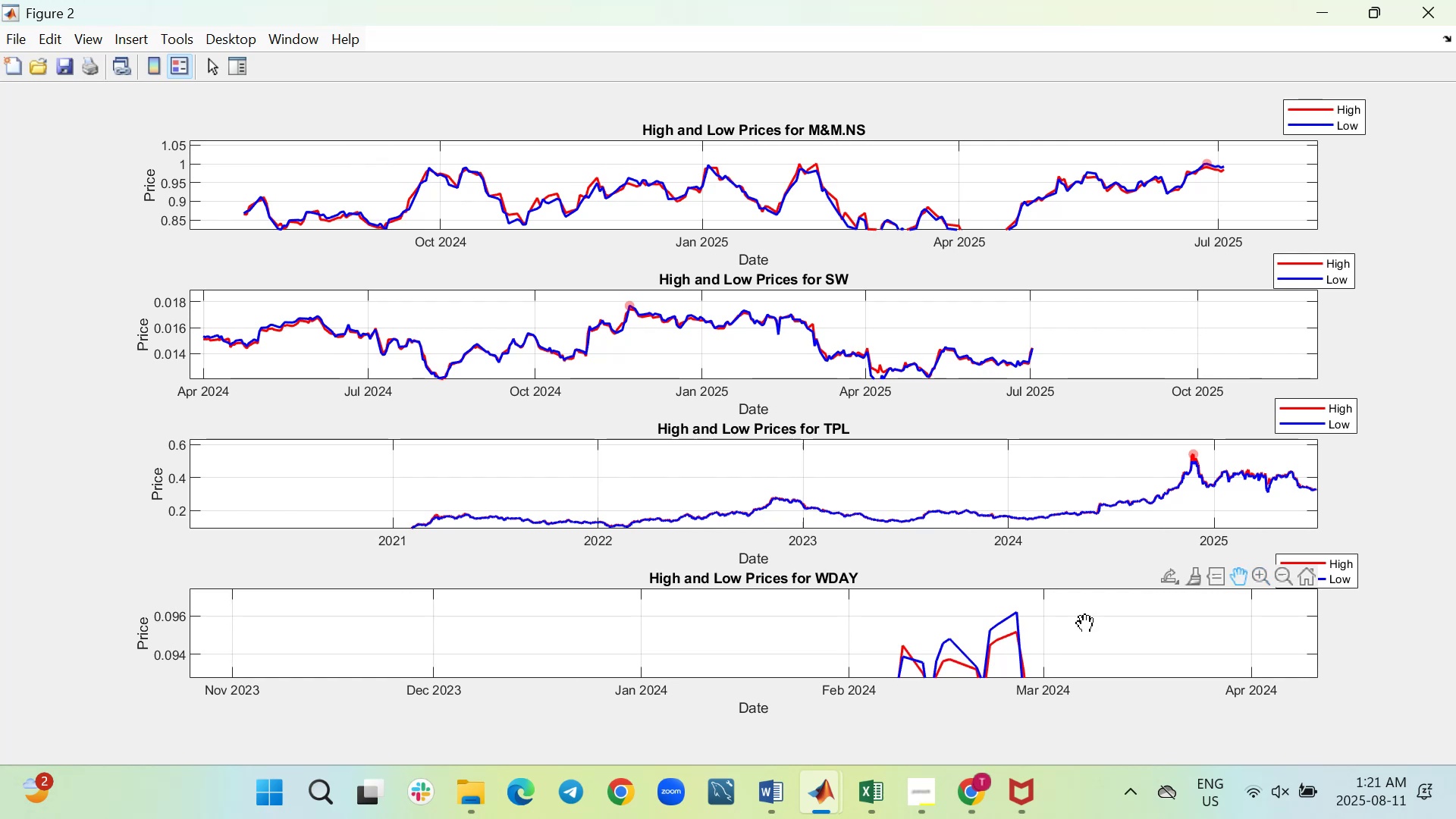 
left_click([1194, 581])
 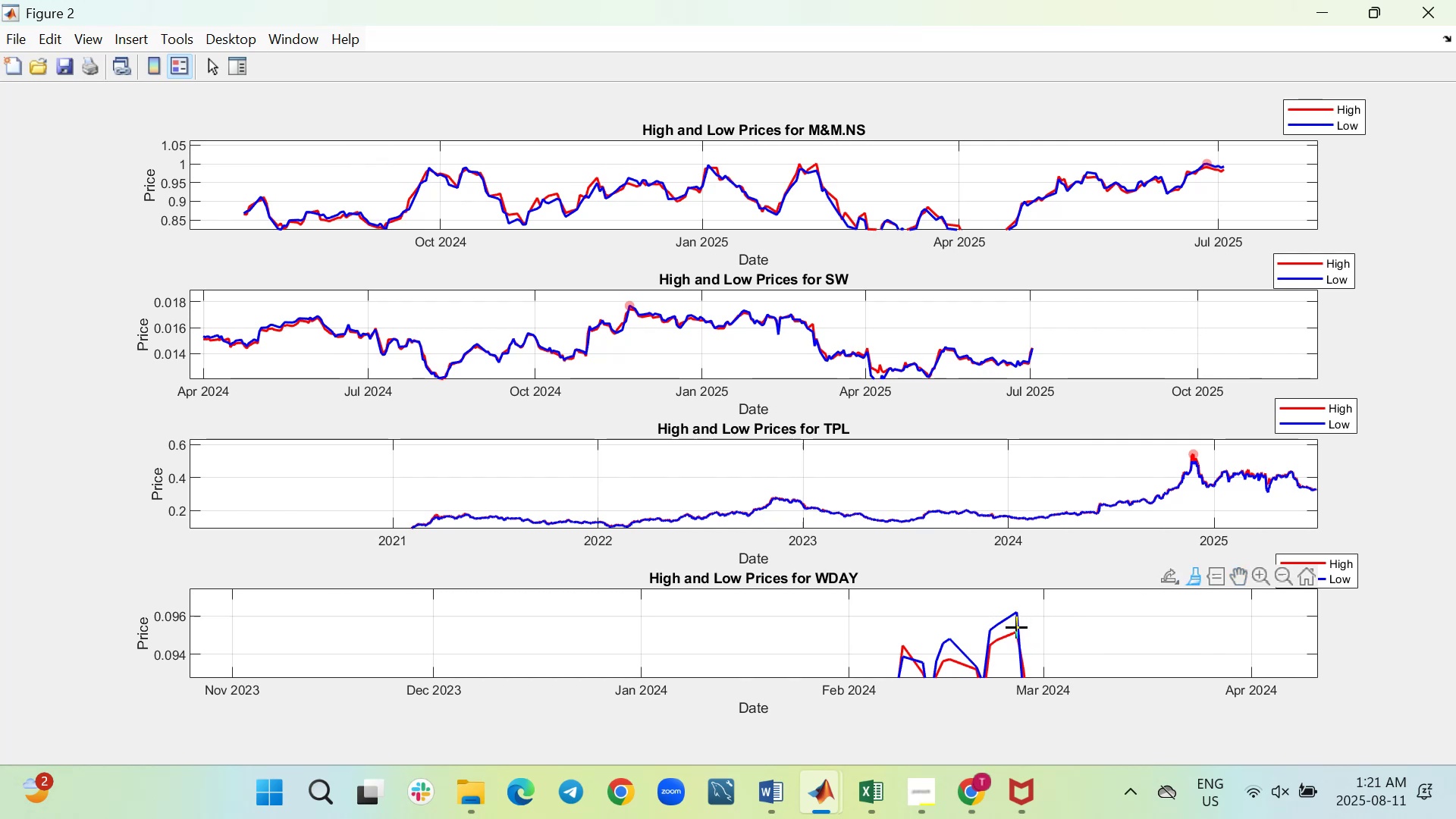 
left_click([1017, 632])
 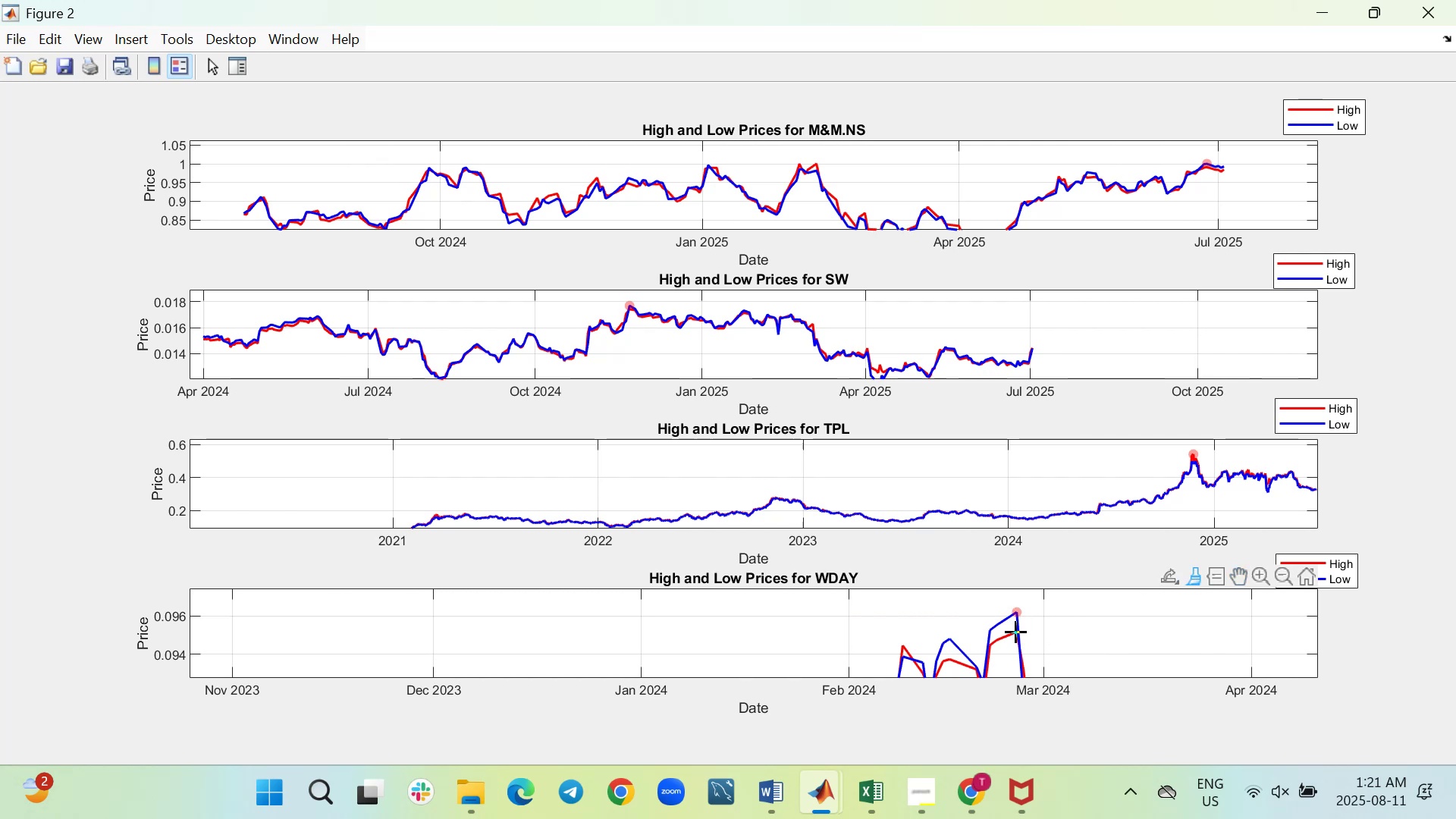 
left_click([1015, 631])
 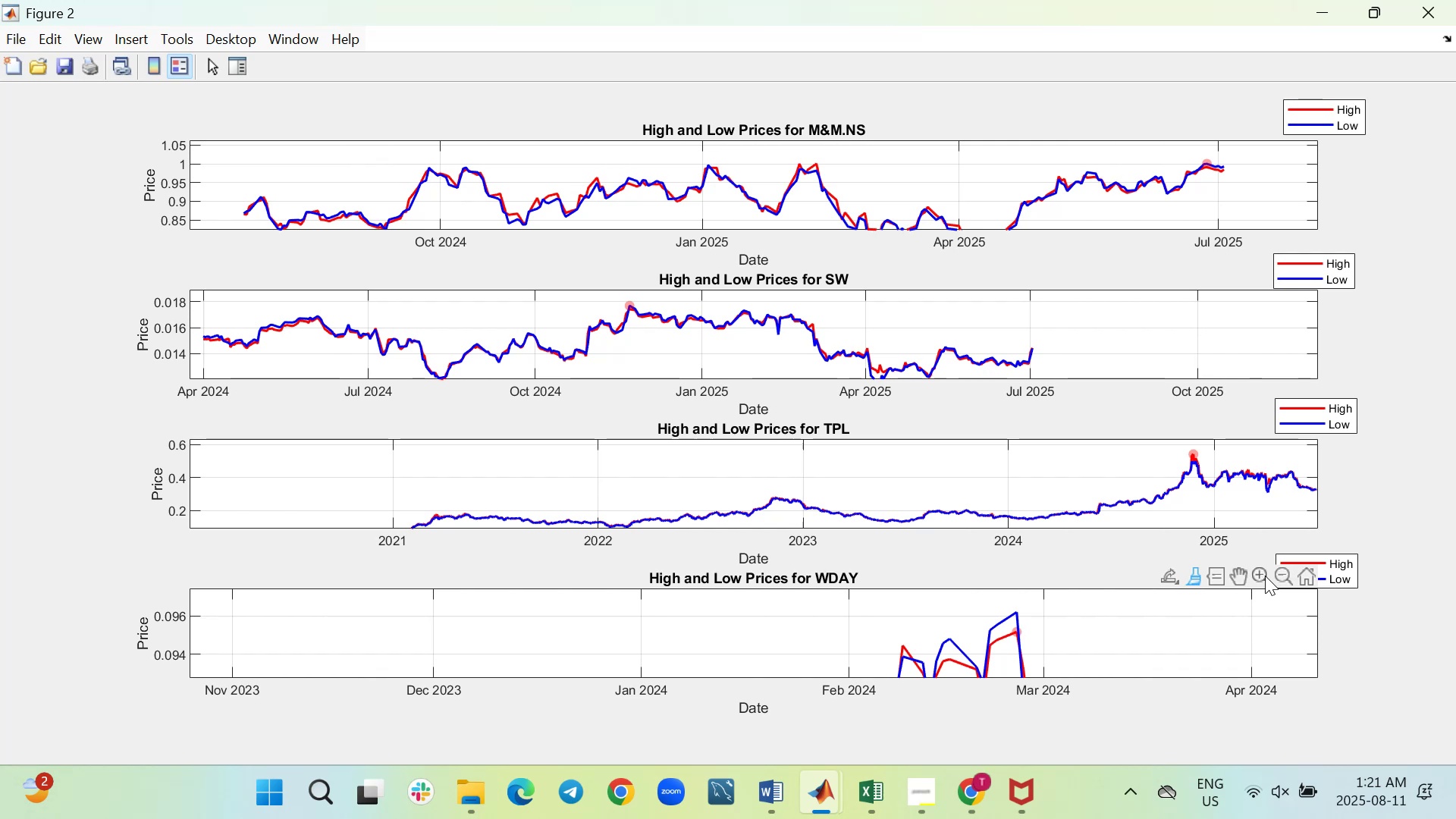 
left_click([1287, 575])
 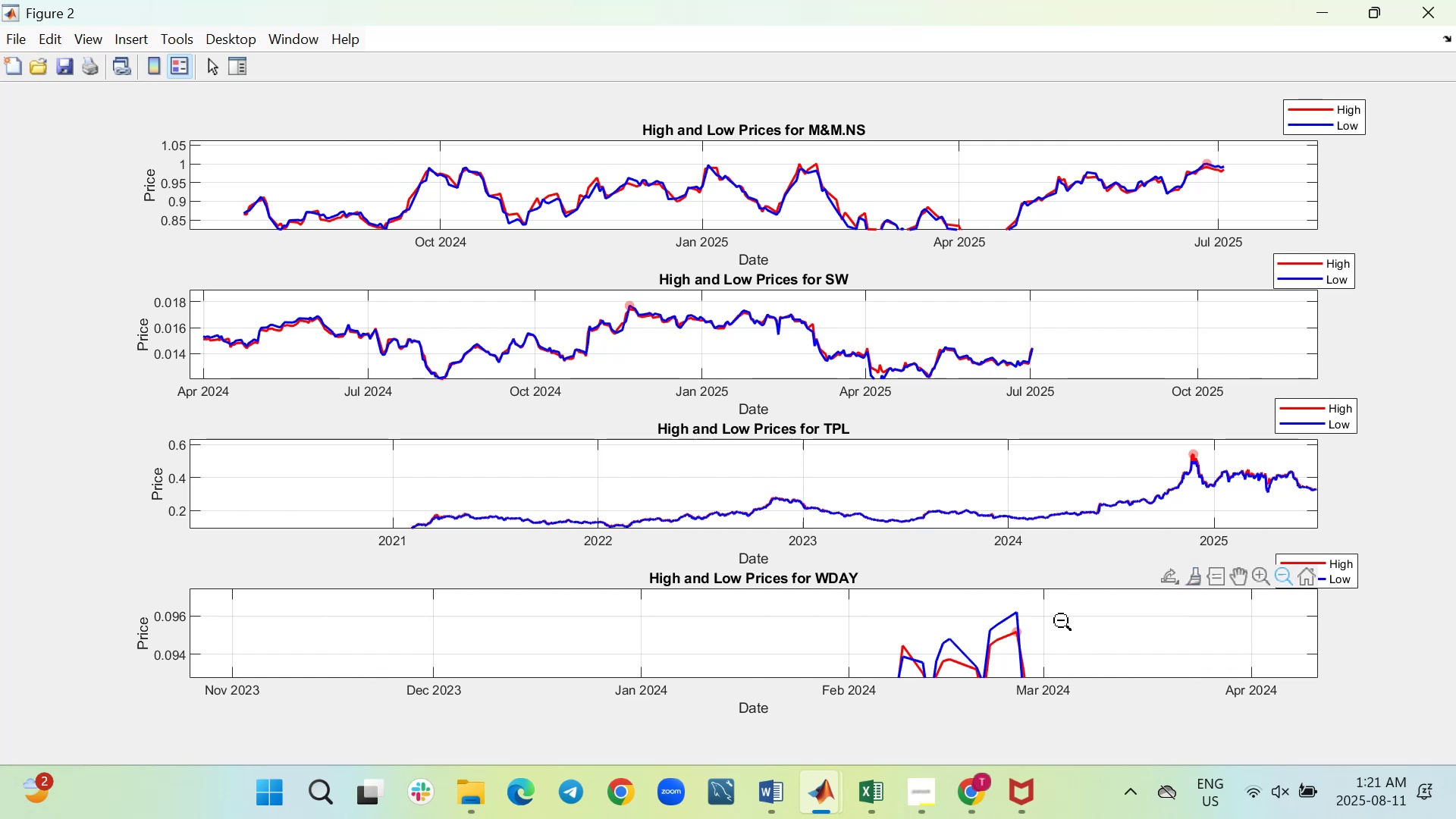 
scroll: coordinate [1061, 620], scroll_direction: down, amount: 97.0
 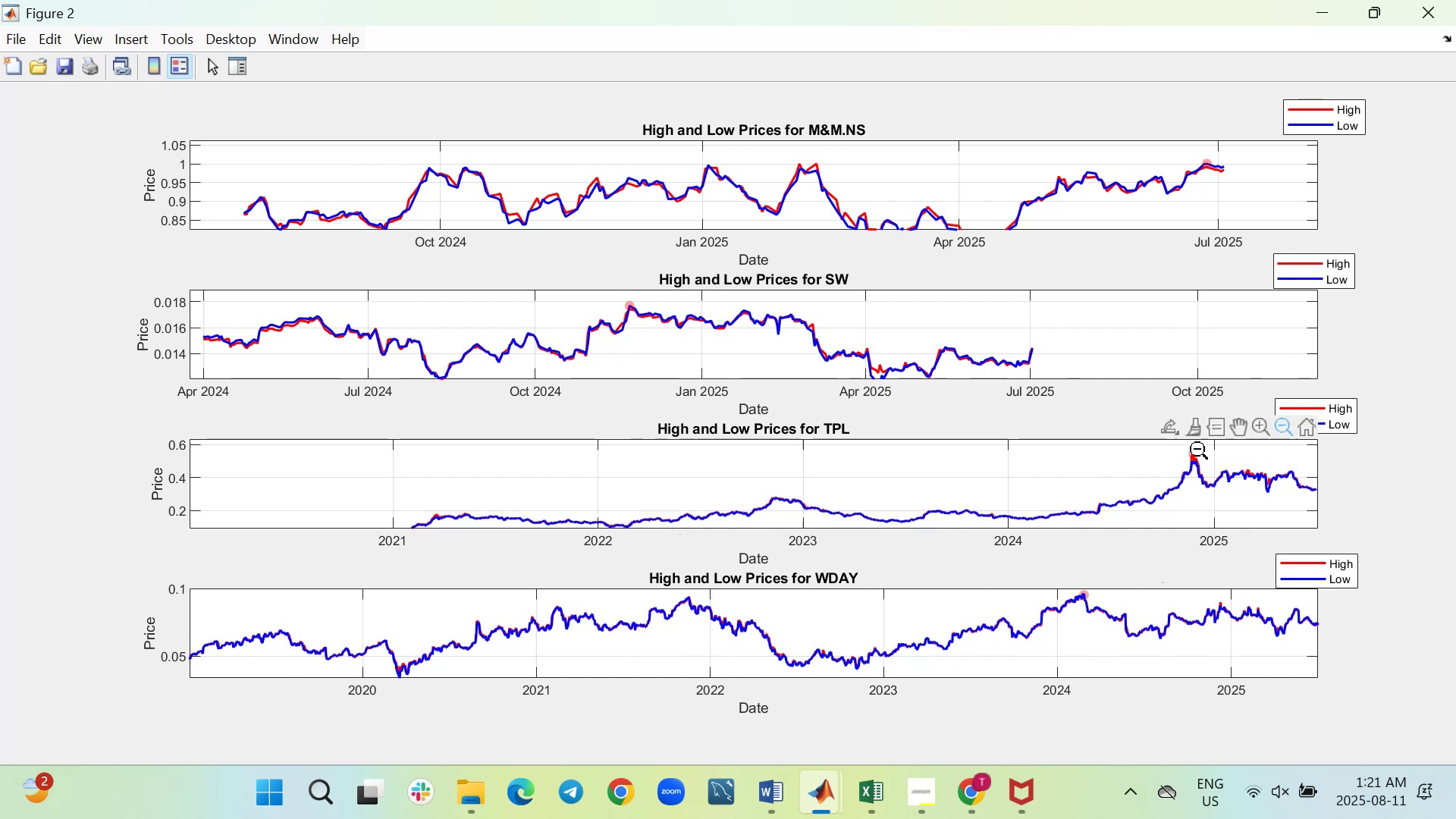 
wait(5.42)
 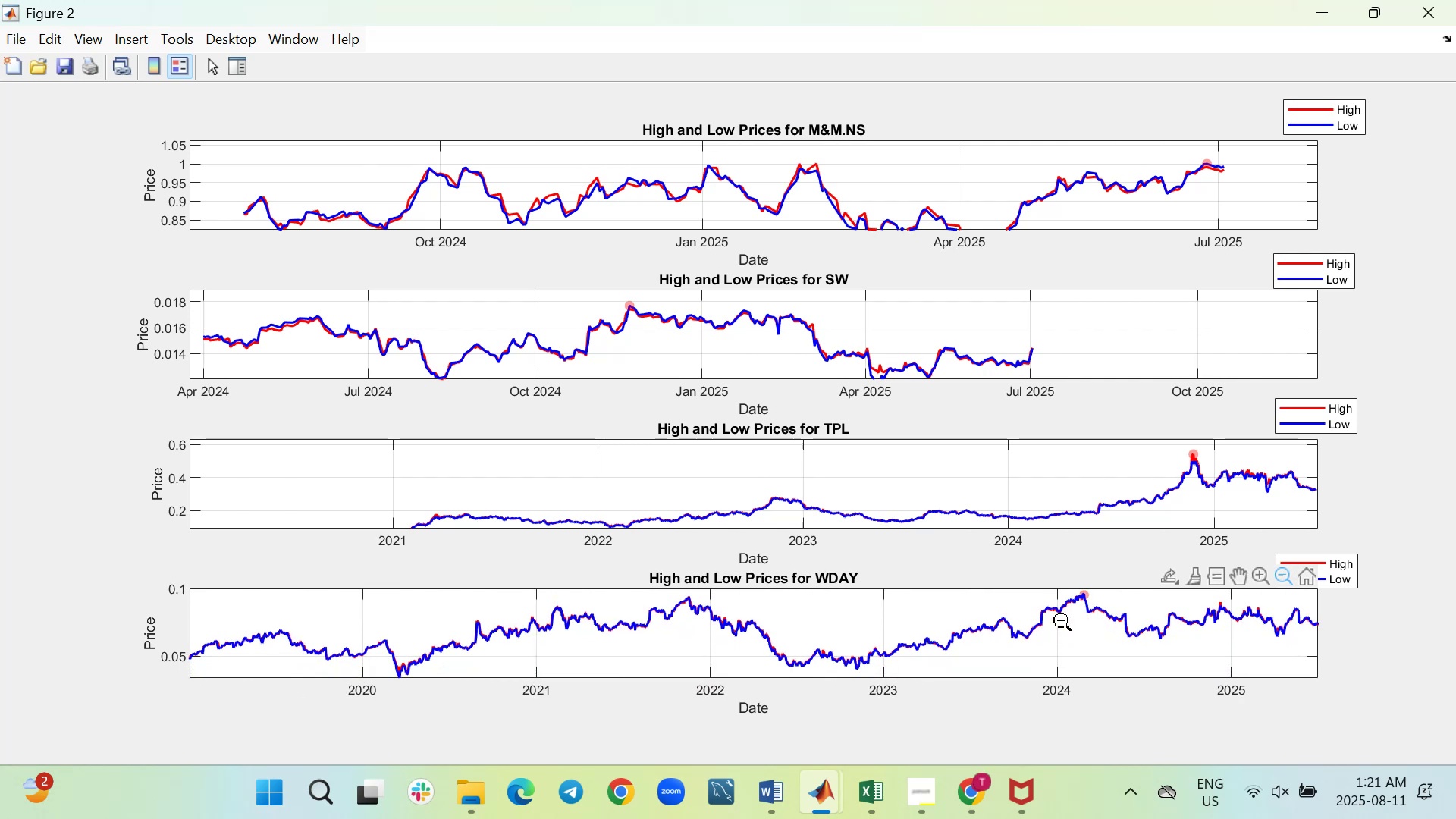 
left_click([1244, 428])
 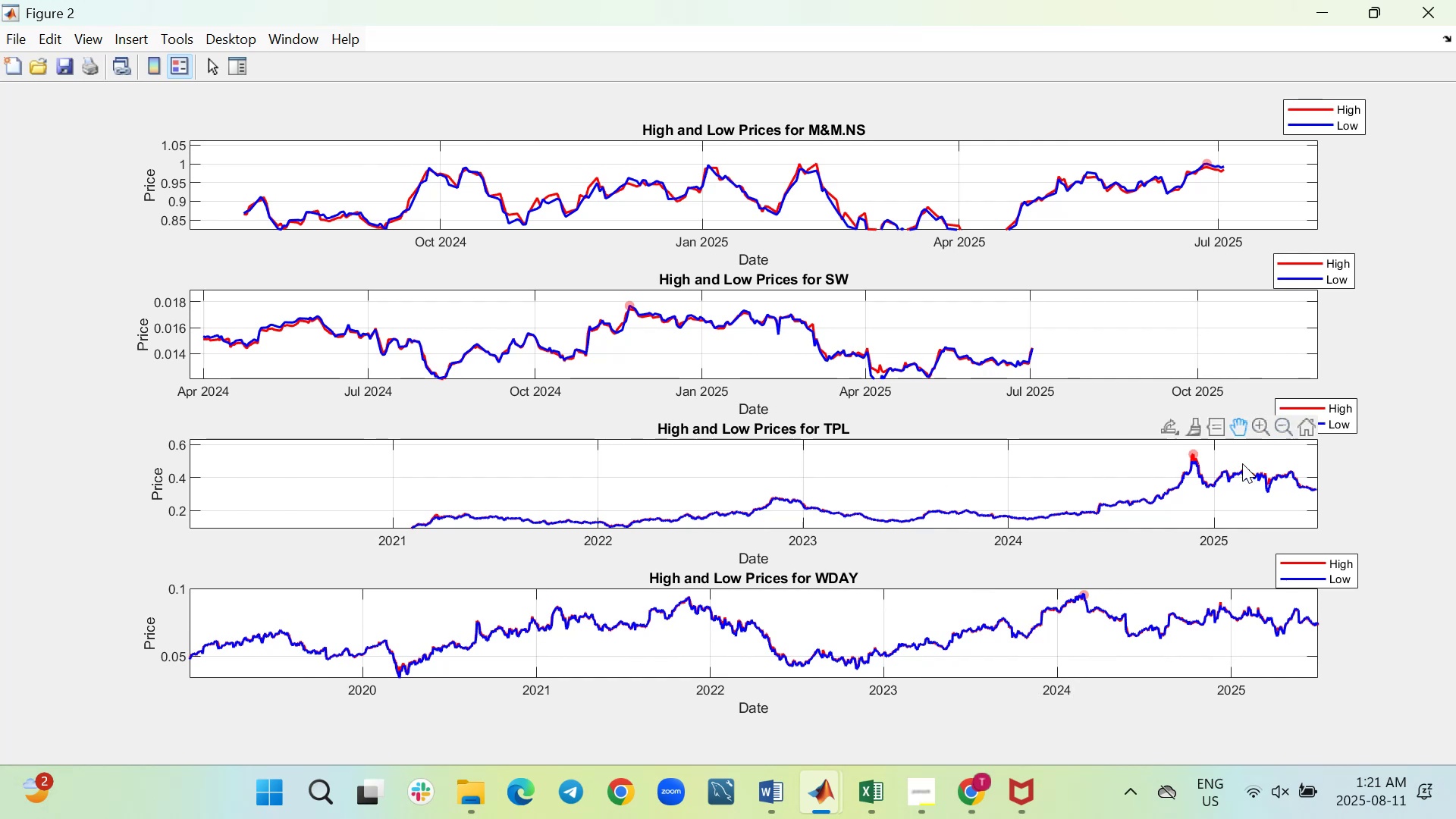 
left_click_drag(start_coordinate=[1242, 463], to_coordinate=[1248, 459])
 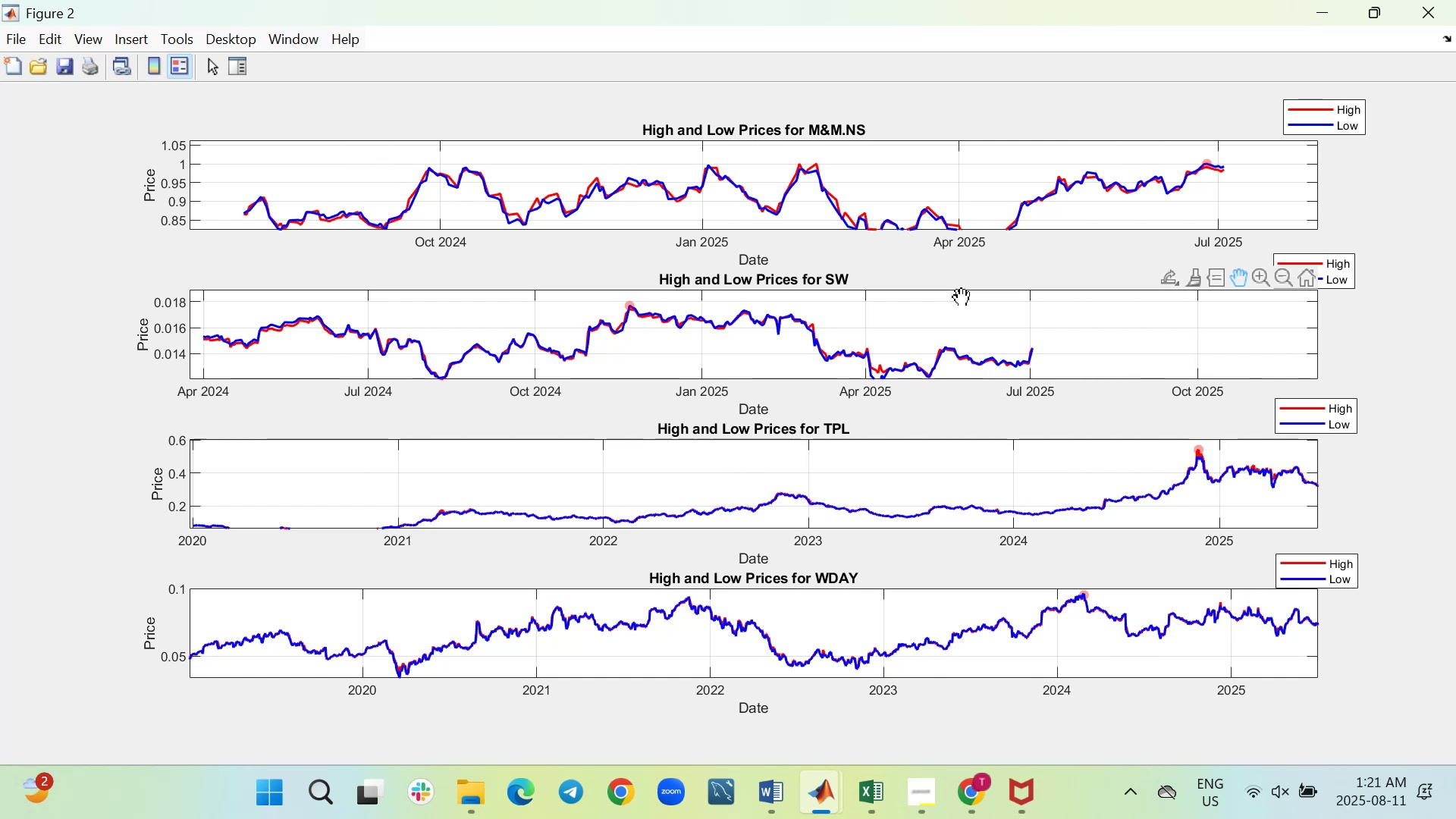 
wait(19.4)
 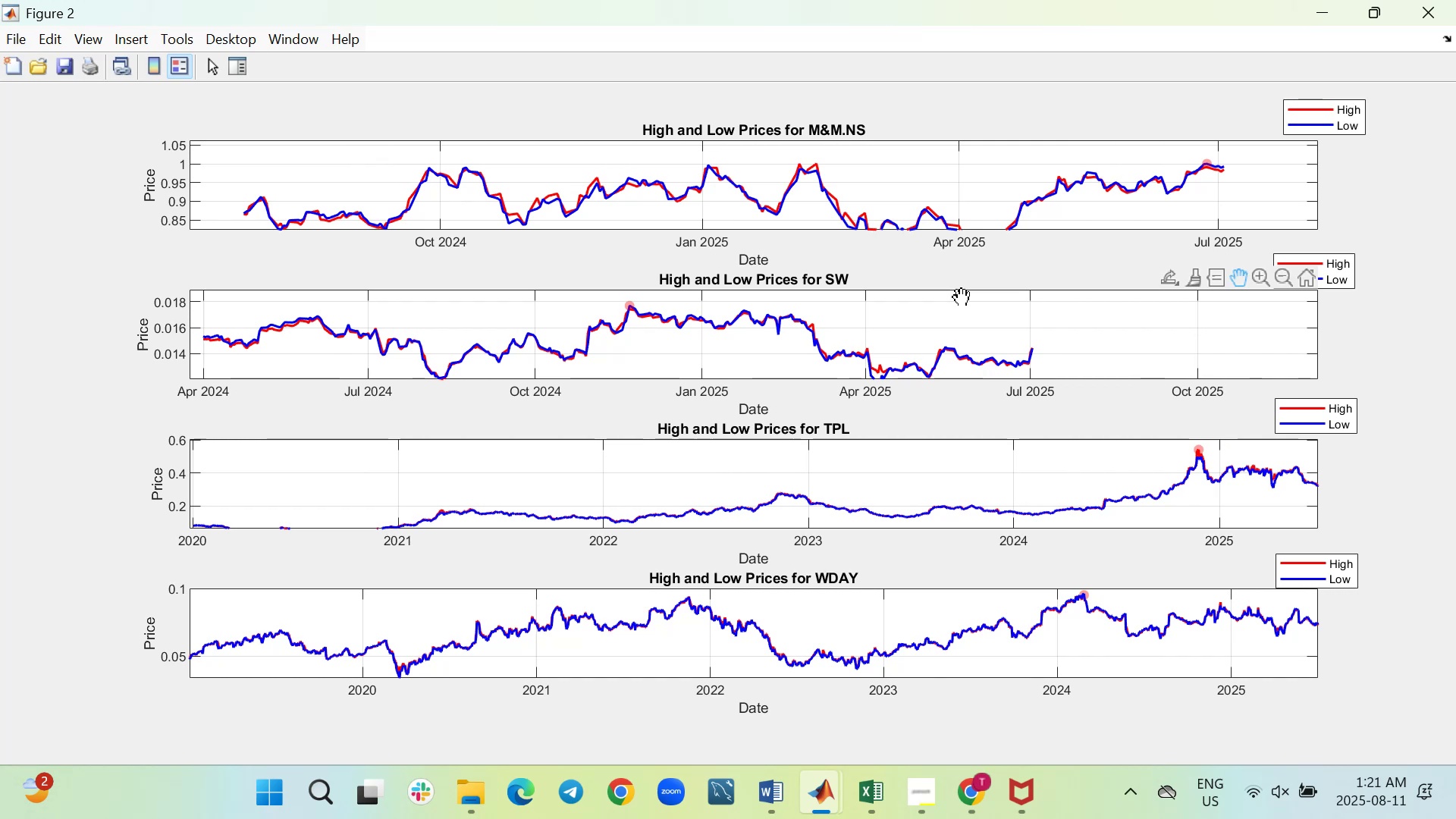 
left_click_drag(start_coordinate=[635, 130], to_coordinate=[670, 124])
 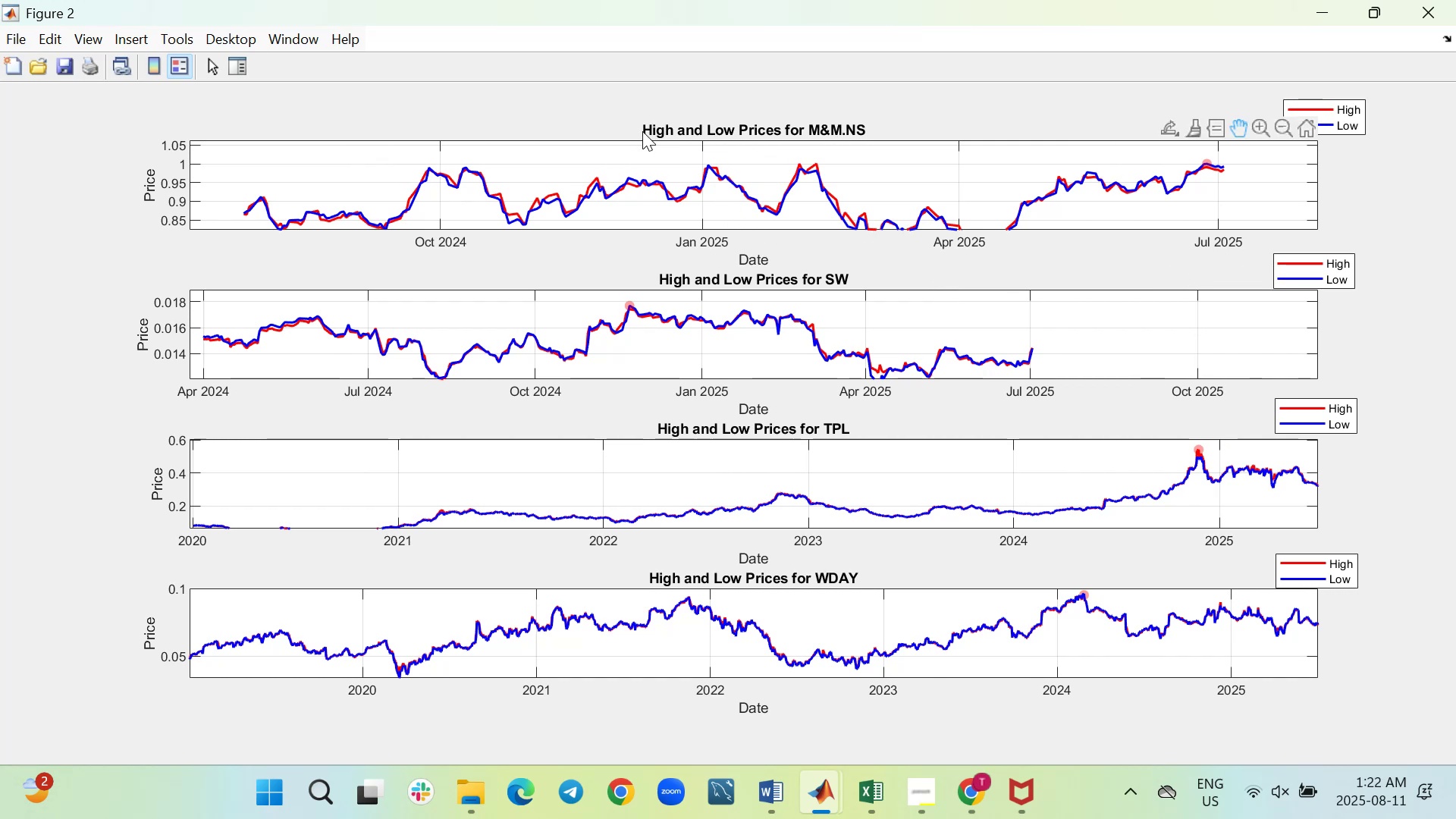 
left_click_drag(start_coordinate=[639, 129], to_coordinate=[676, 134])
 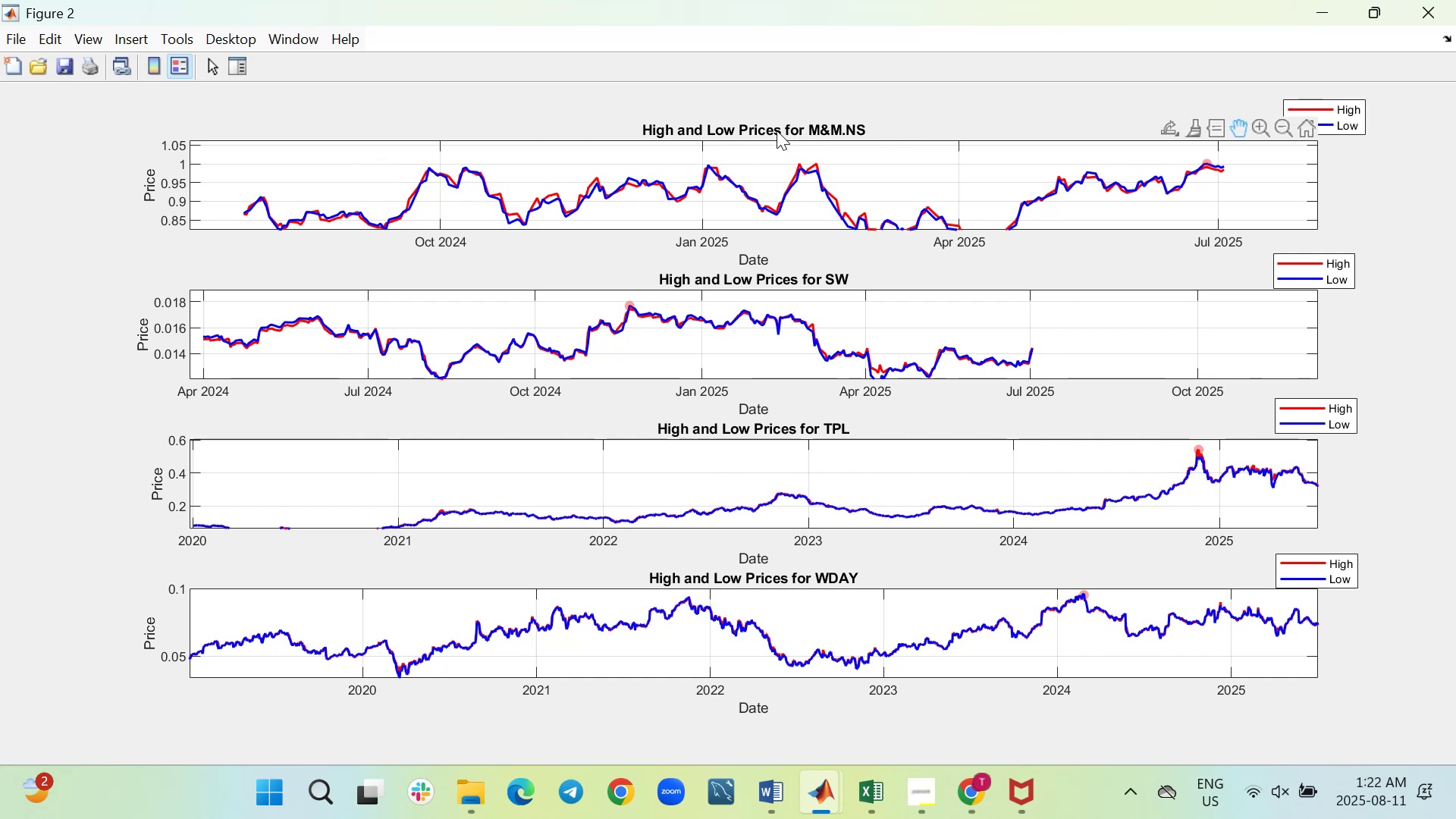 
left_click_drag(start_coordinate=[780, 130], to_coordinate=[695, 134])
 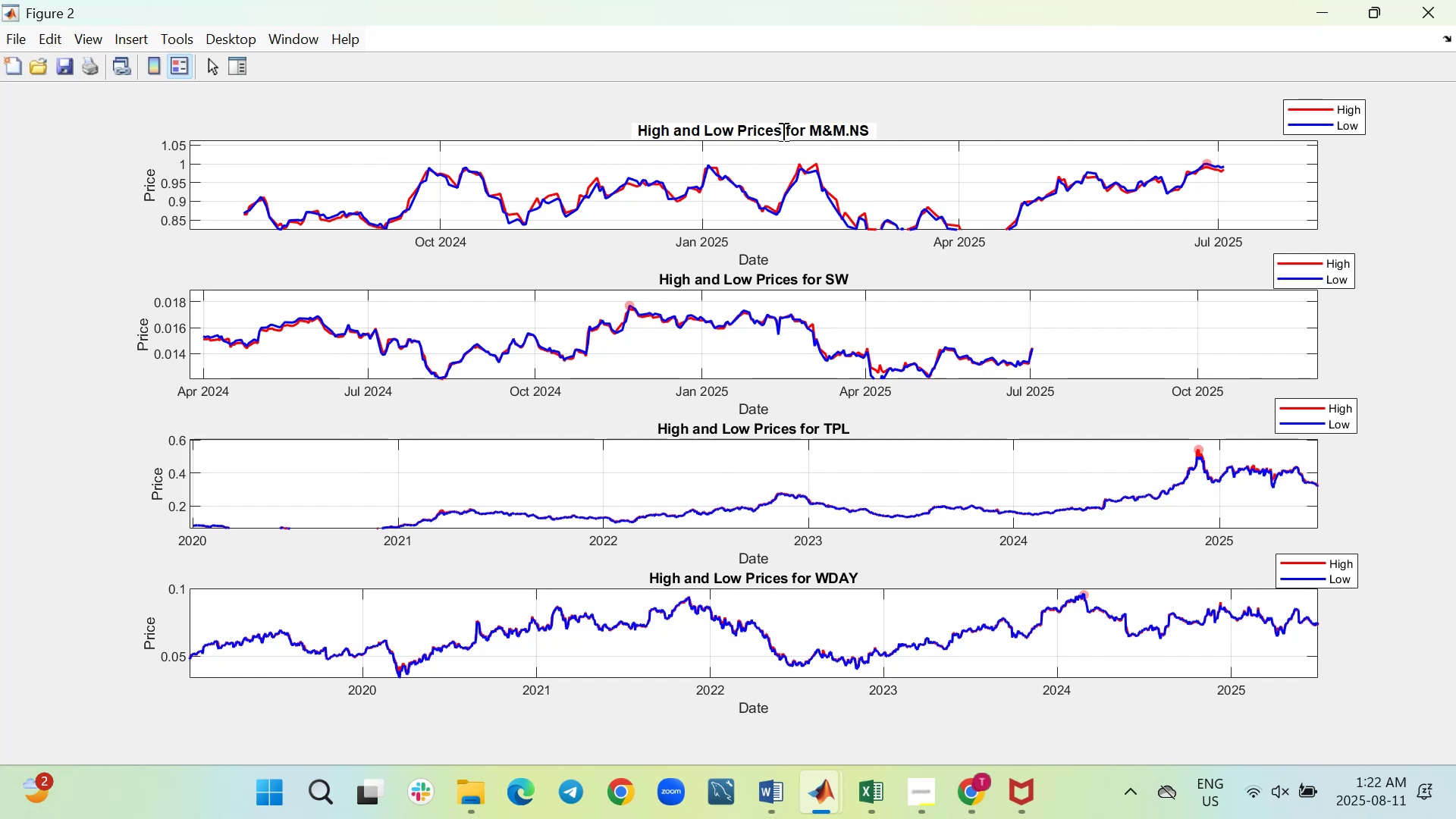 
left_click_drag(start_coordinate=[782, 131], to_coordinate=[642, 134])
 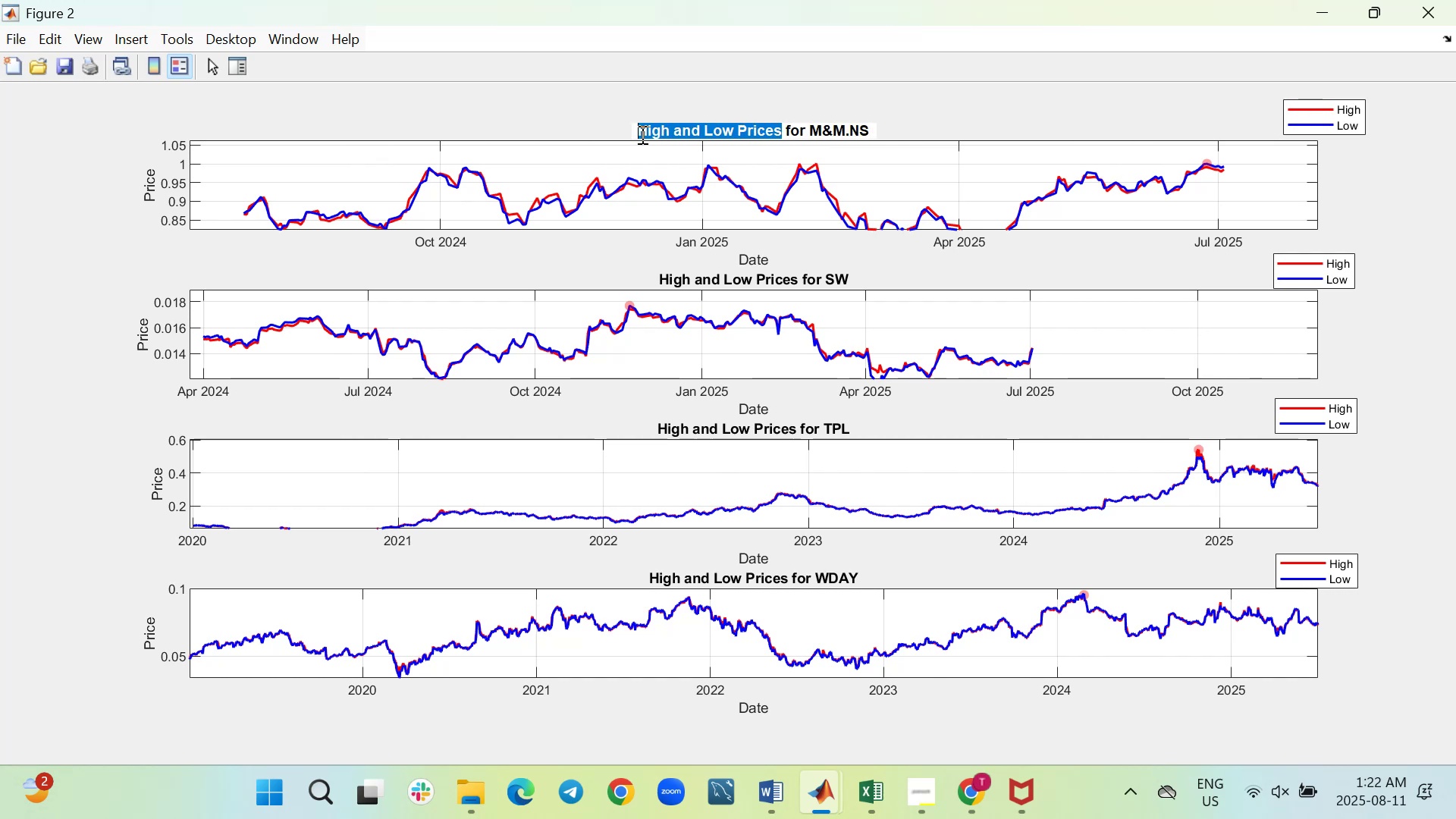 
key(Control+C)
 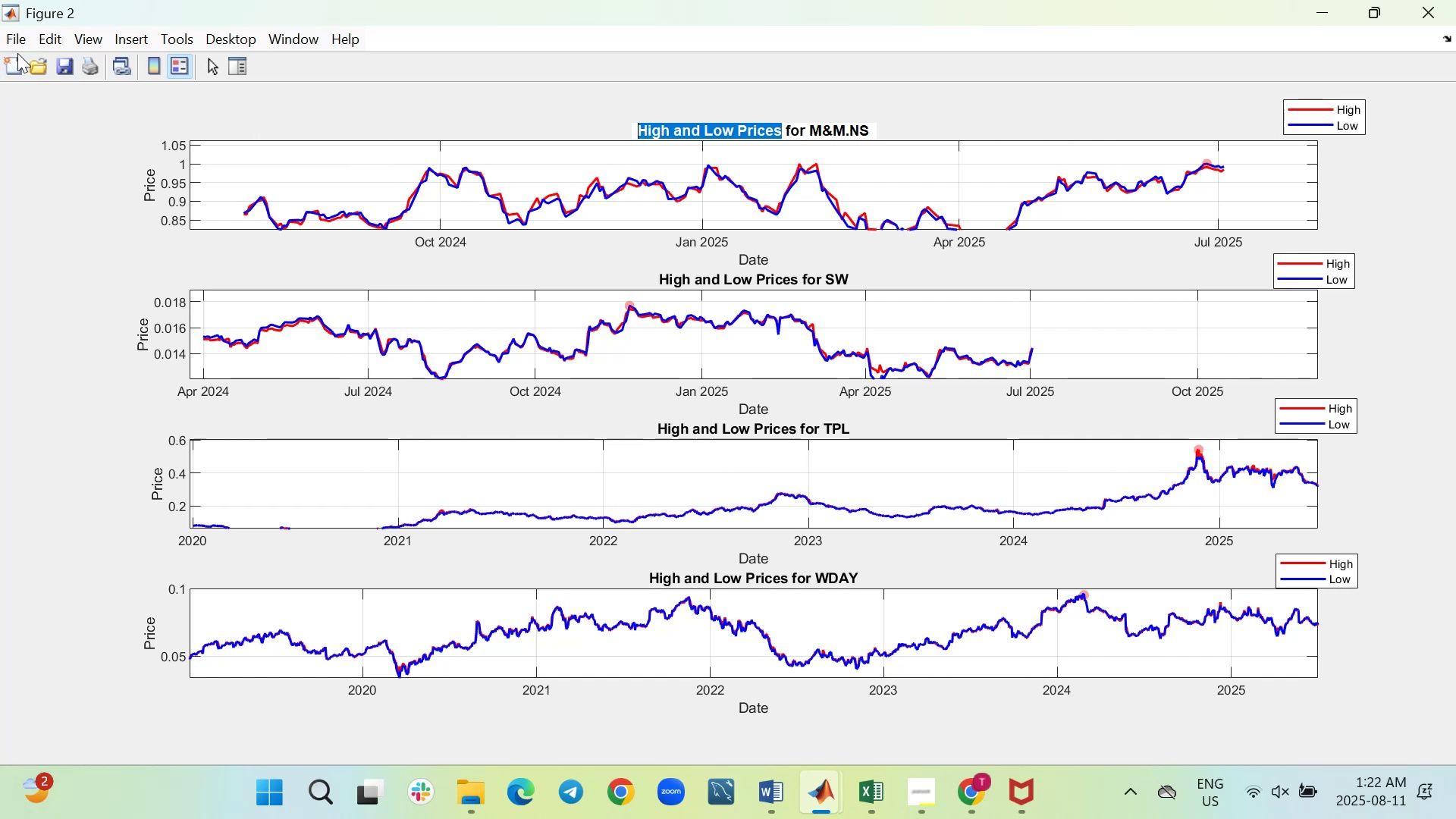 
left_click([15, 28])
 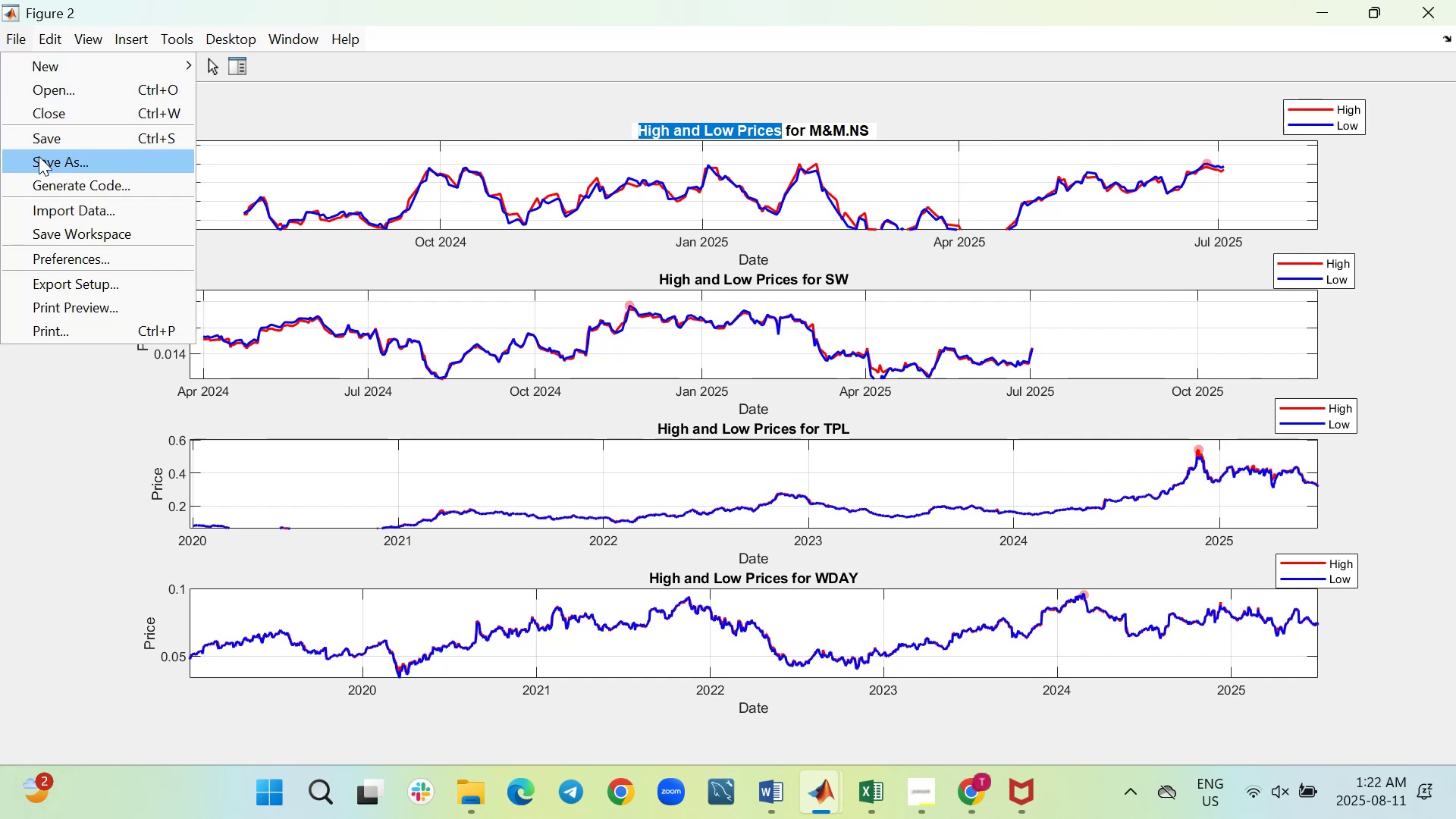 
left_click([39, 158])
 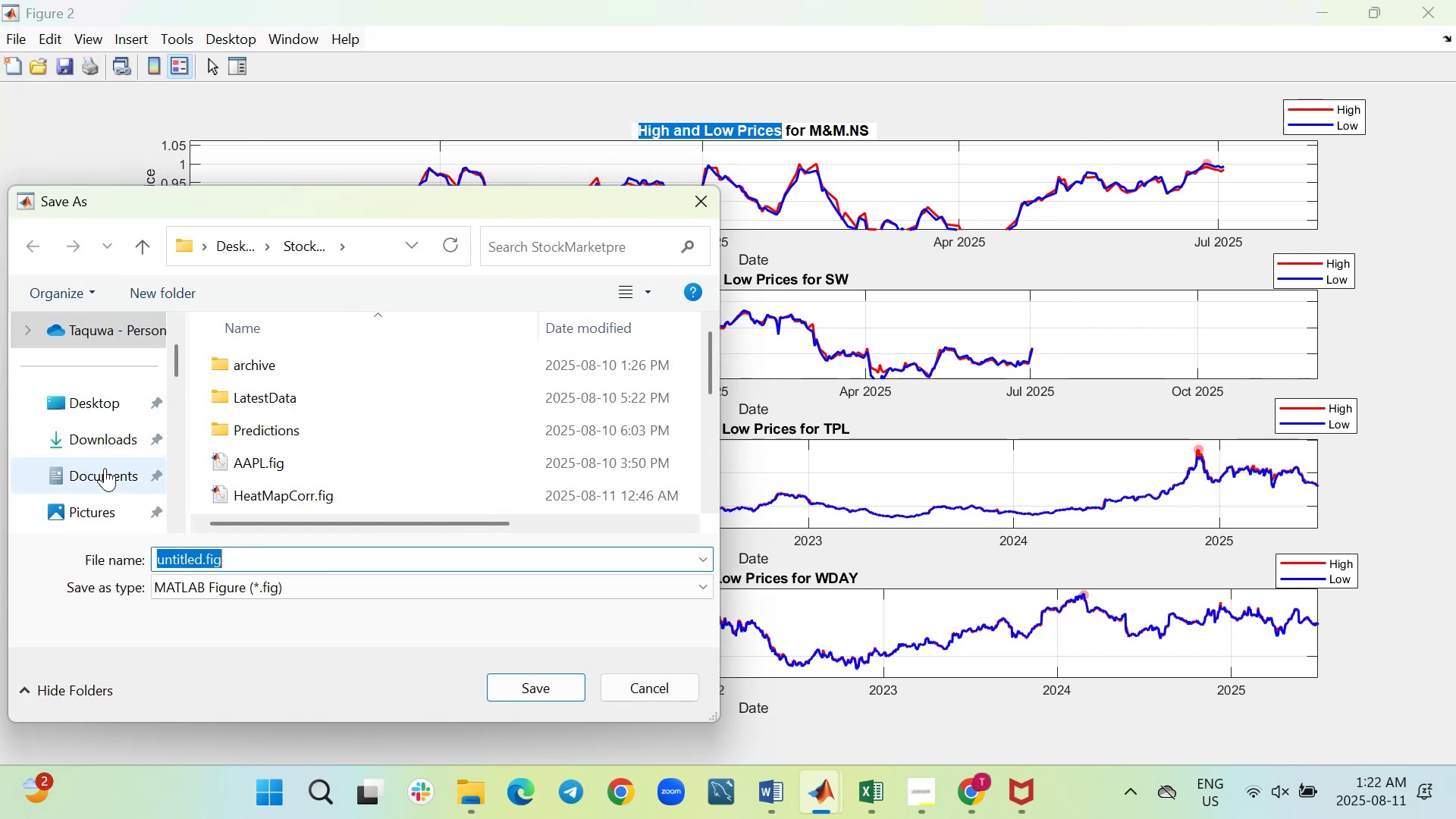 
scroll: coordinate [328, 428], scroll_direction: down, amount: 5.0
 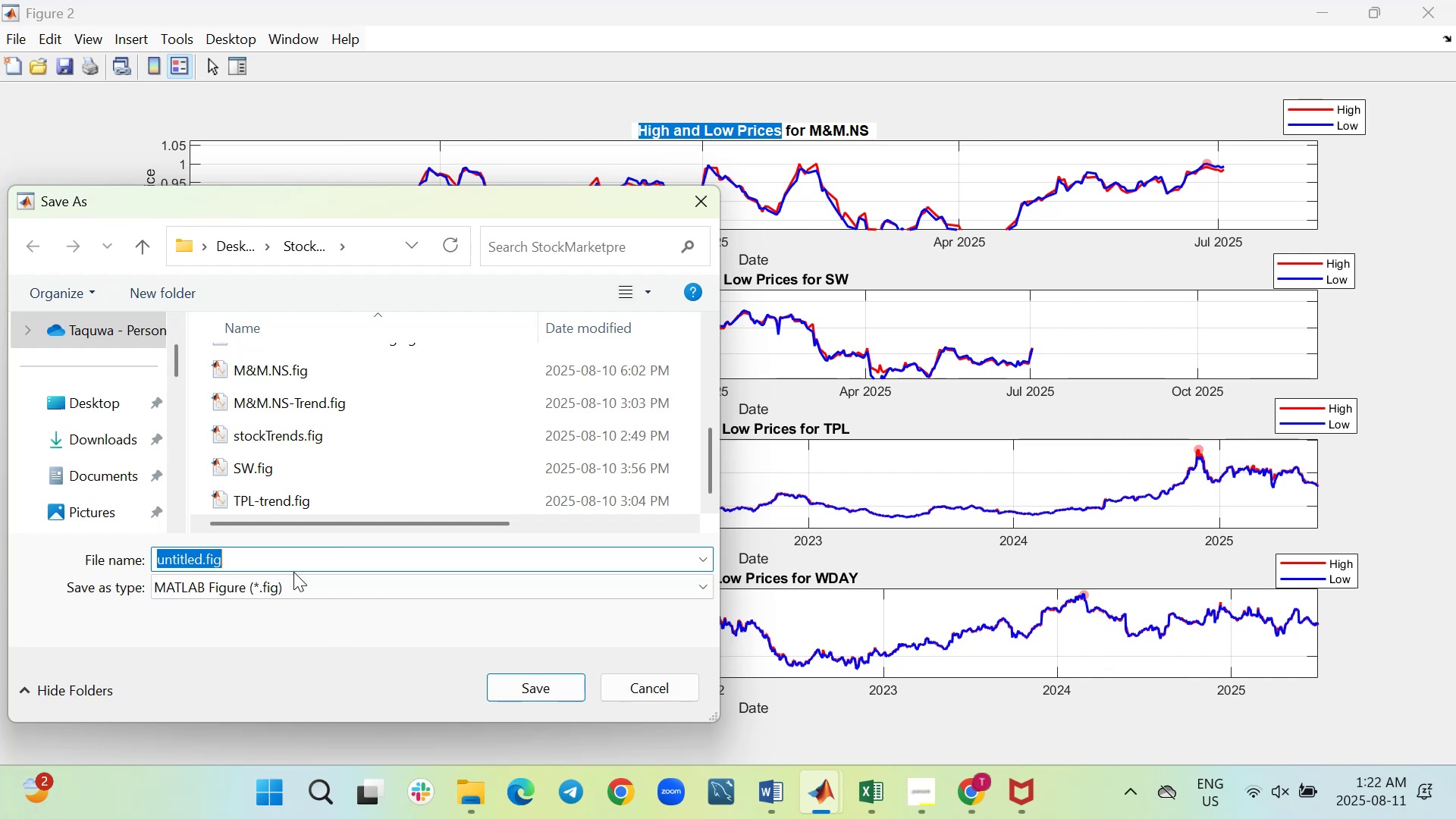 
key(Control+V)
 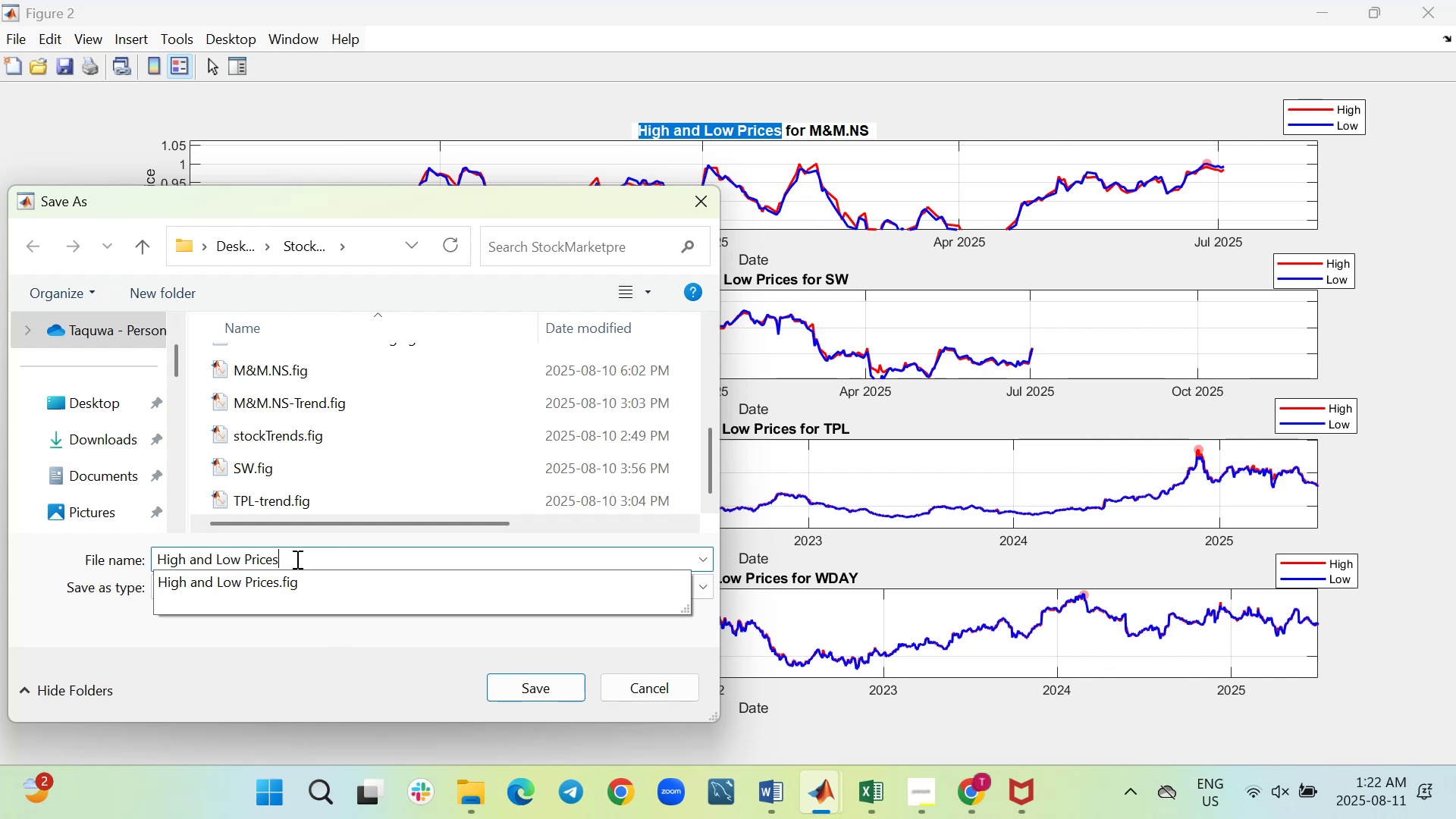 
key(2)
 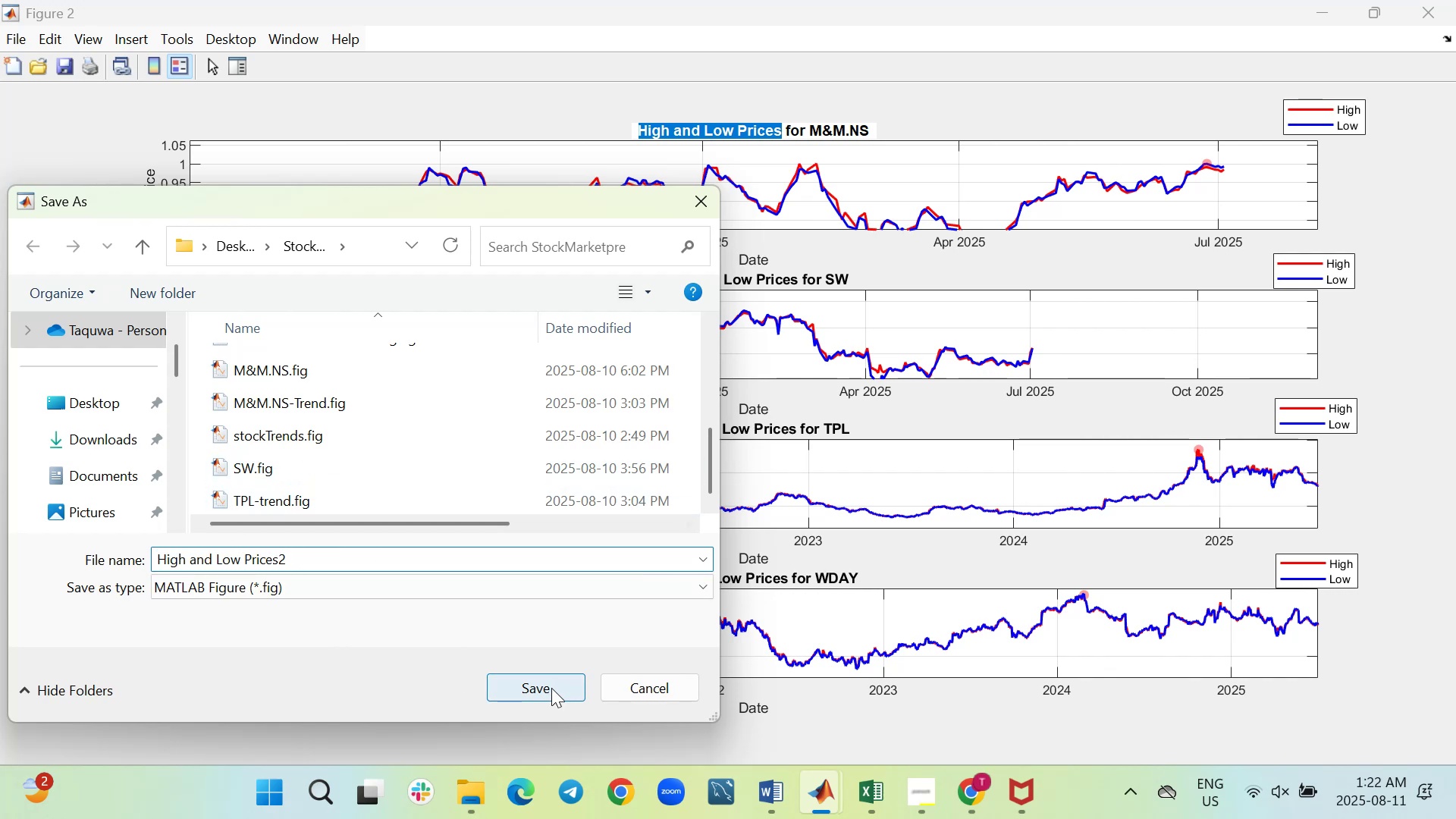 
left_click([551, 688])
 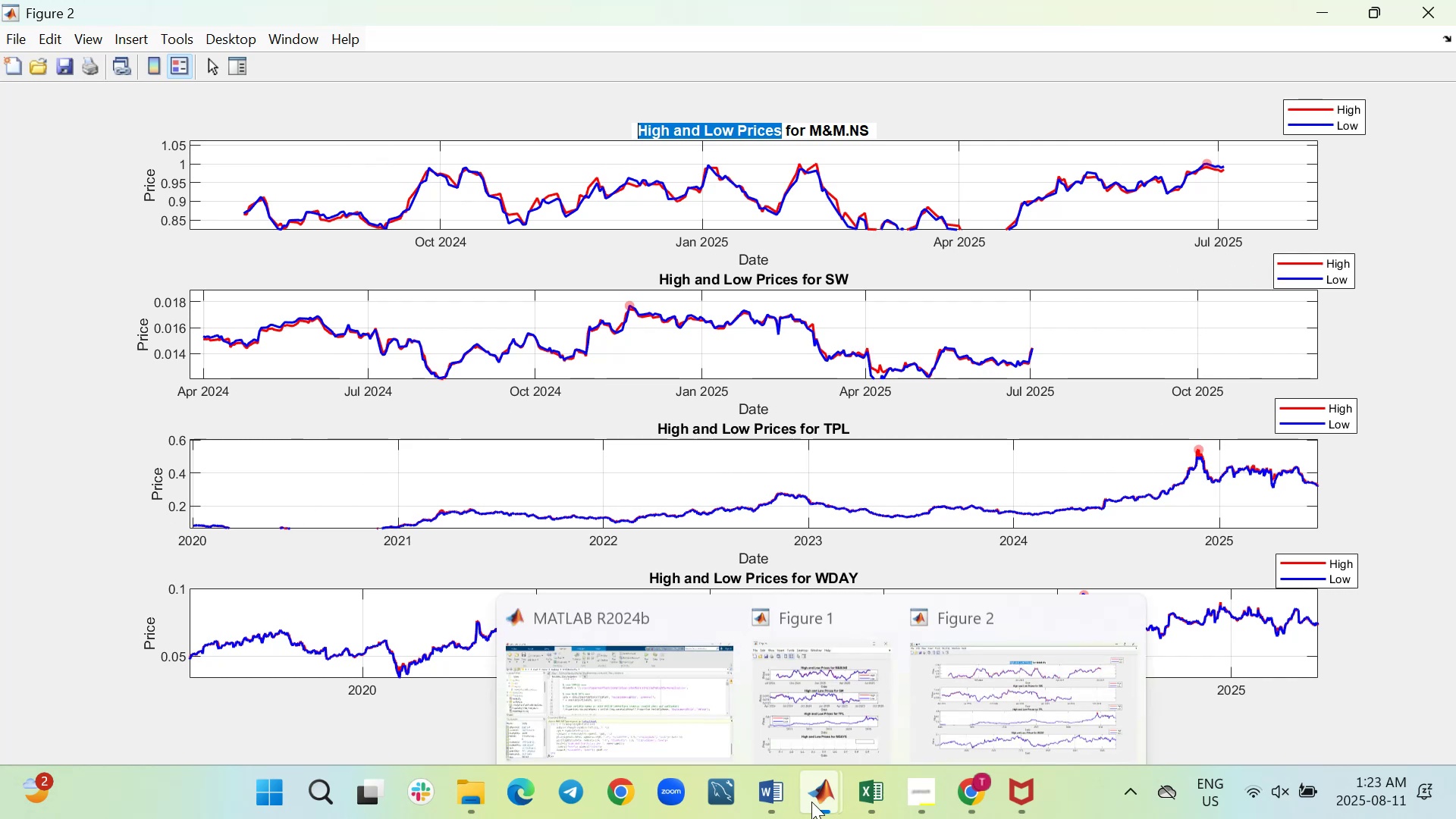 
wait(35.84)
 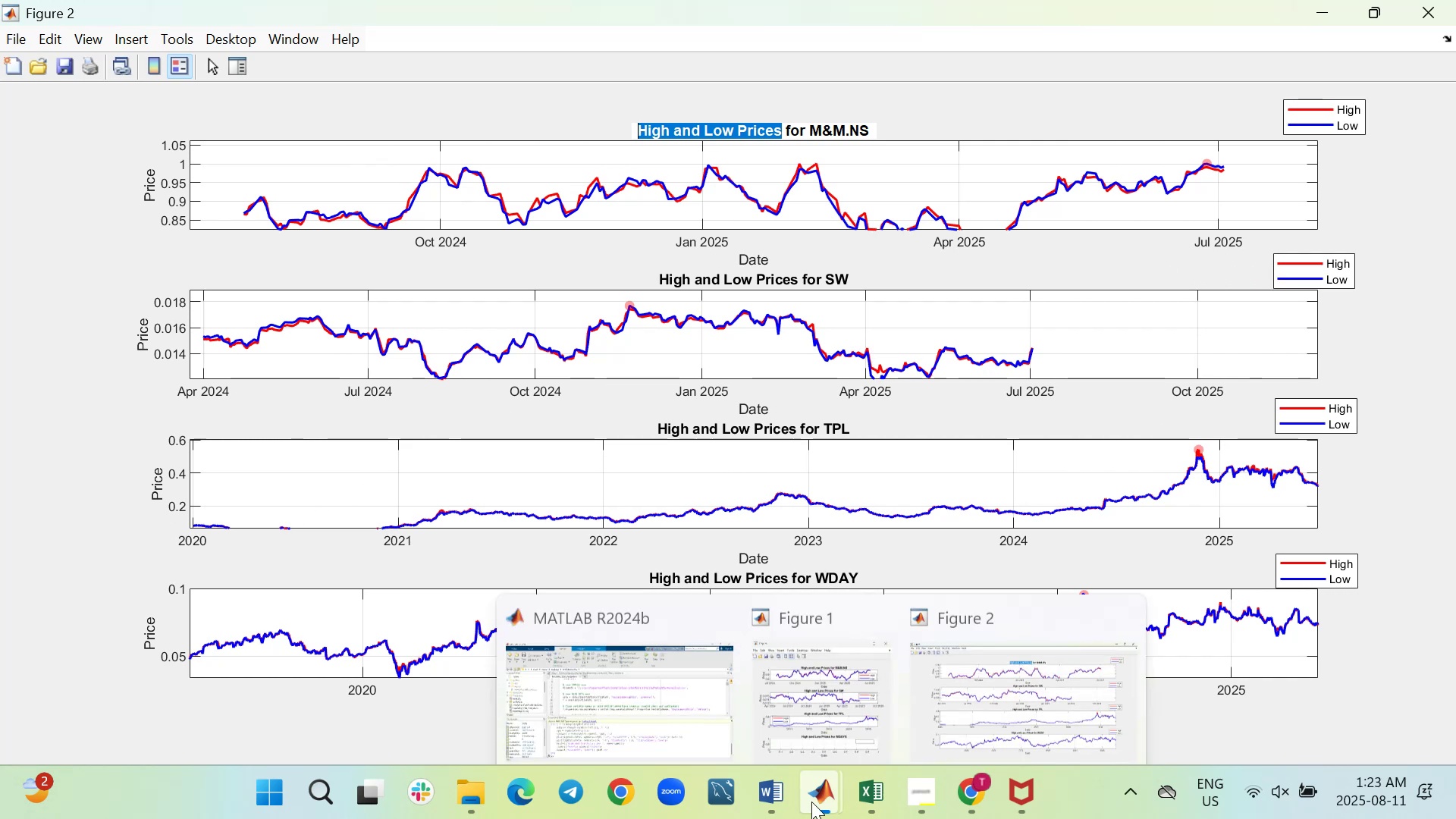 
left_click([886, 669])
 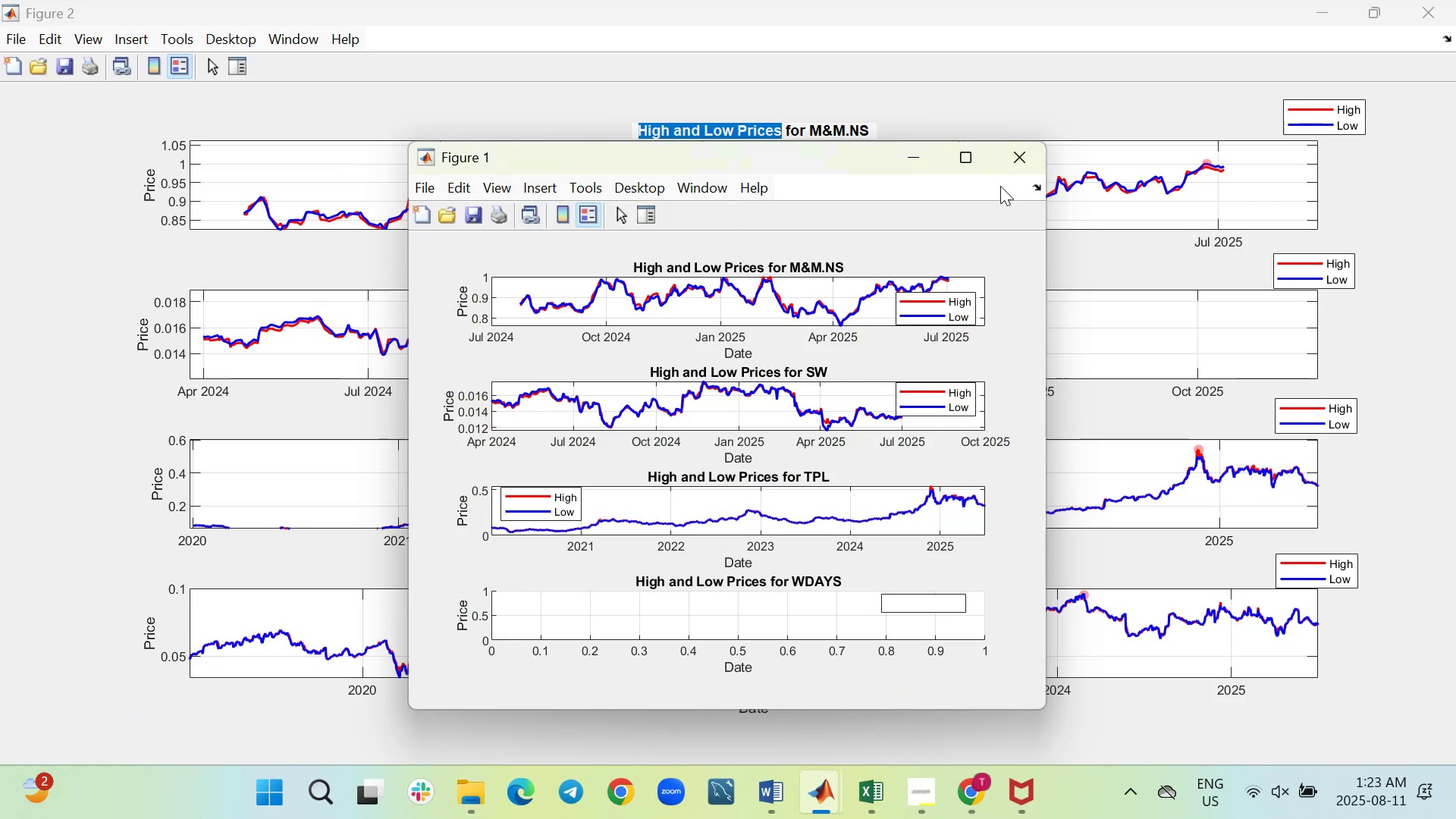 
left_click([1006, 169])
 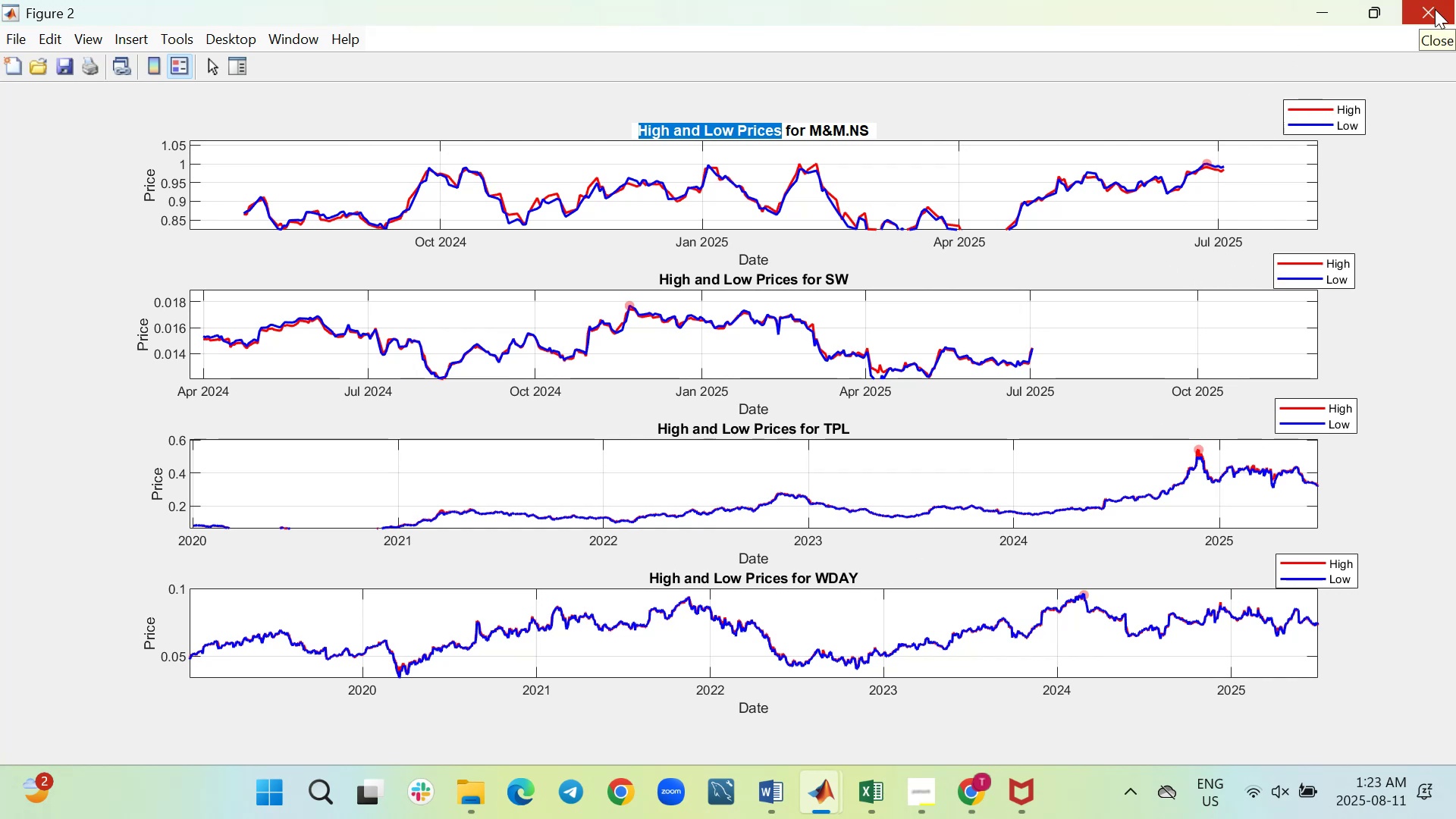 
wait(18.95)
 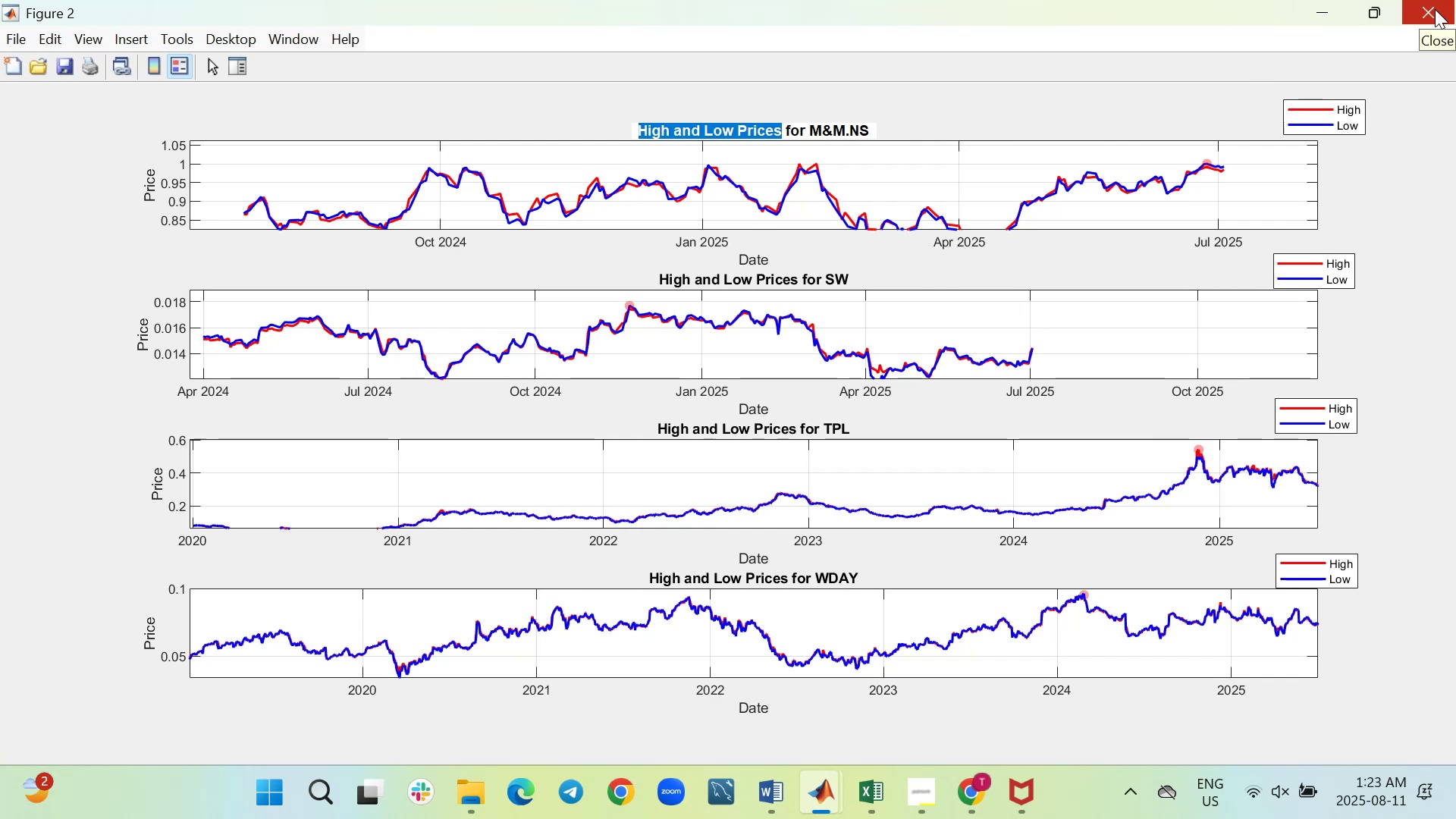 
left_click([1435, 9])
 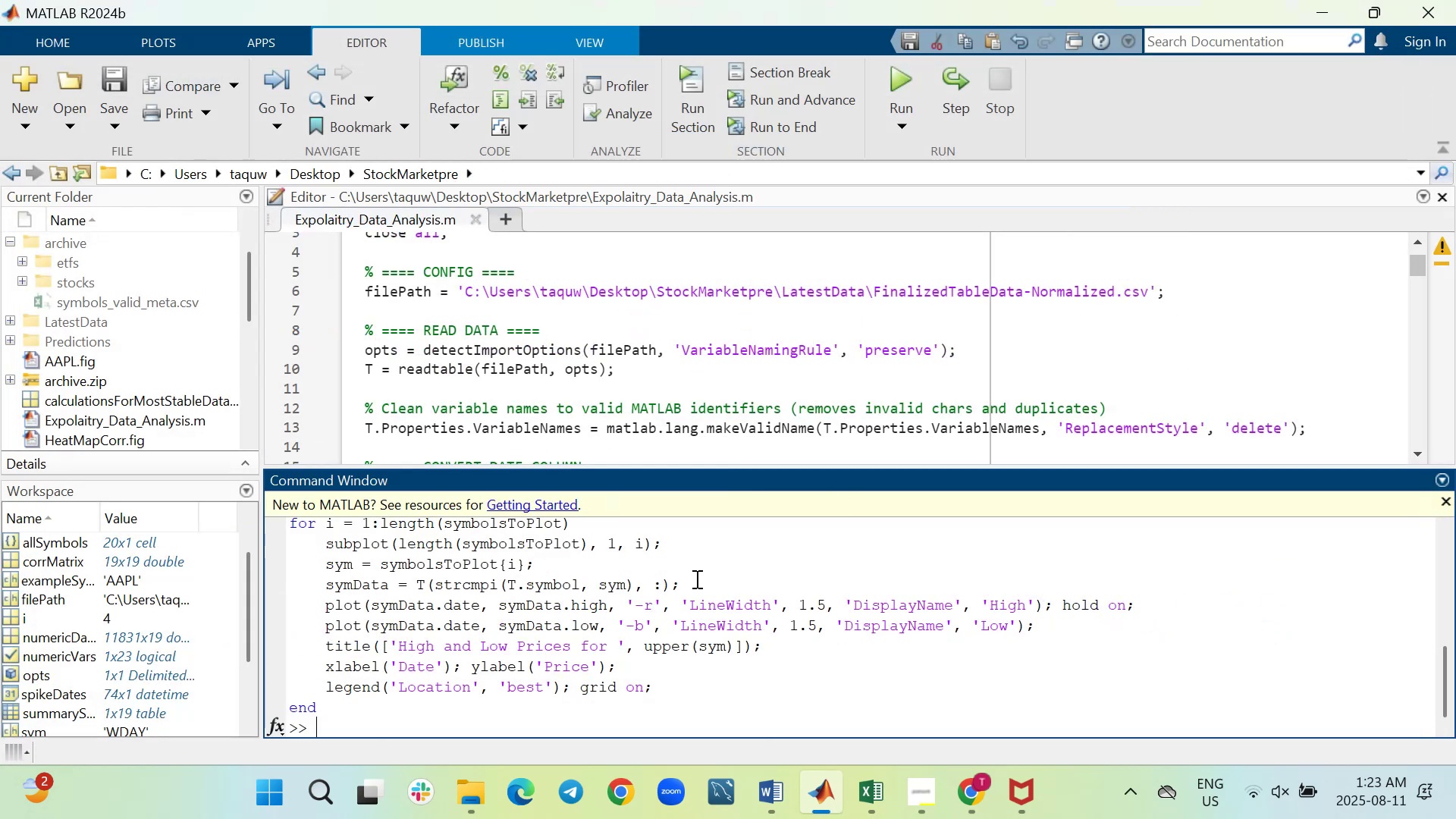 
scroll: coordinate [670, 579], scroll_direction: up, amount: 1.0
 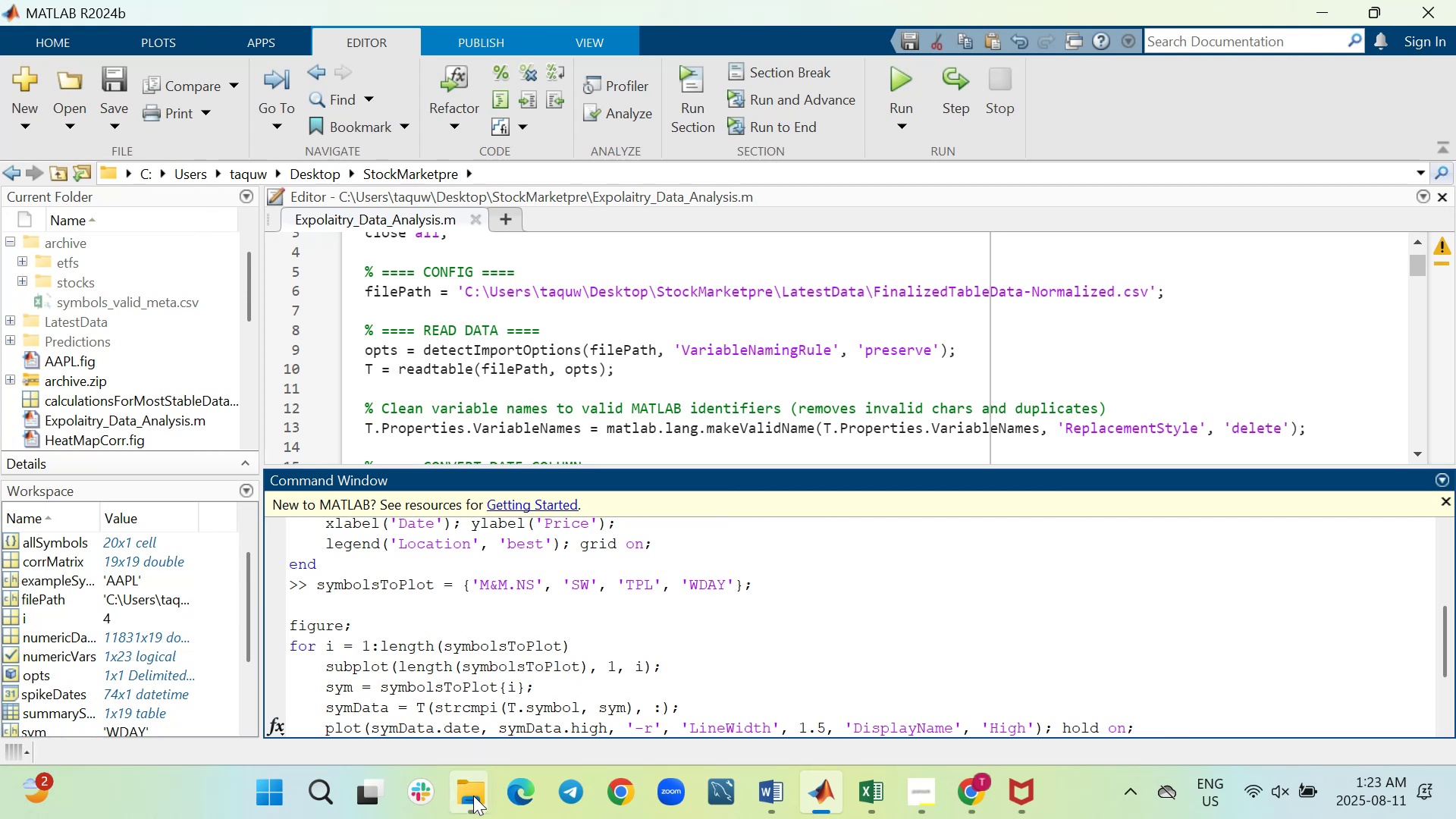 
wait(7.72)
 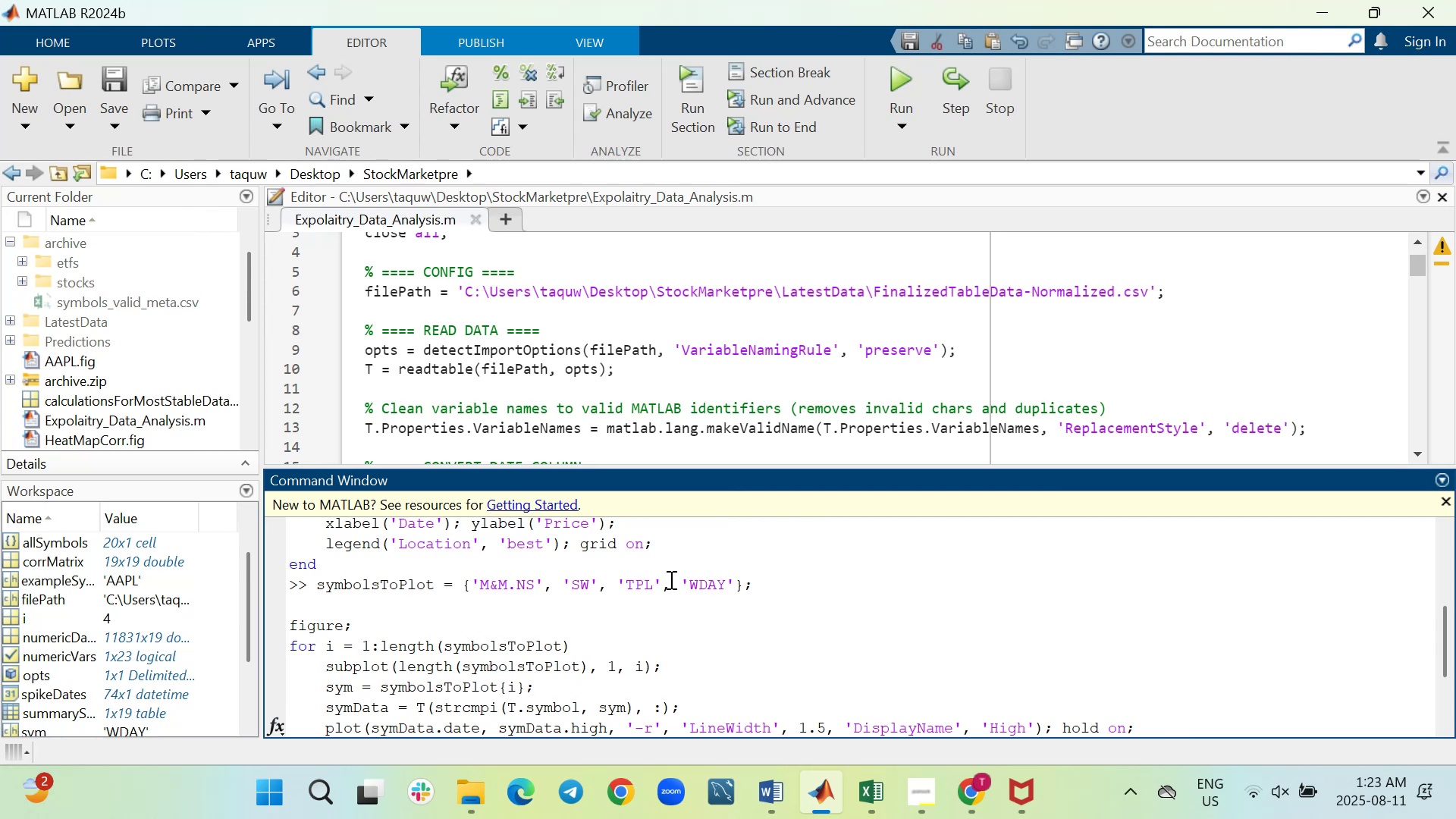 
left_click([412, 711])
 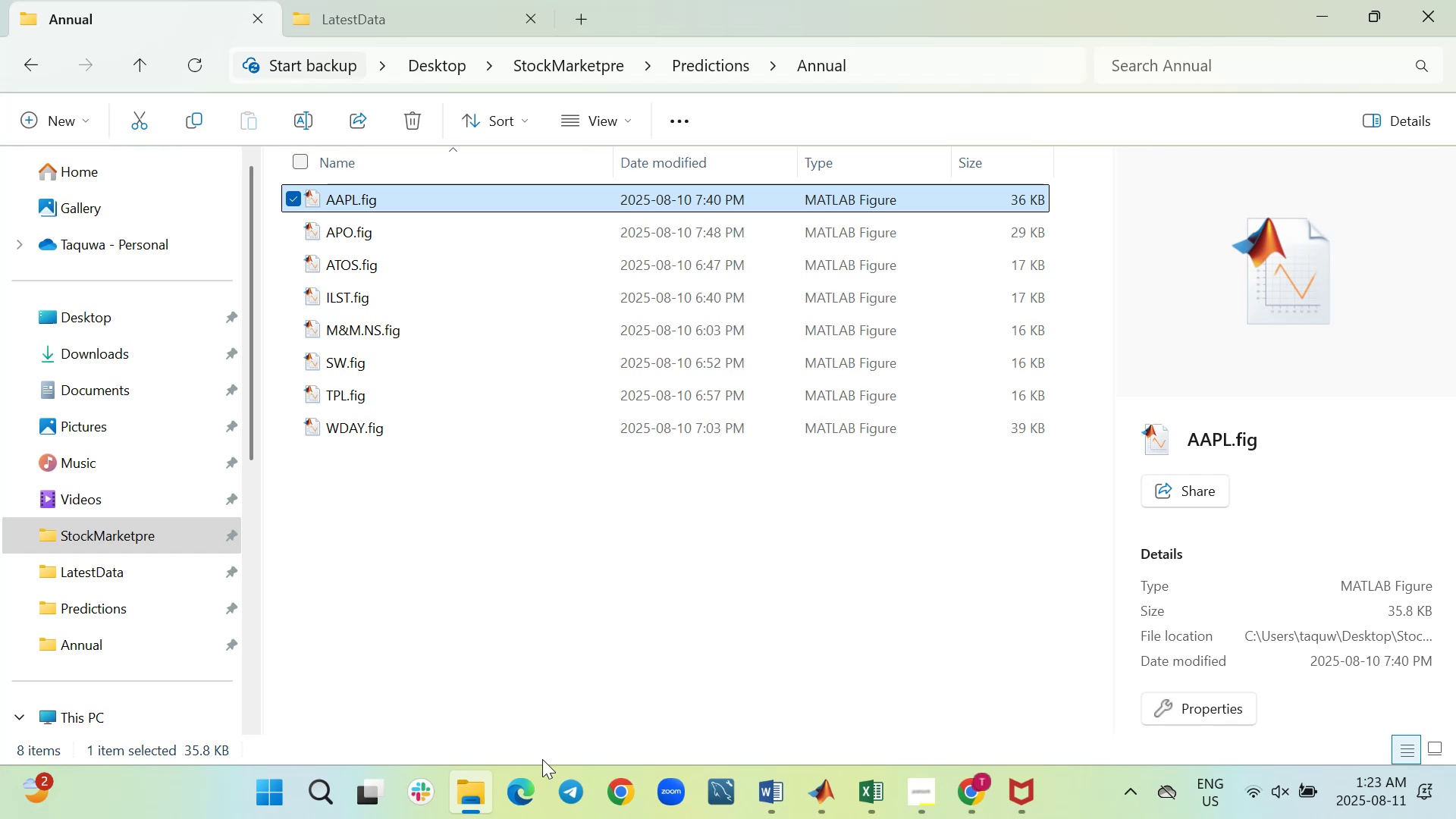 
wait(6.83)
 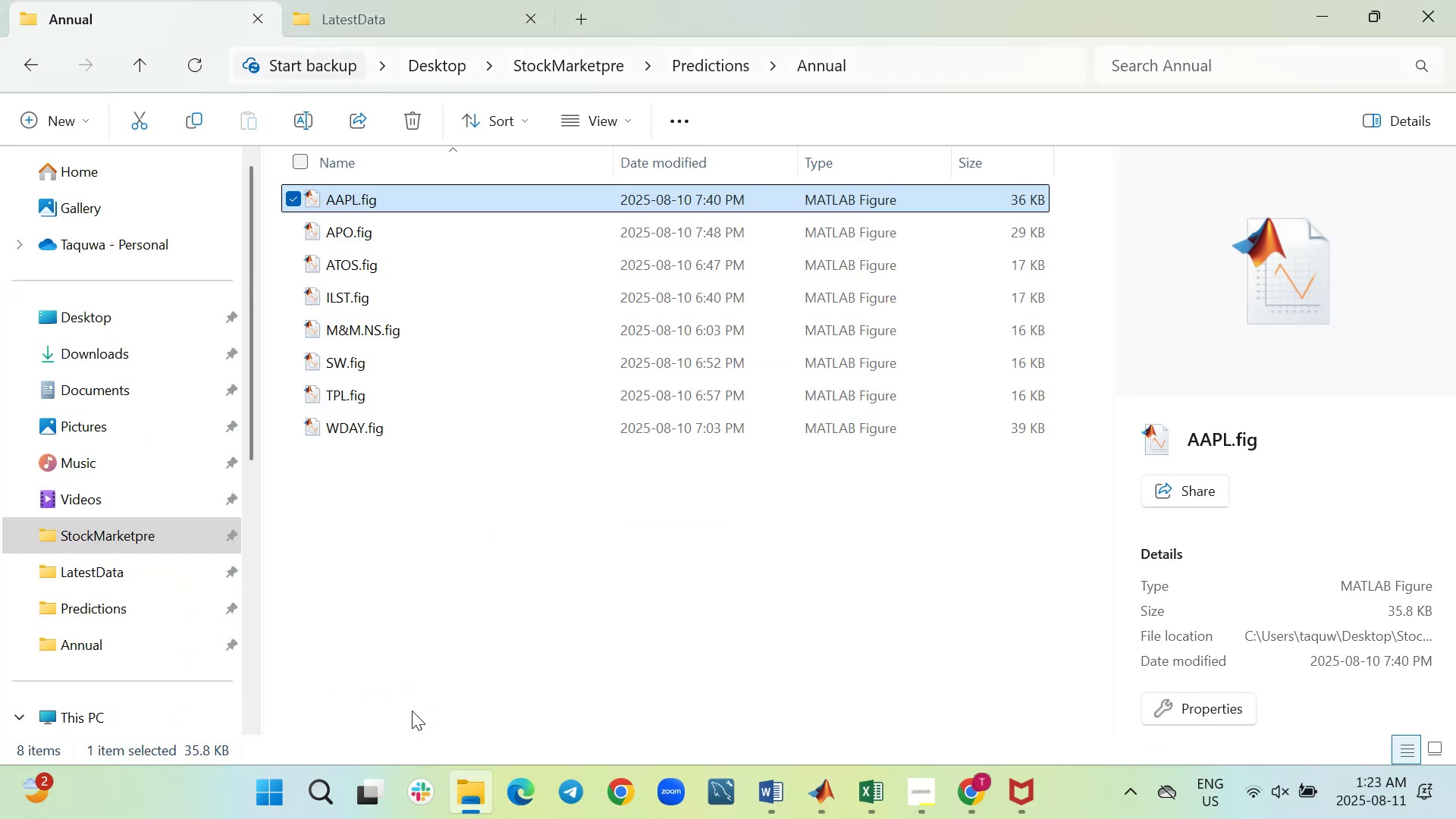 
left_click([815, 790])
 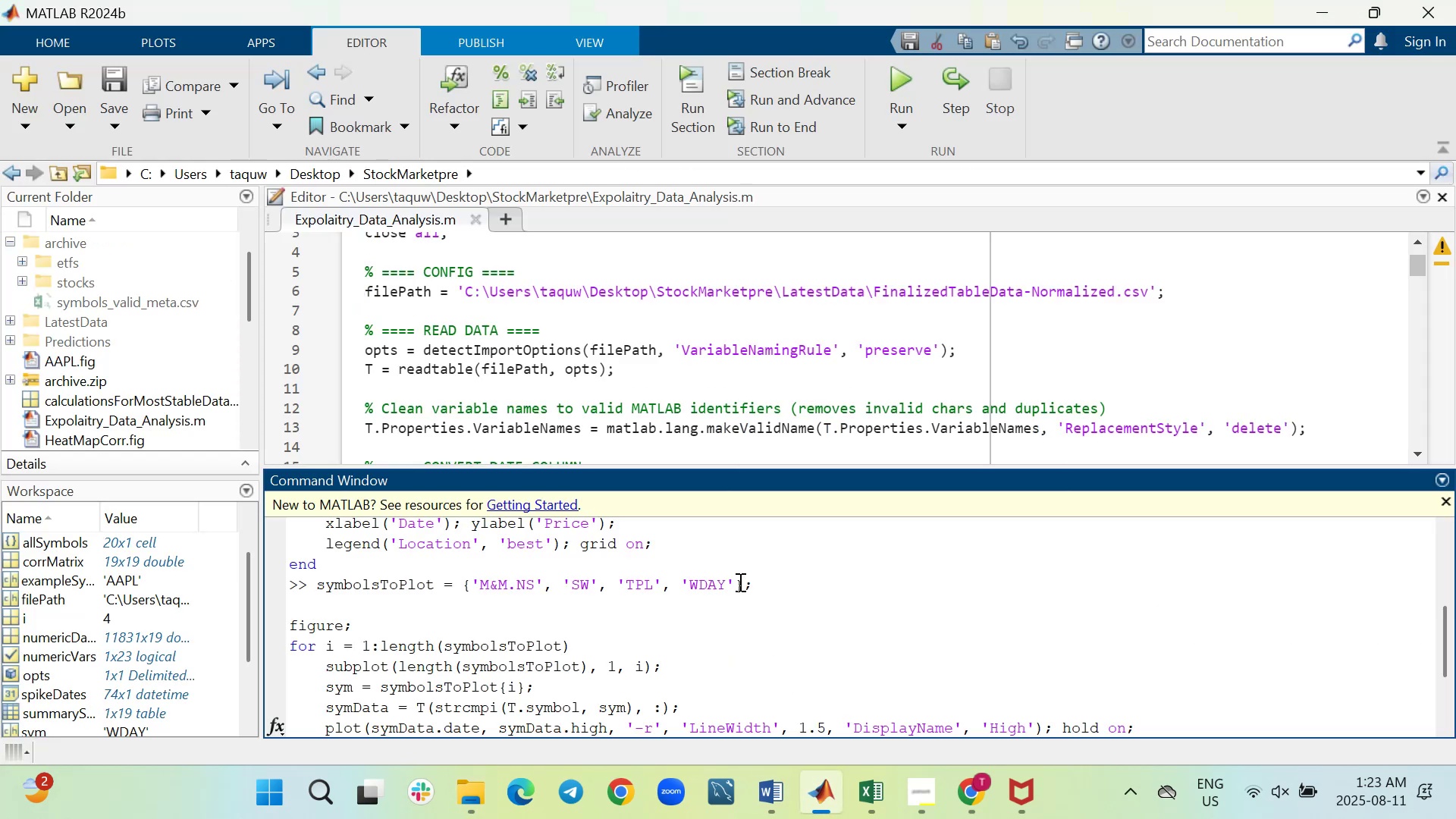 
left_click([739, 582])
 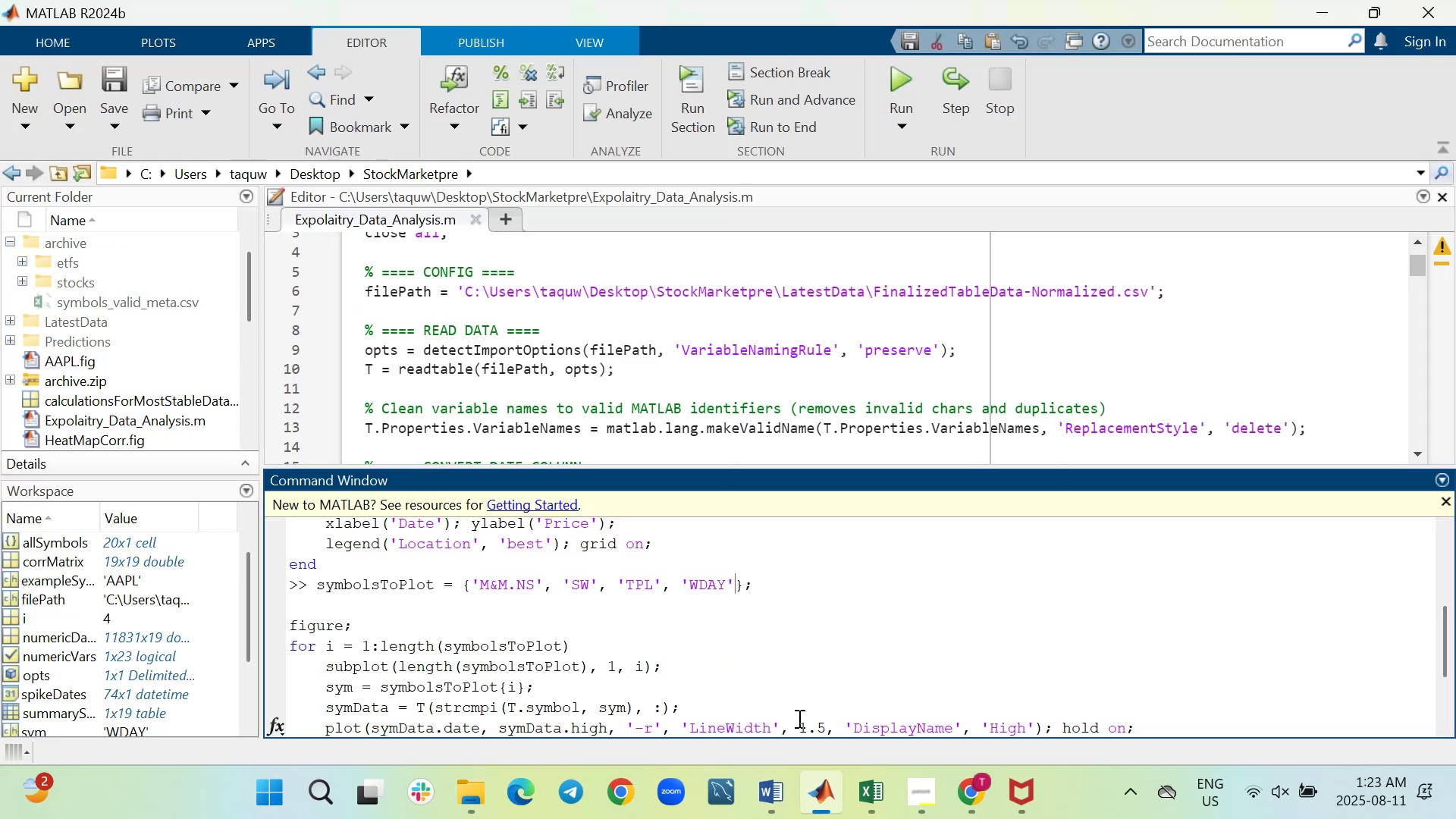 
type(,'AAPL)
 